 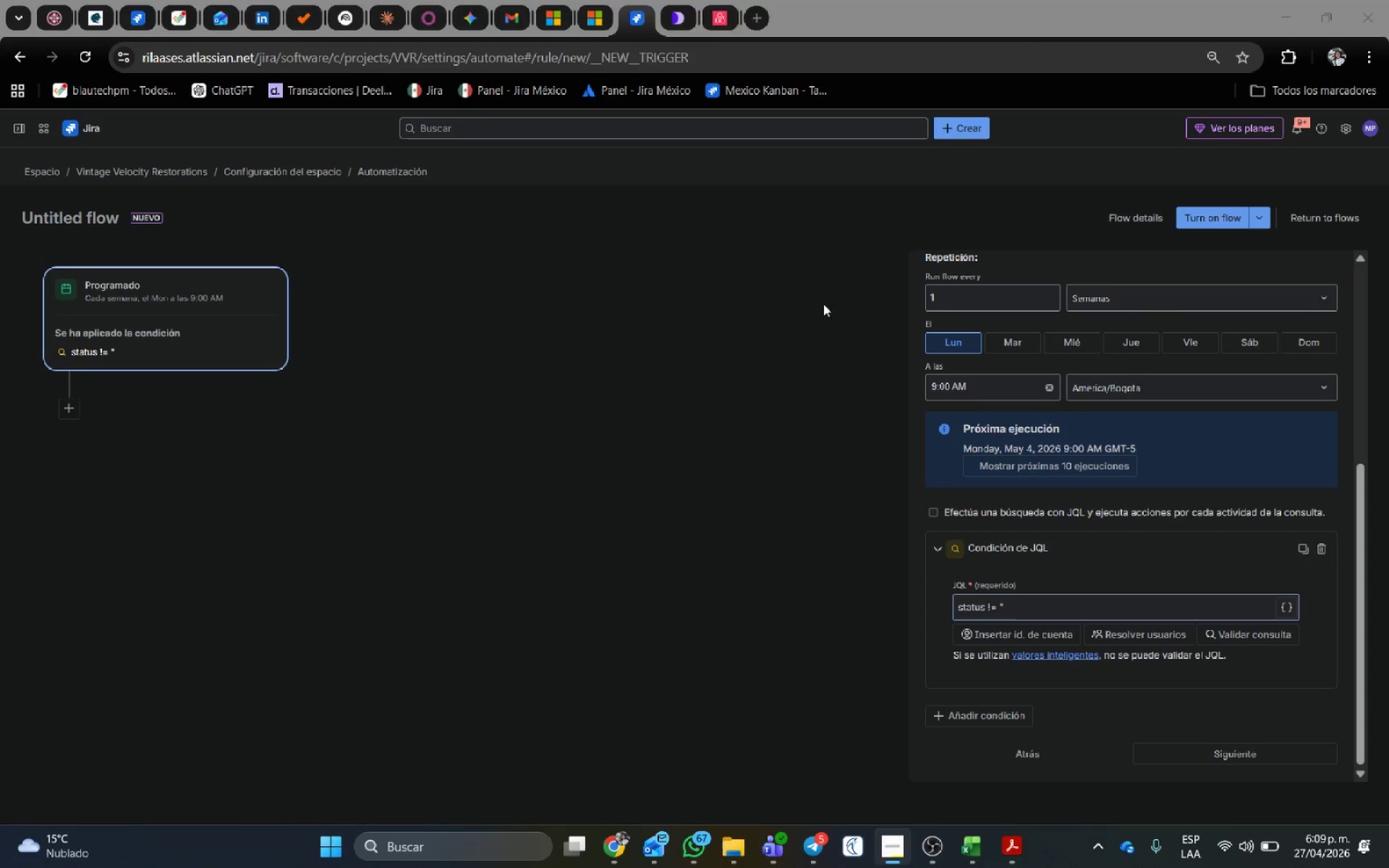 
key(Control+V)
 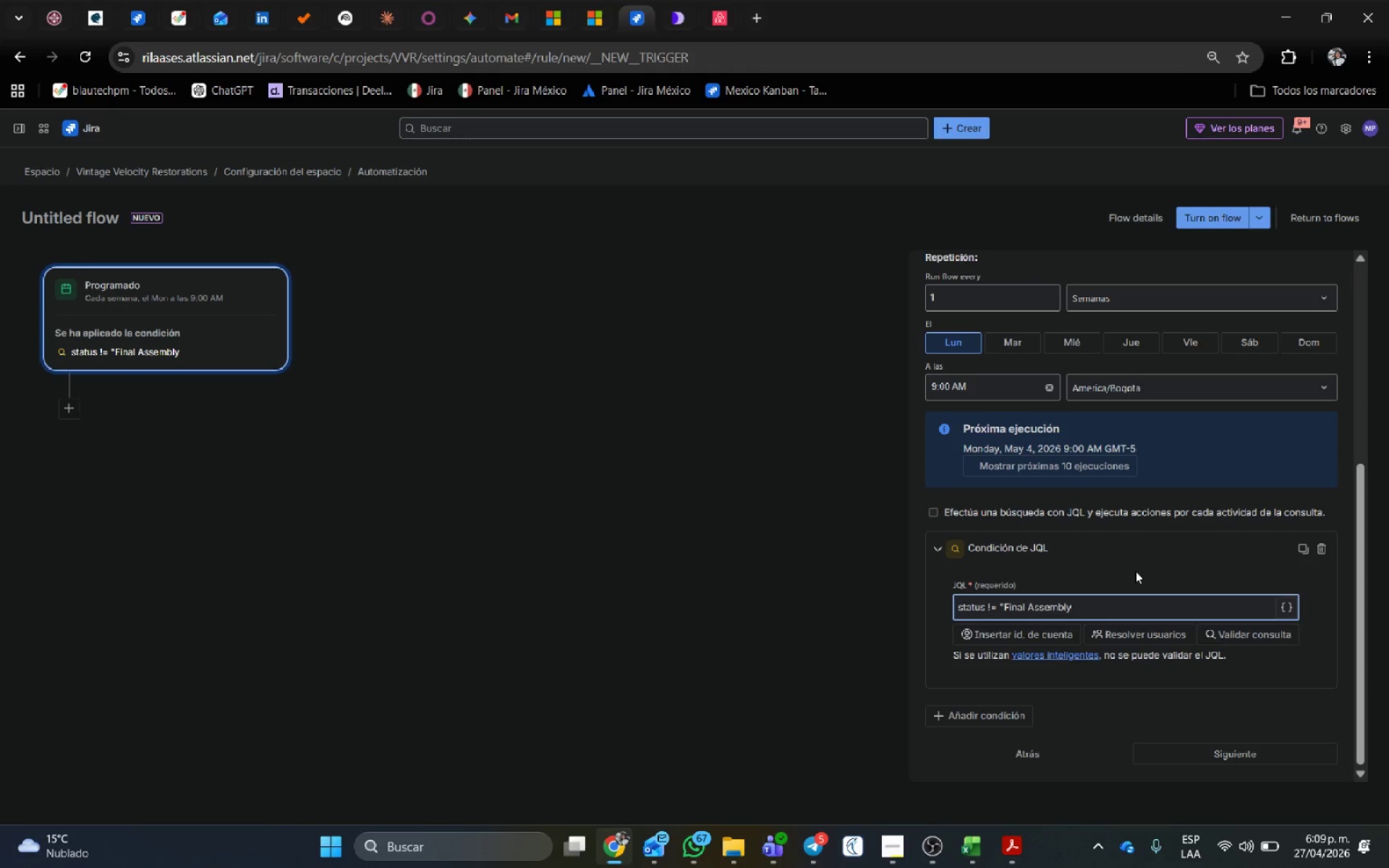 
key(Shift+ShiftRight)
 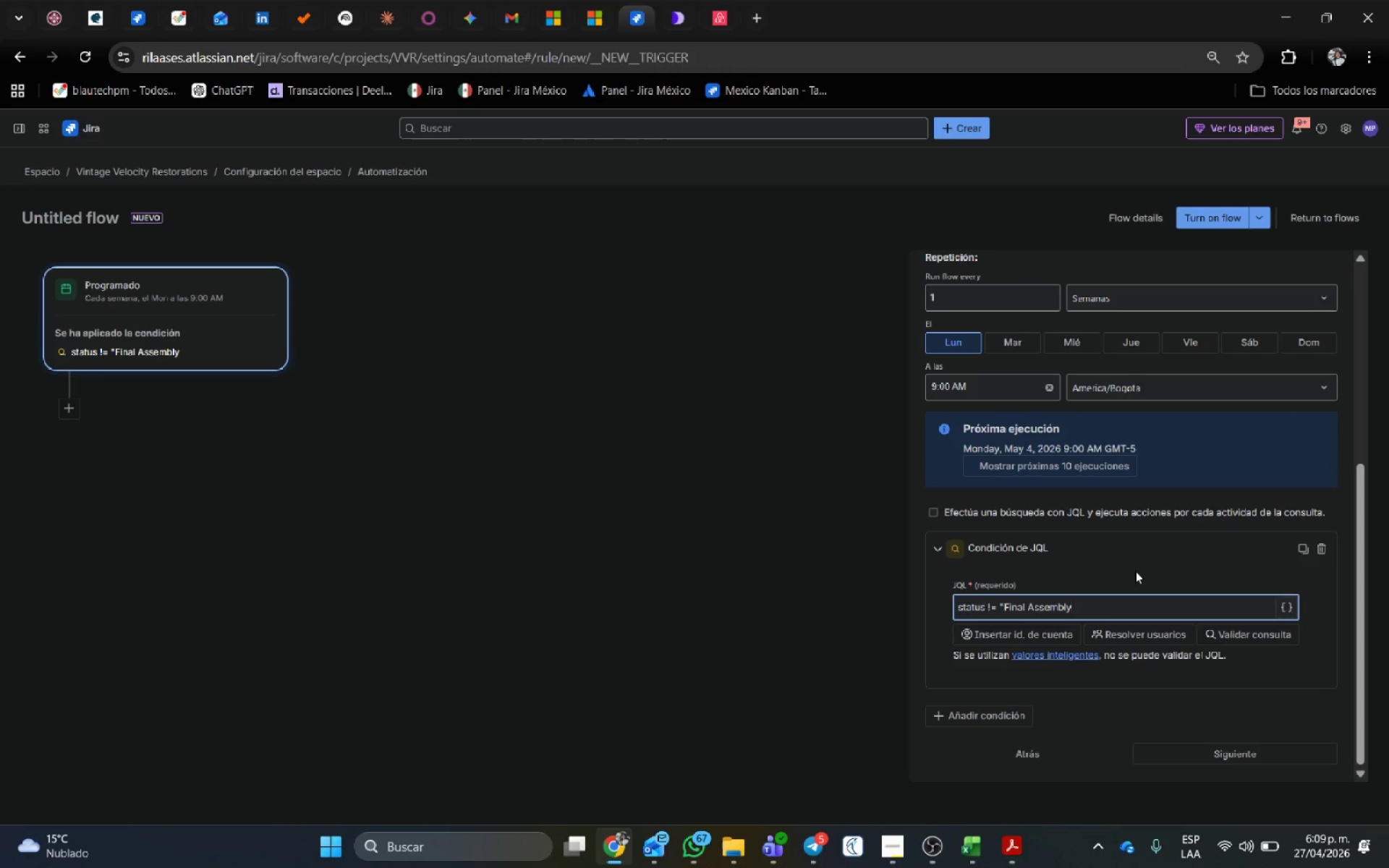 
key(Shift+2)
 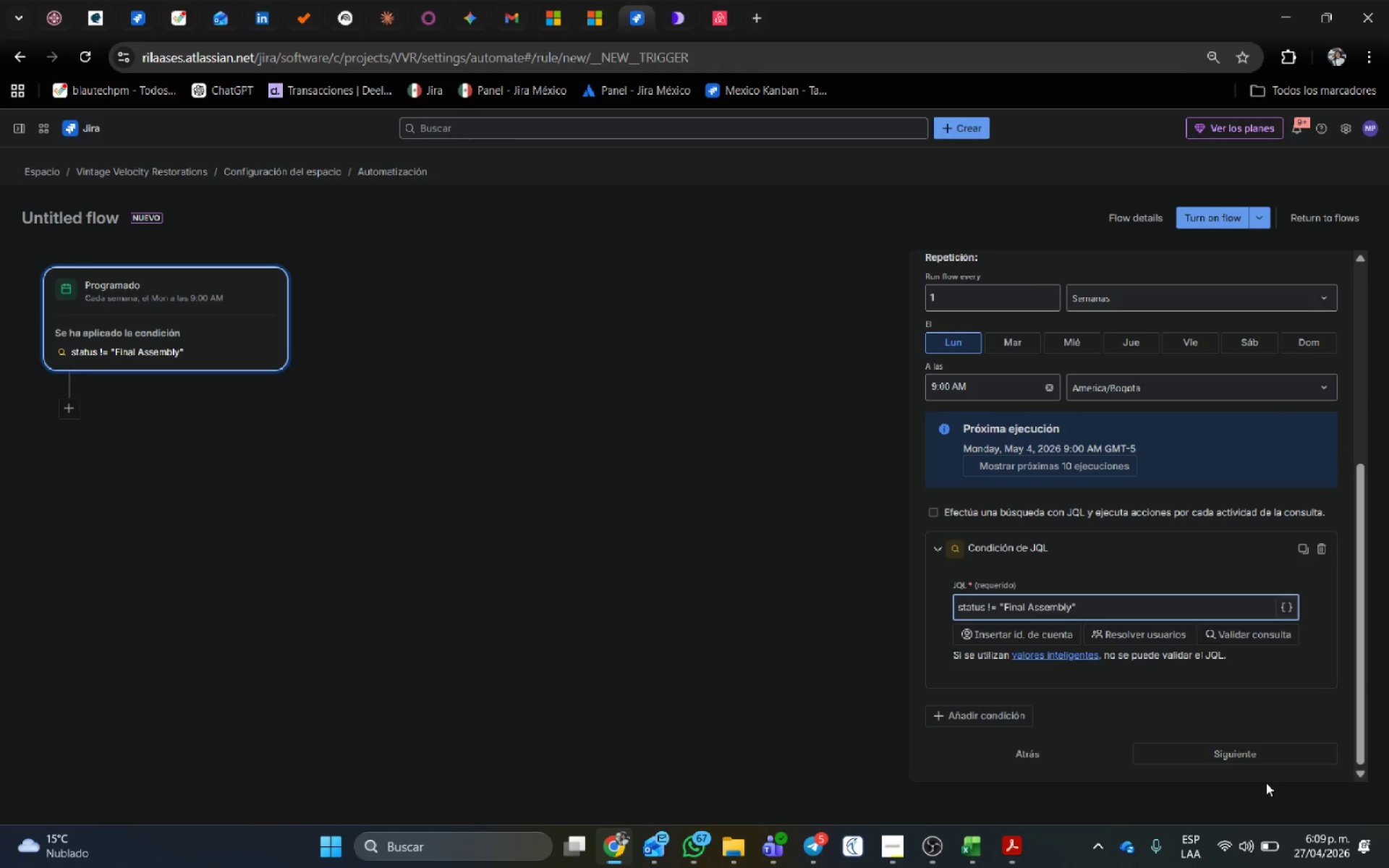 
left_click([1249, 756])
 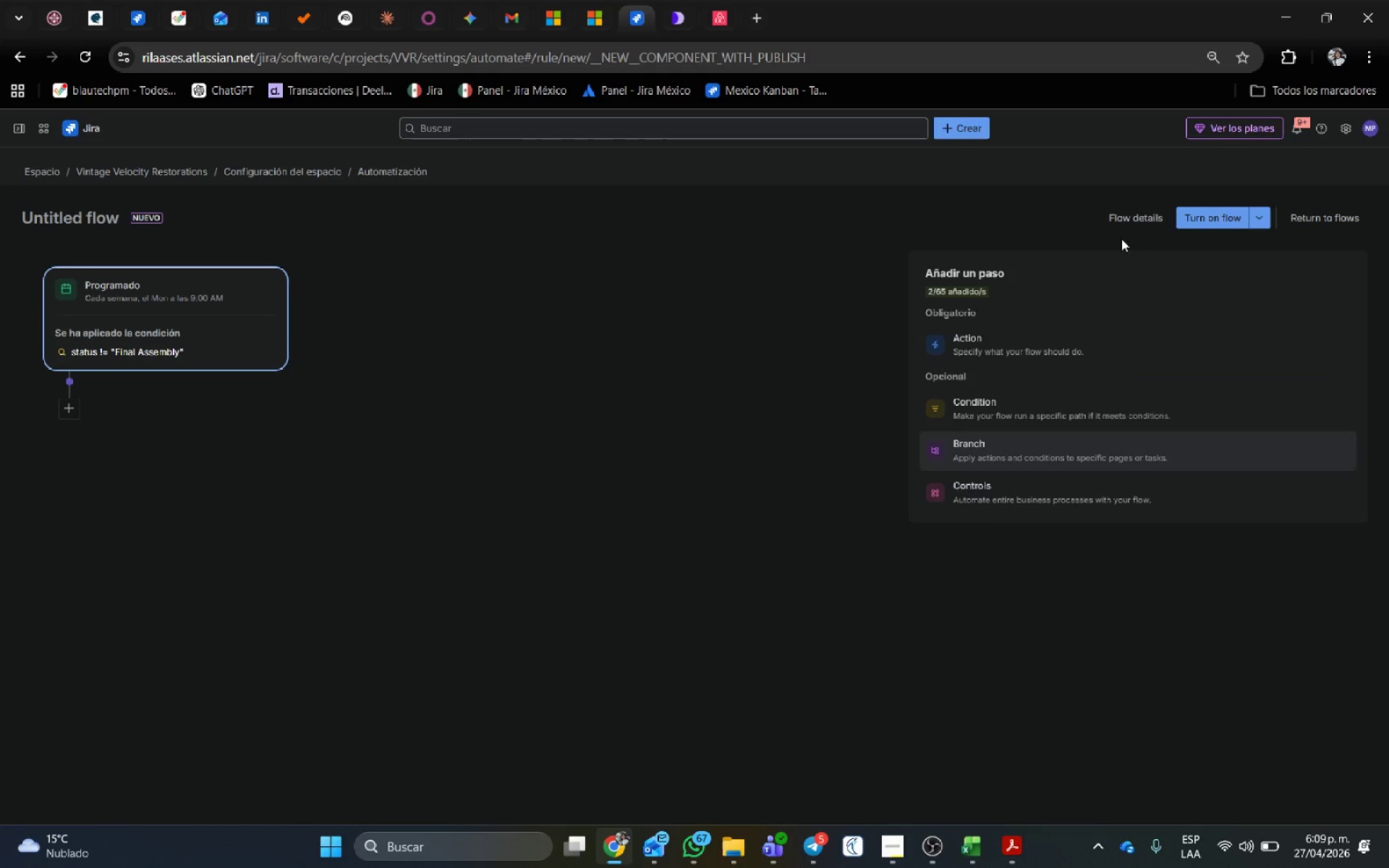 
left_click([1022, 339])
 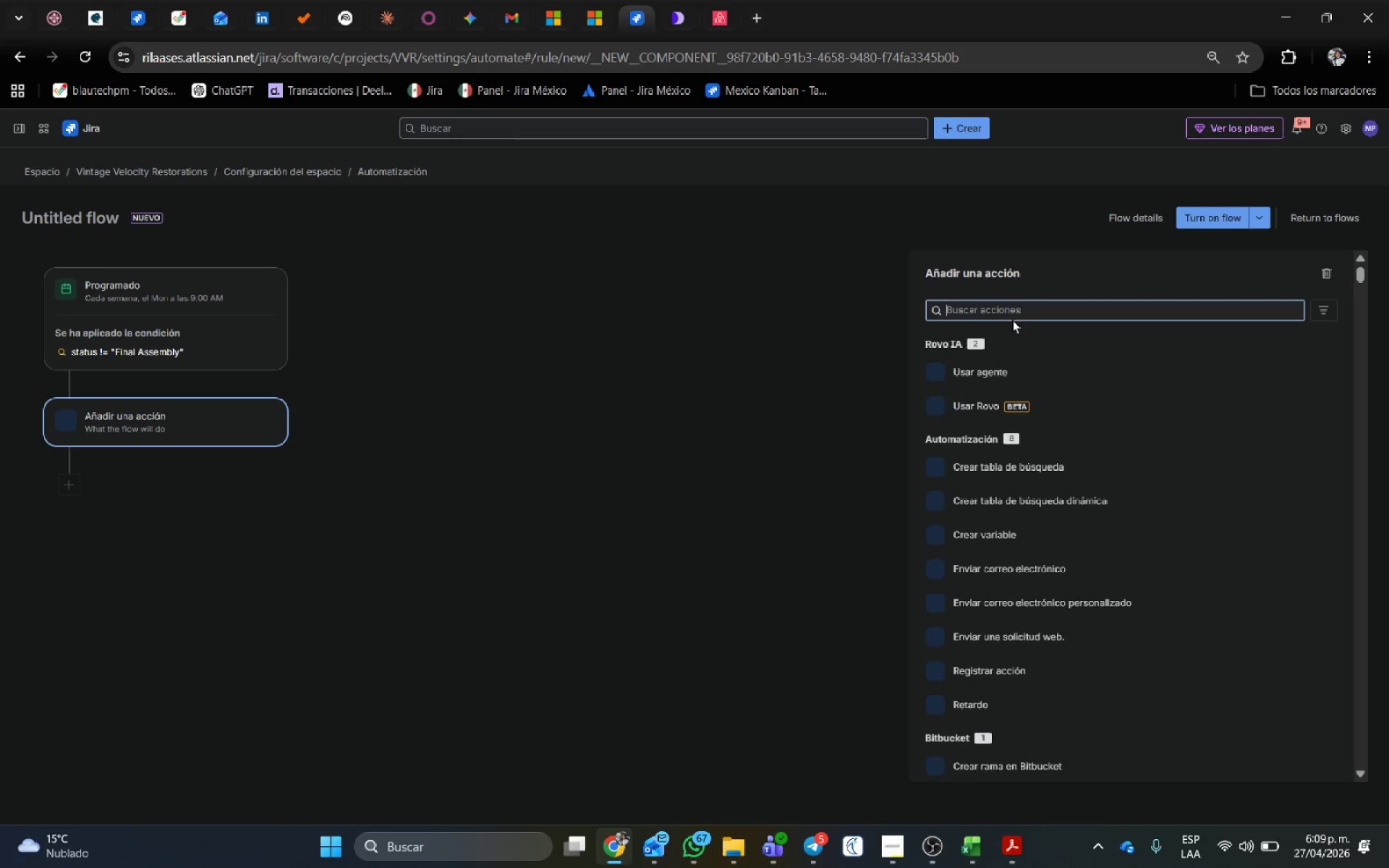 
left_click([1012, 311])
 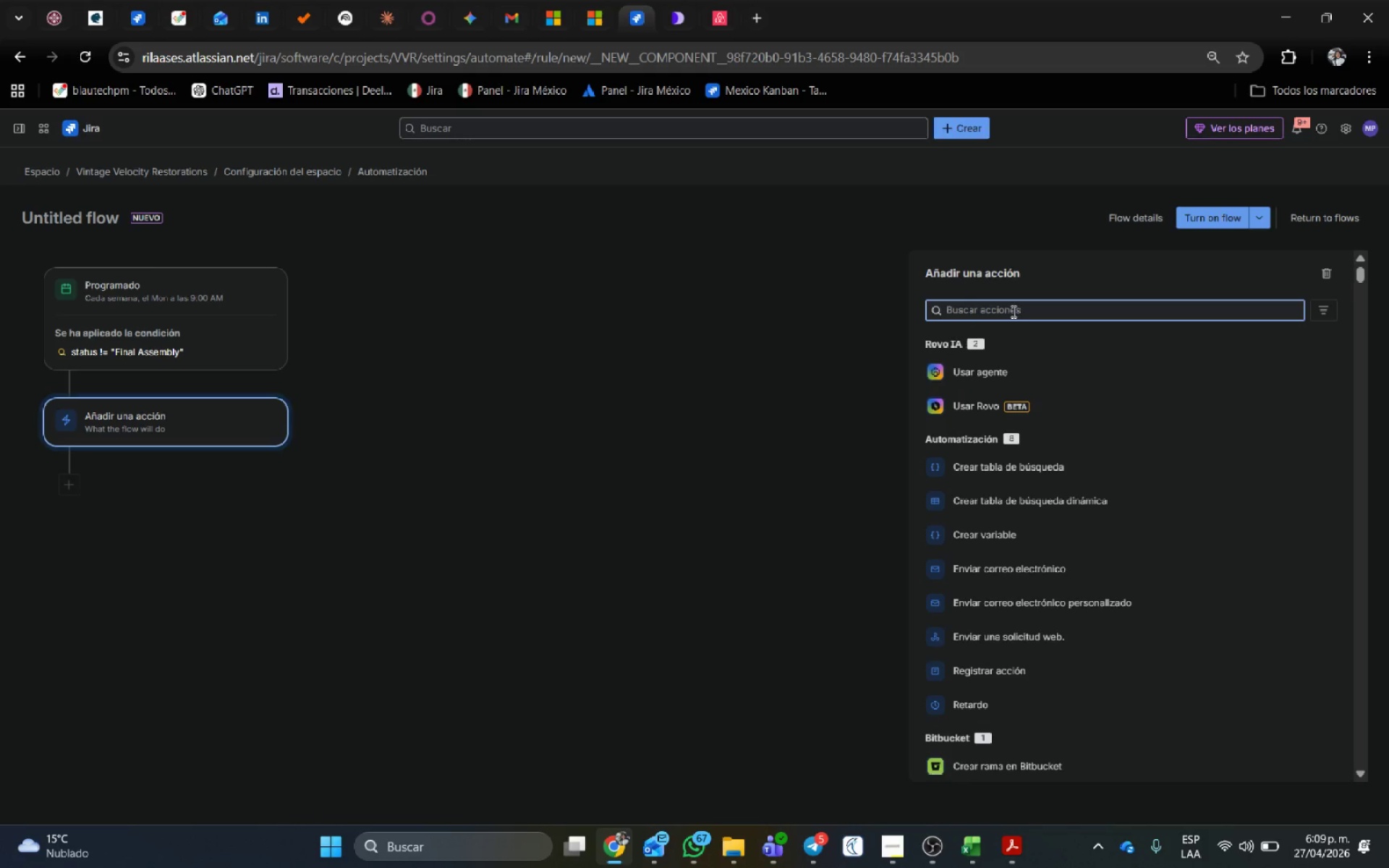 
type(com)
 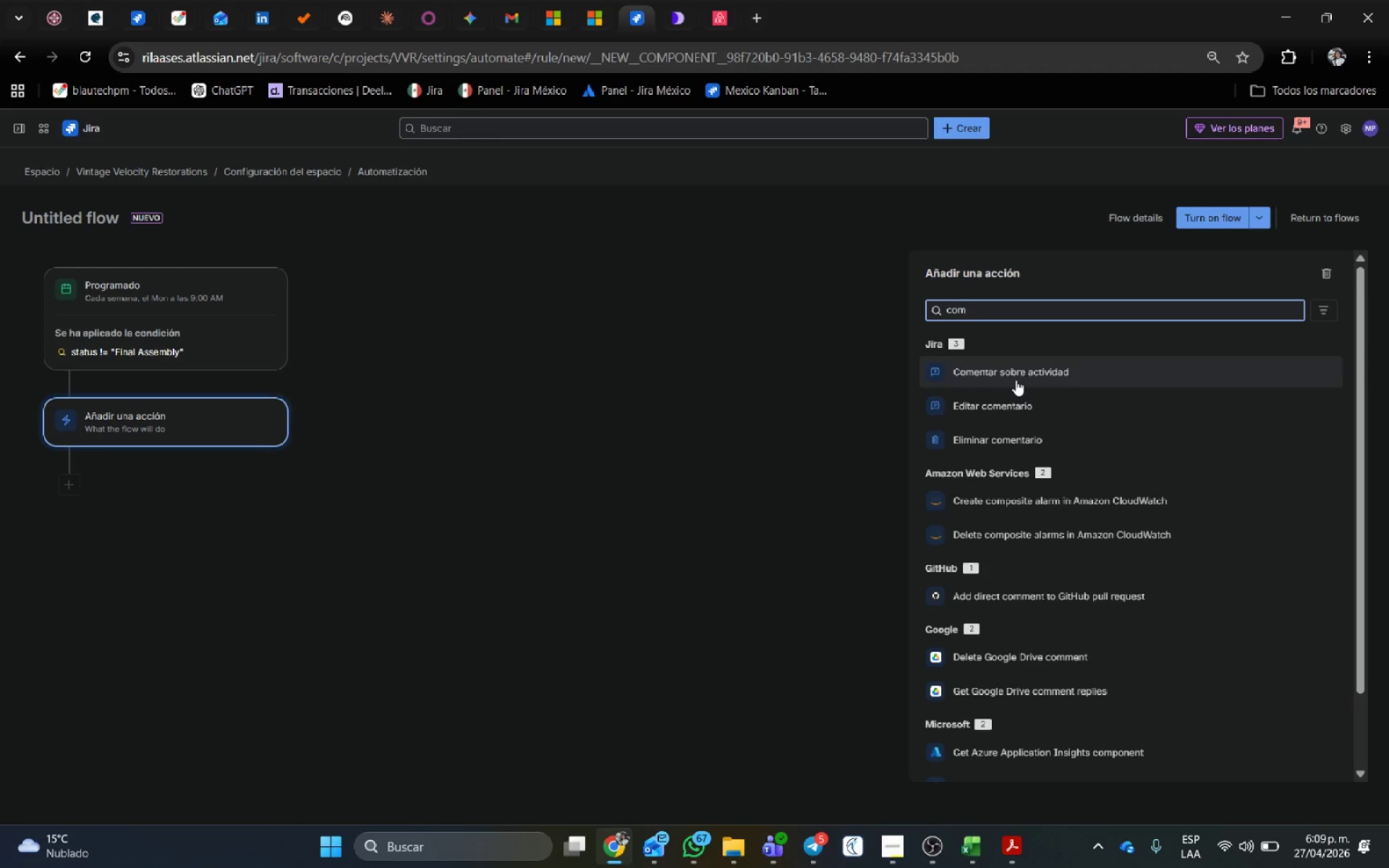 
left_click([1016, 380])
 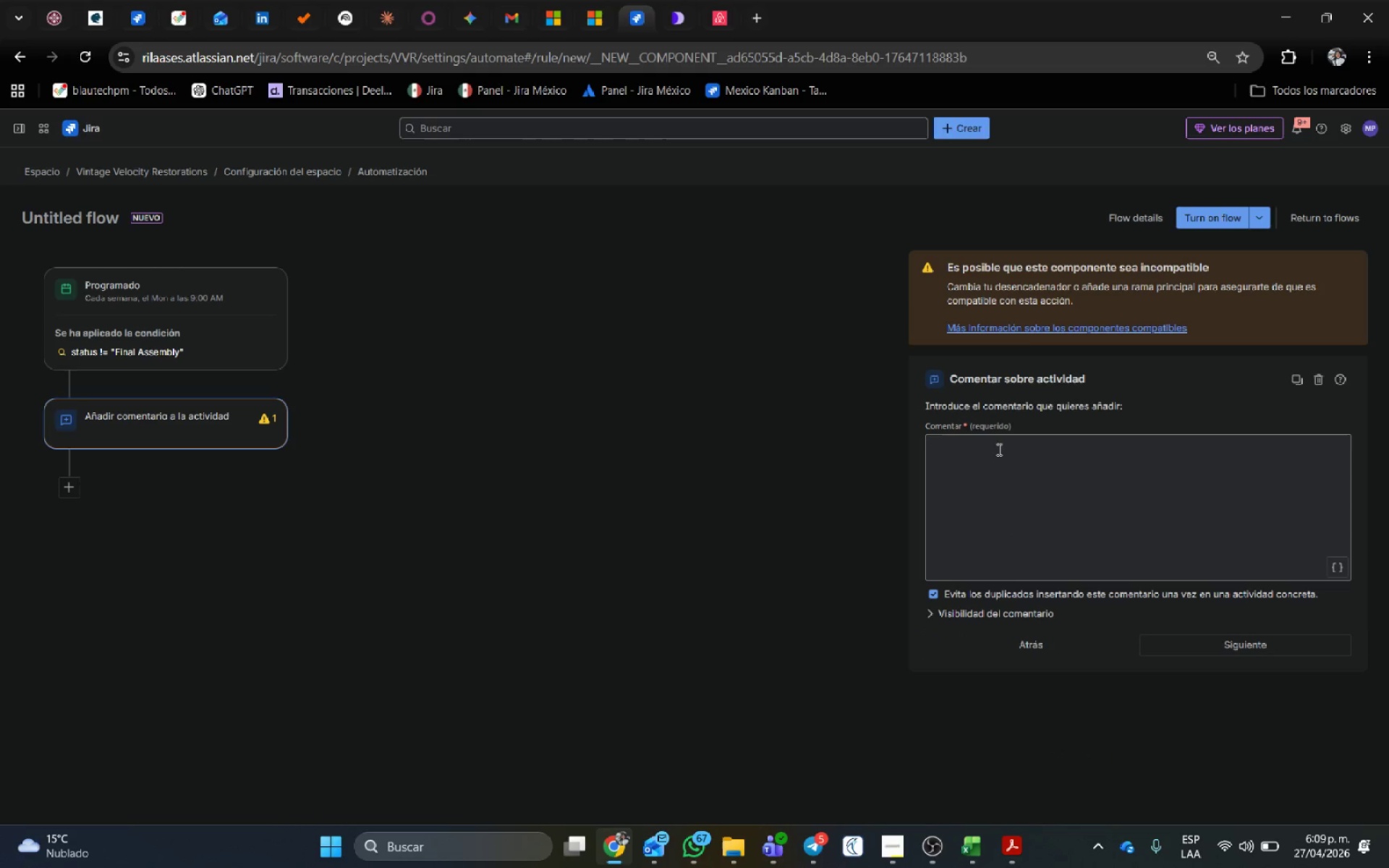 
left_click([996, 461])
 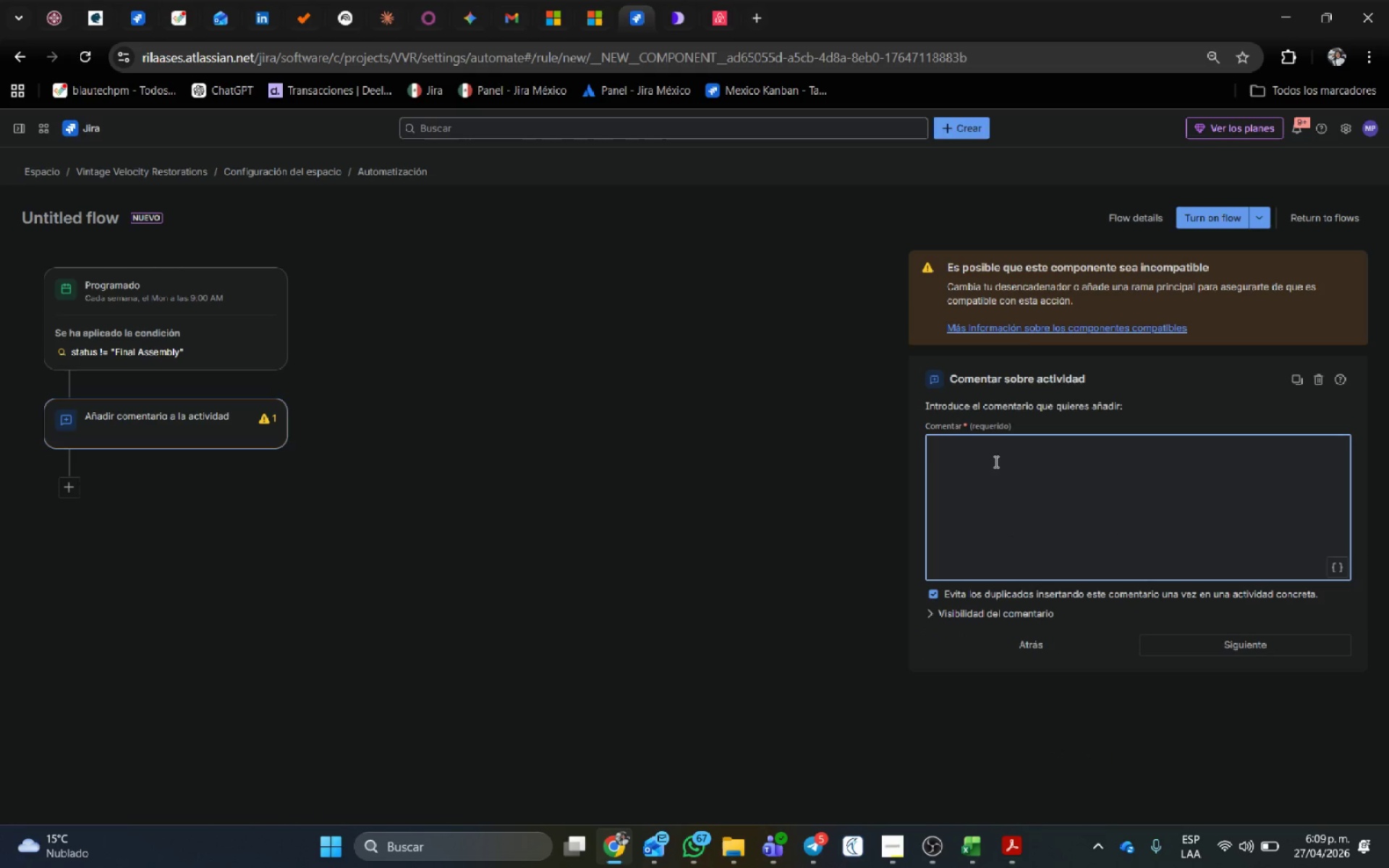 
type(Sincronizaci;on de estado semanal> Por favor, actualice el progreso de esta restauraci;on.)
 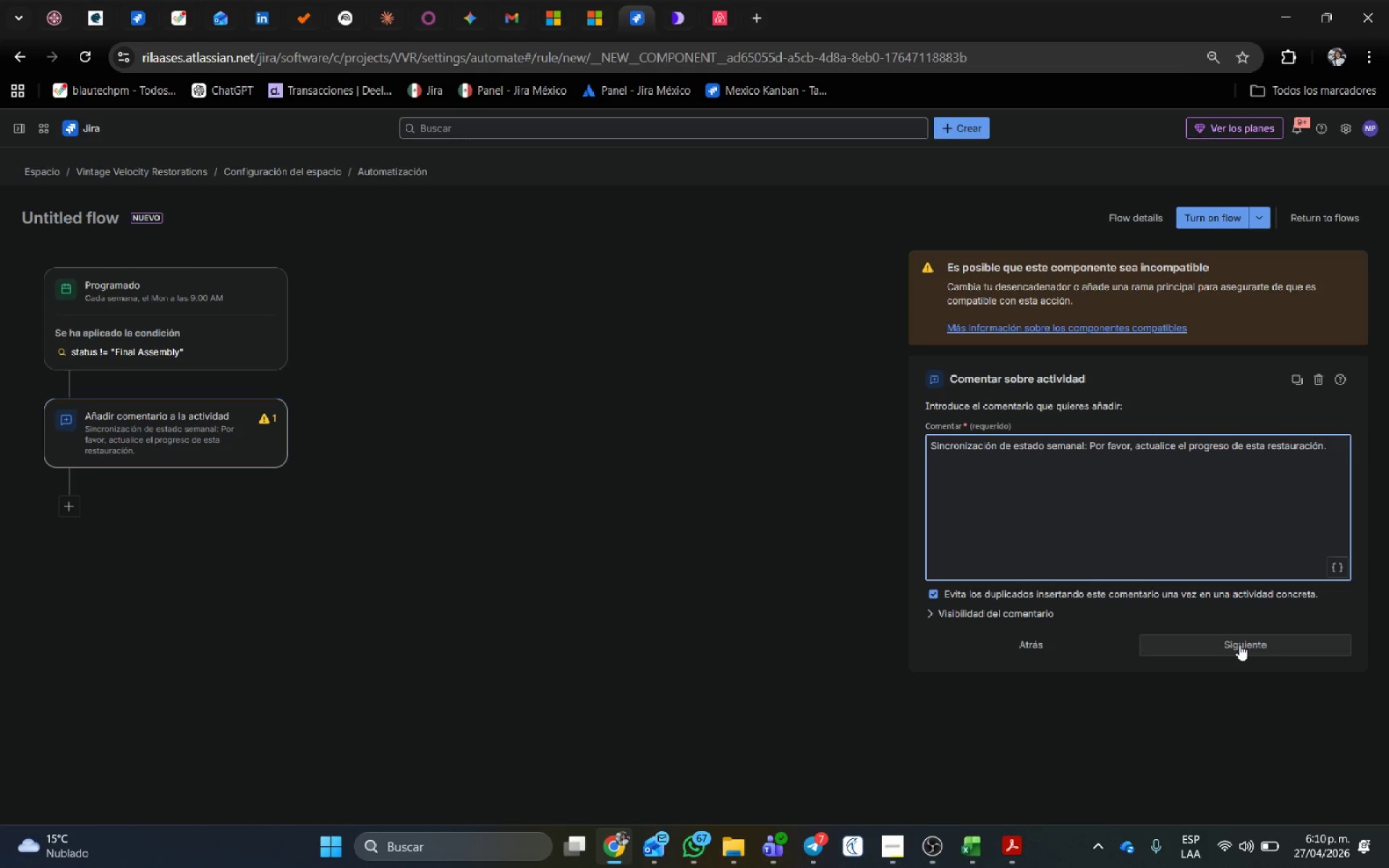 
wait(5.5)
 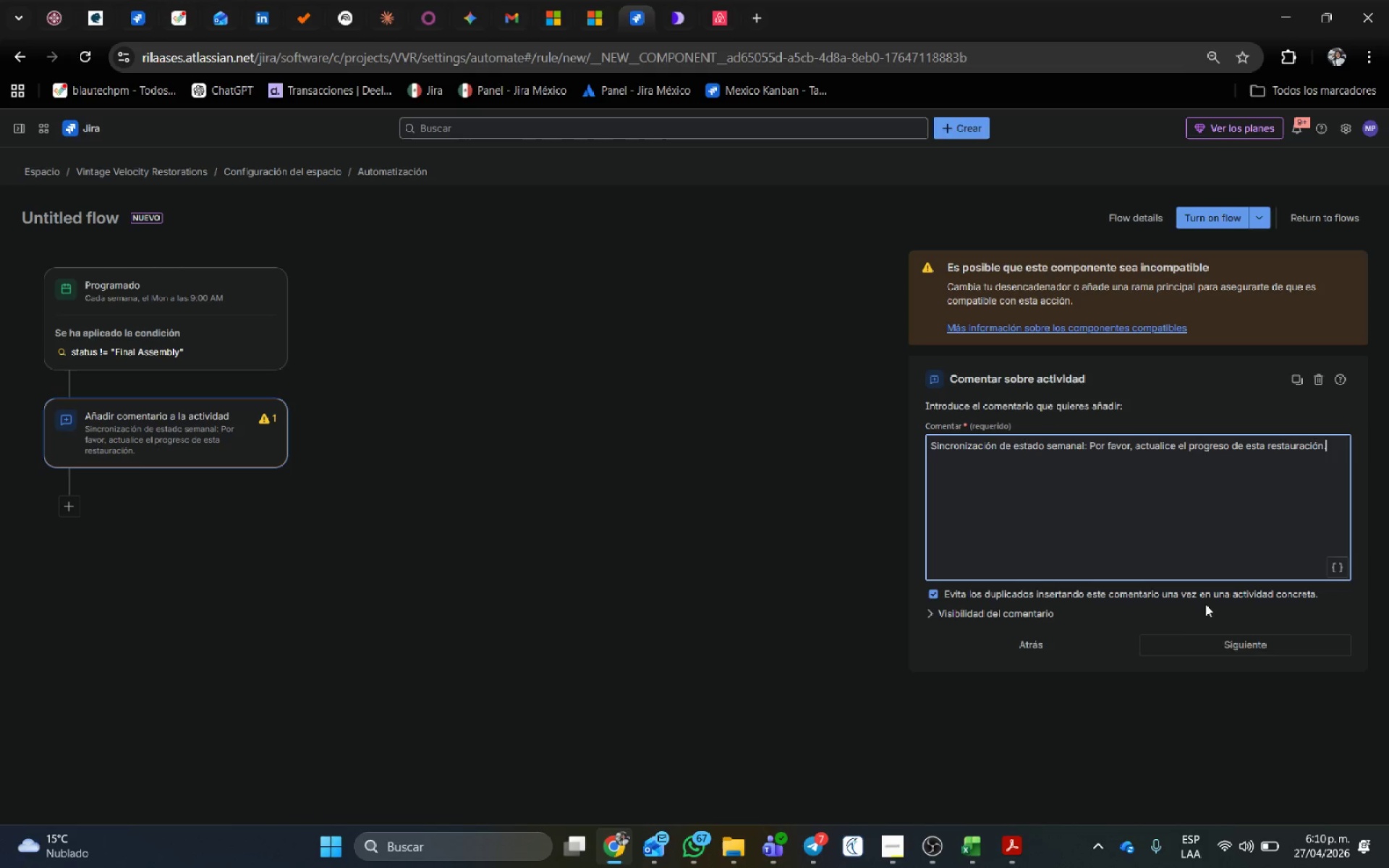 
left_click([1239, 644])
 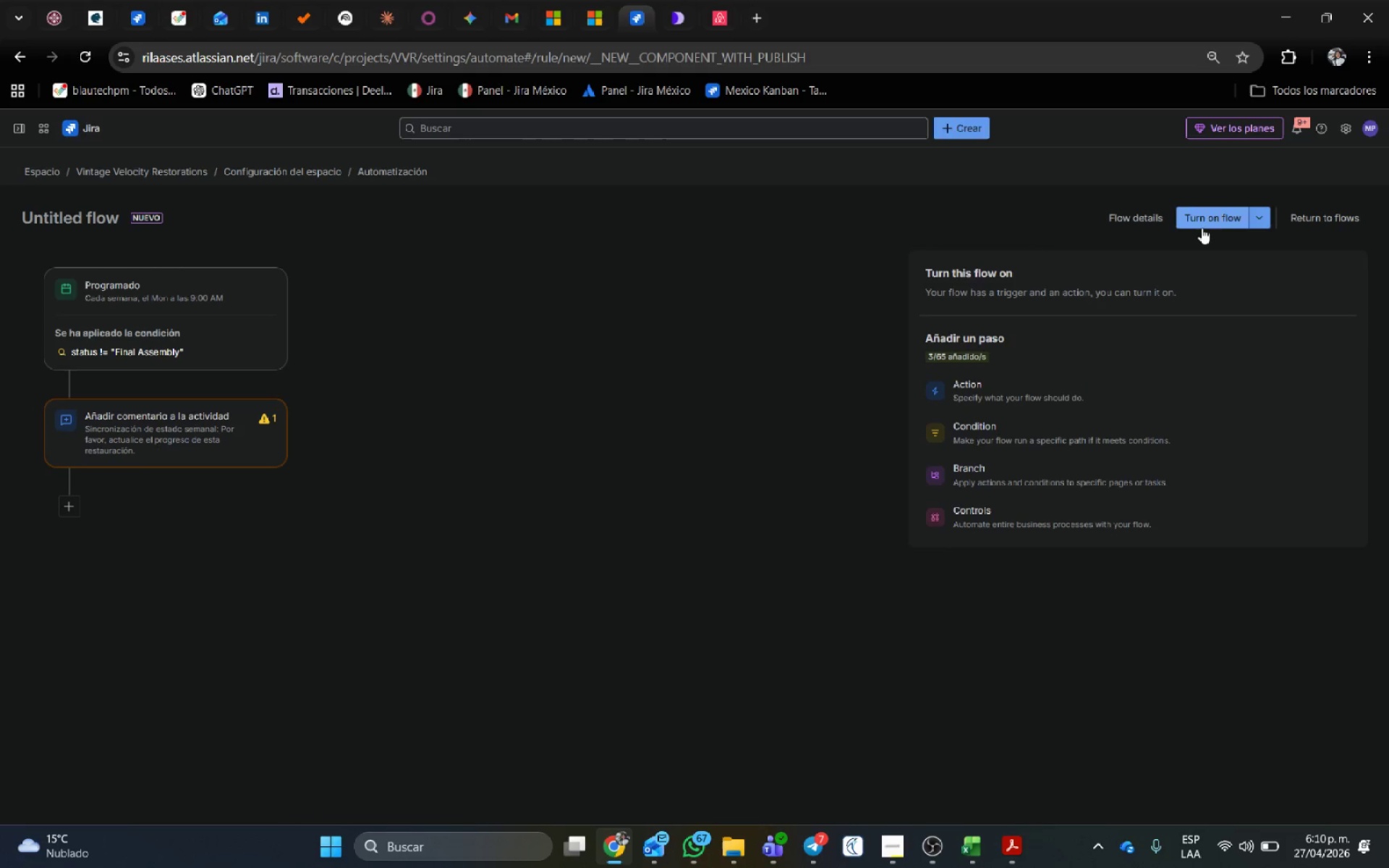 
left_click([1203, 213])
 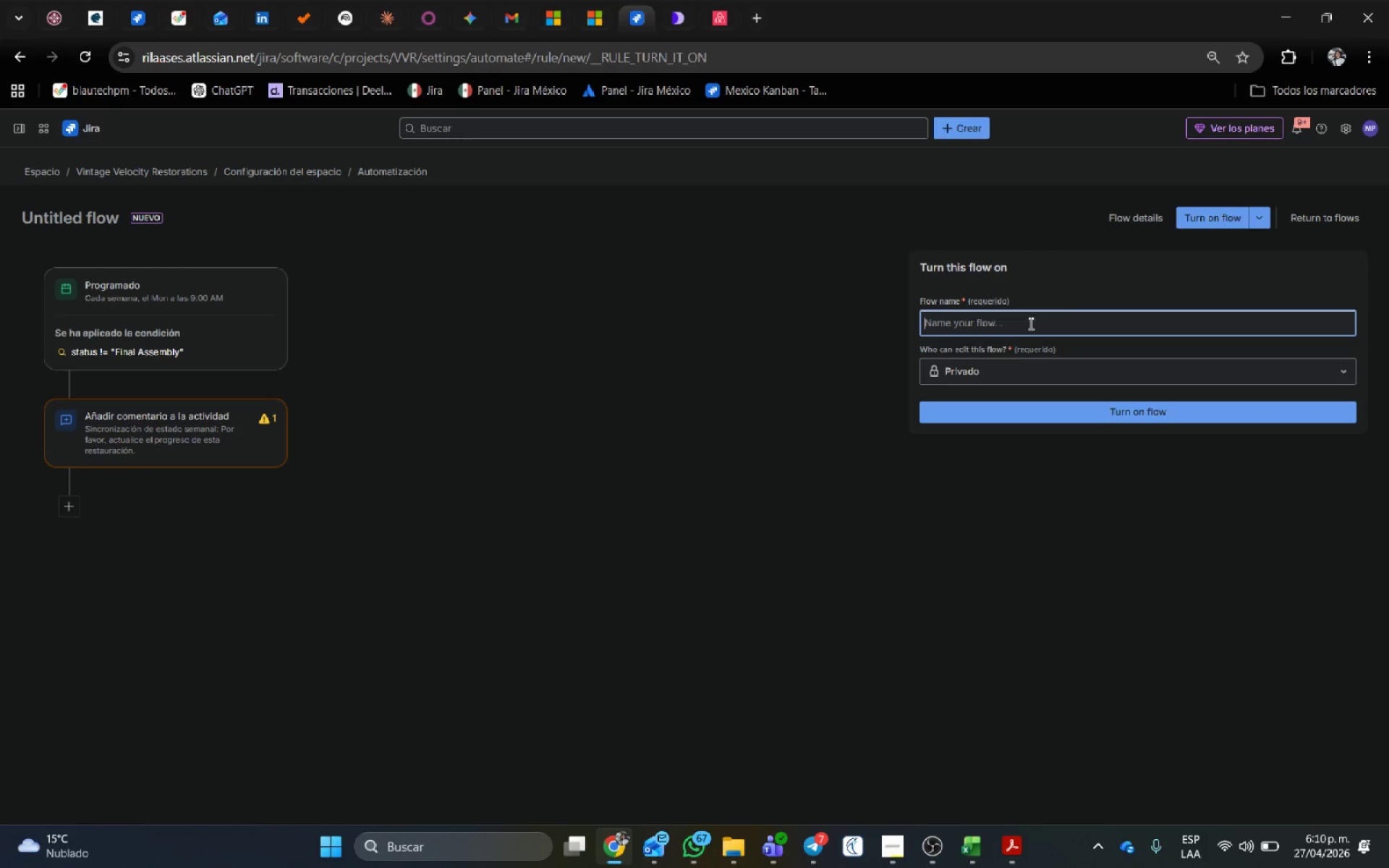 
left_click([1029, 325])
 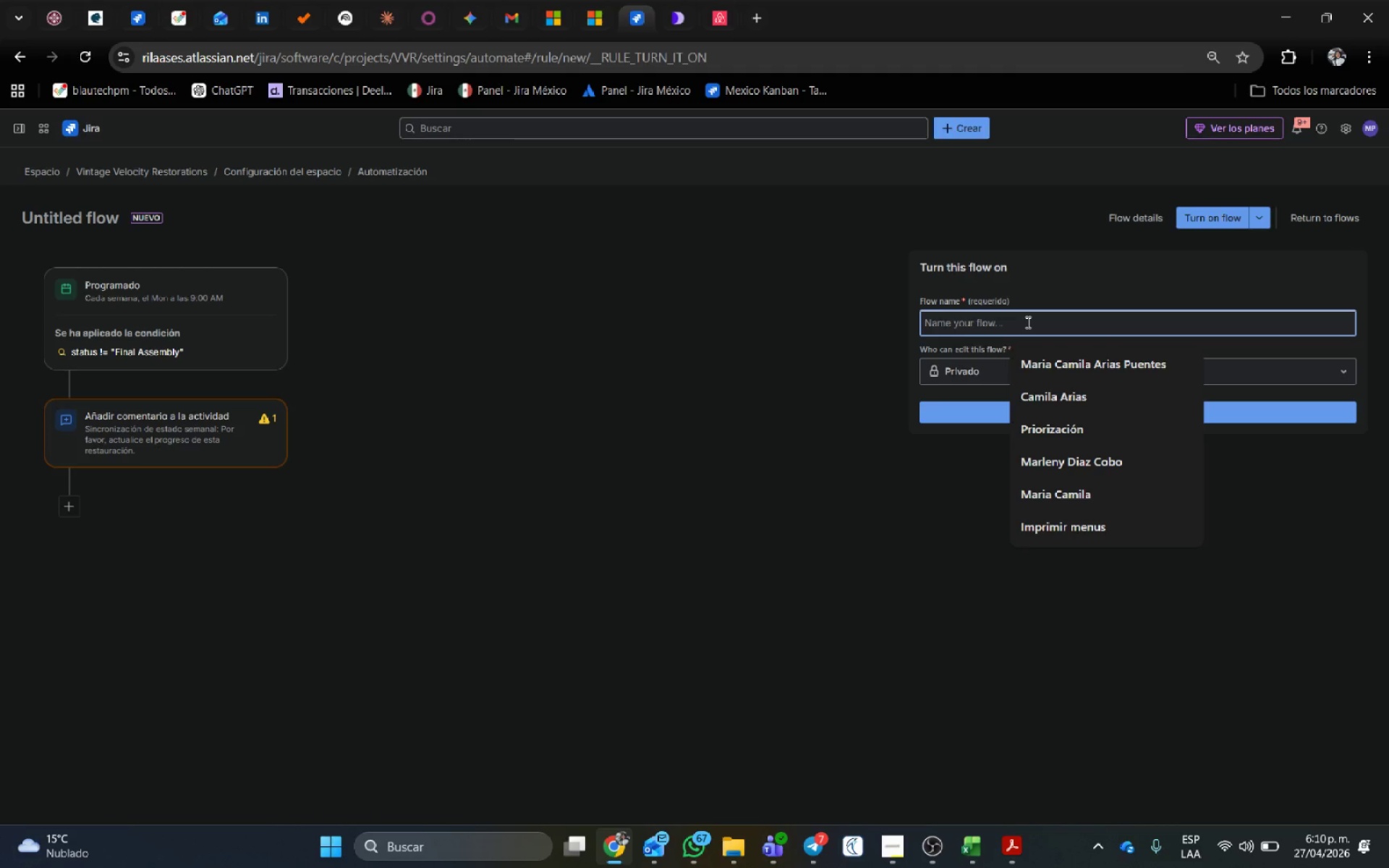 
type(Actualizaci;on semana.)
key(Backspace)
type(l)
 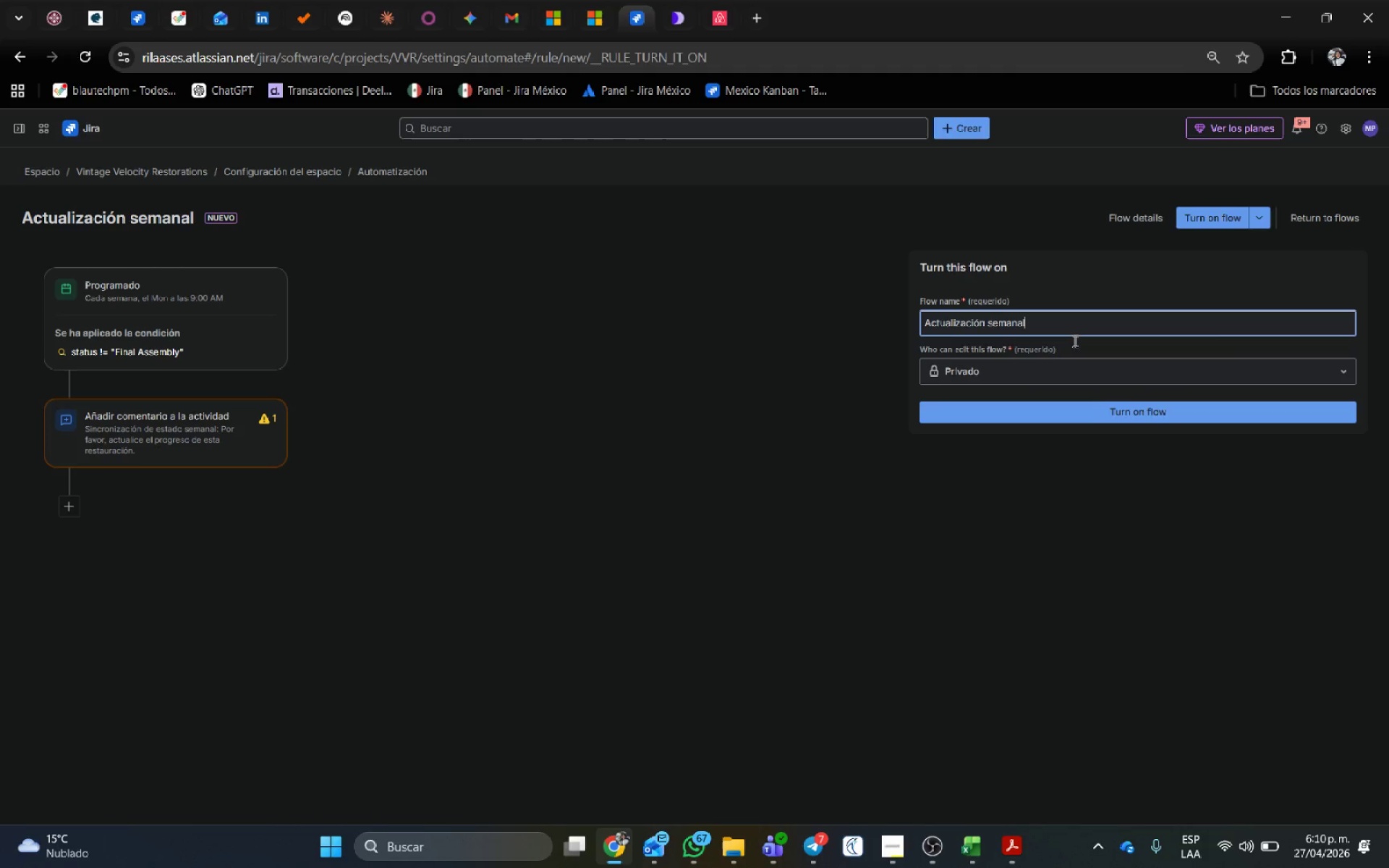 
left_click([1097, 409])
 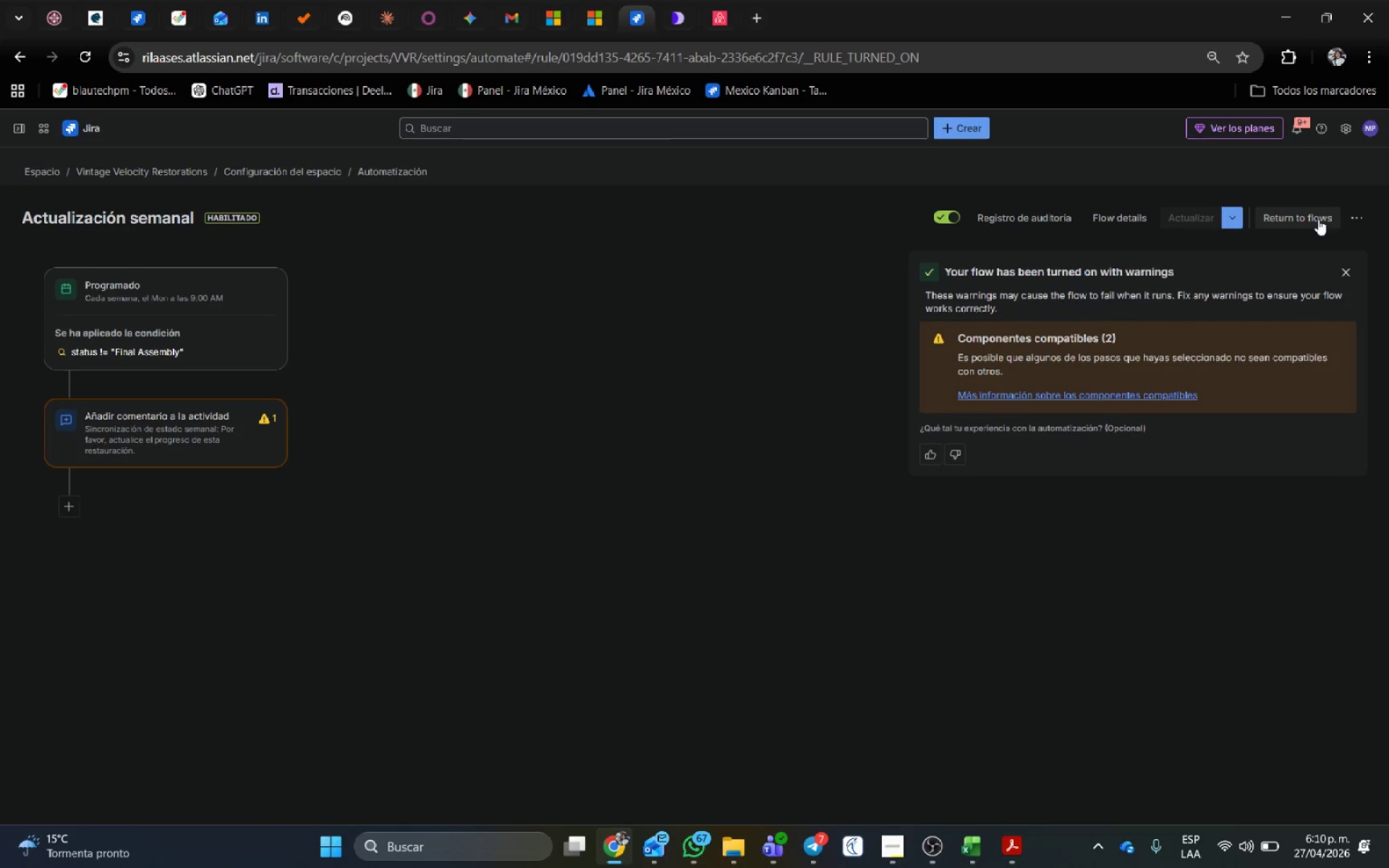 
left_click([1318, 218])
 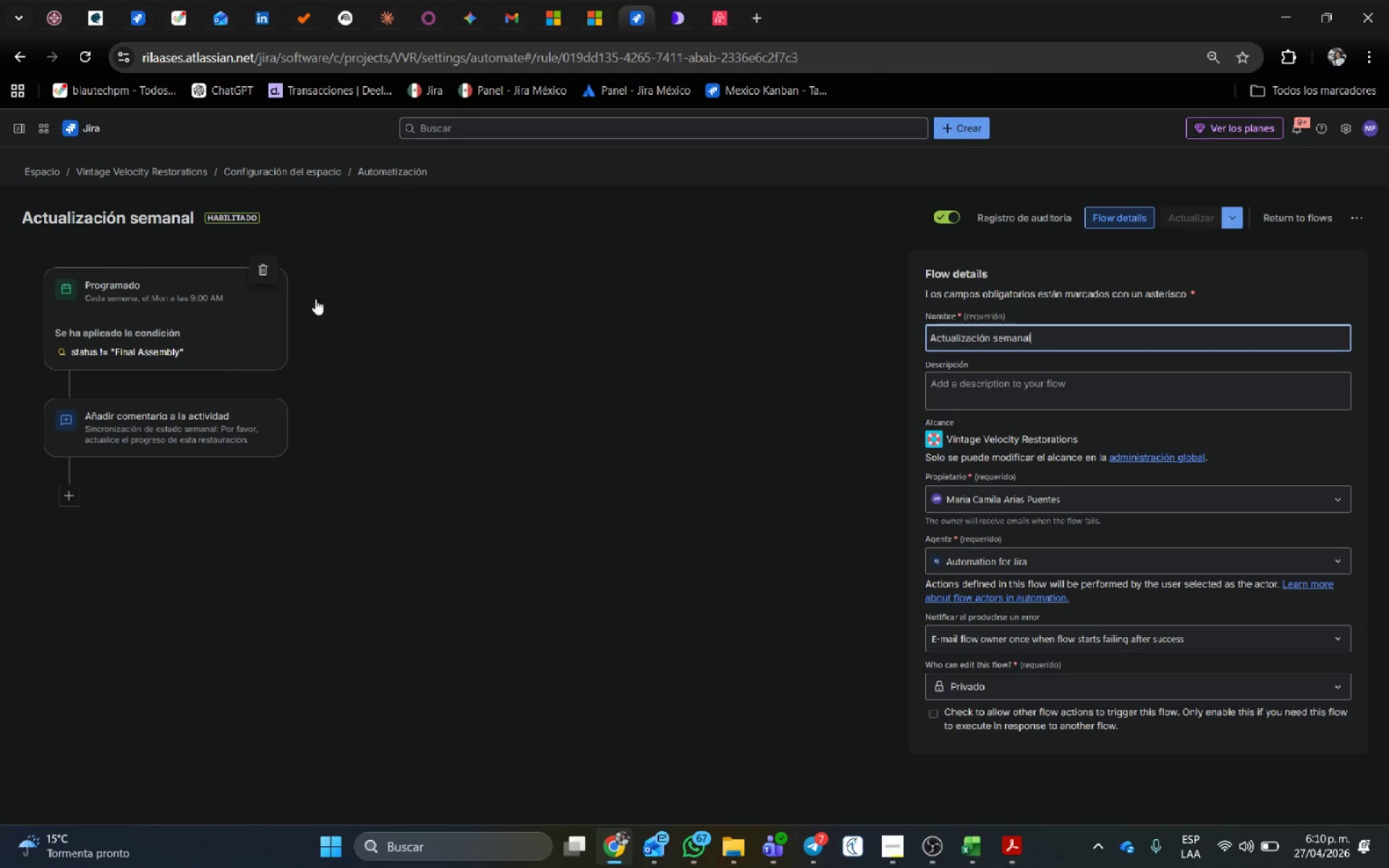 
wait(9.59)
 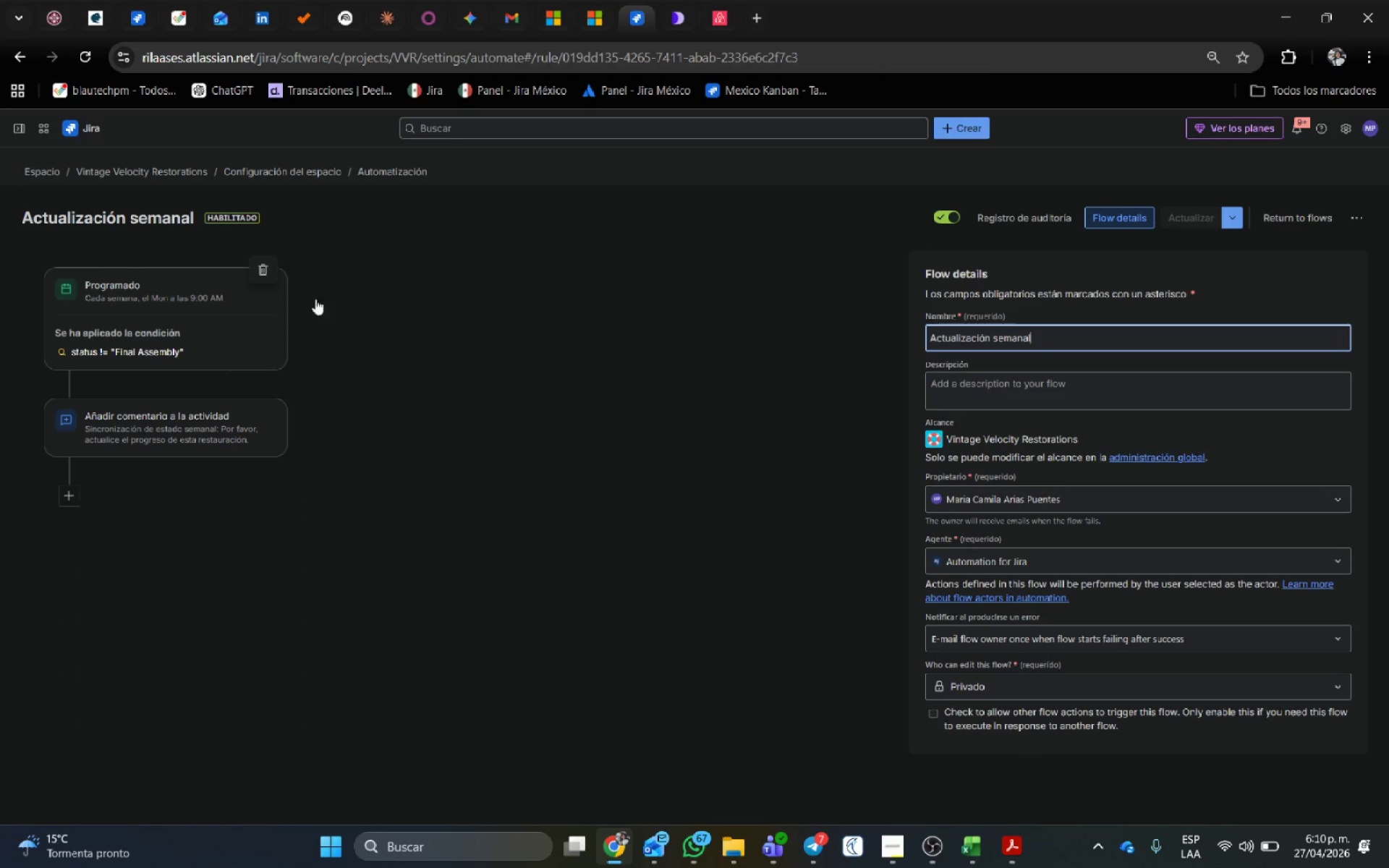 
left_click([194, 426])
 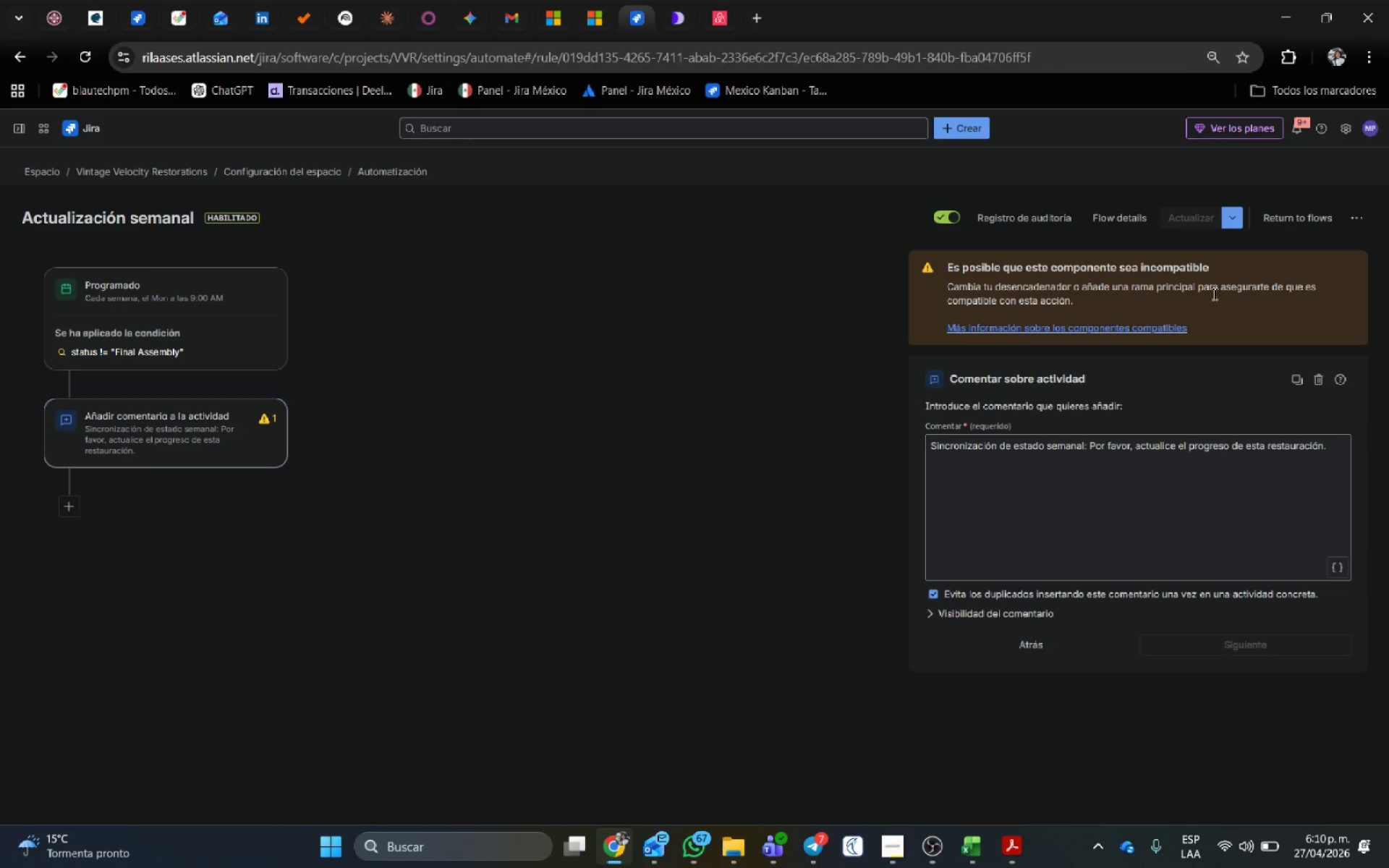 
wait(8.61)
 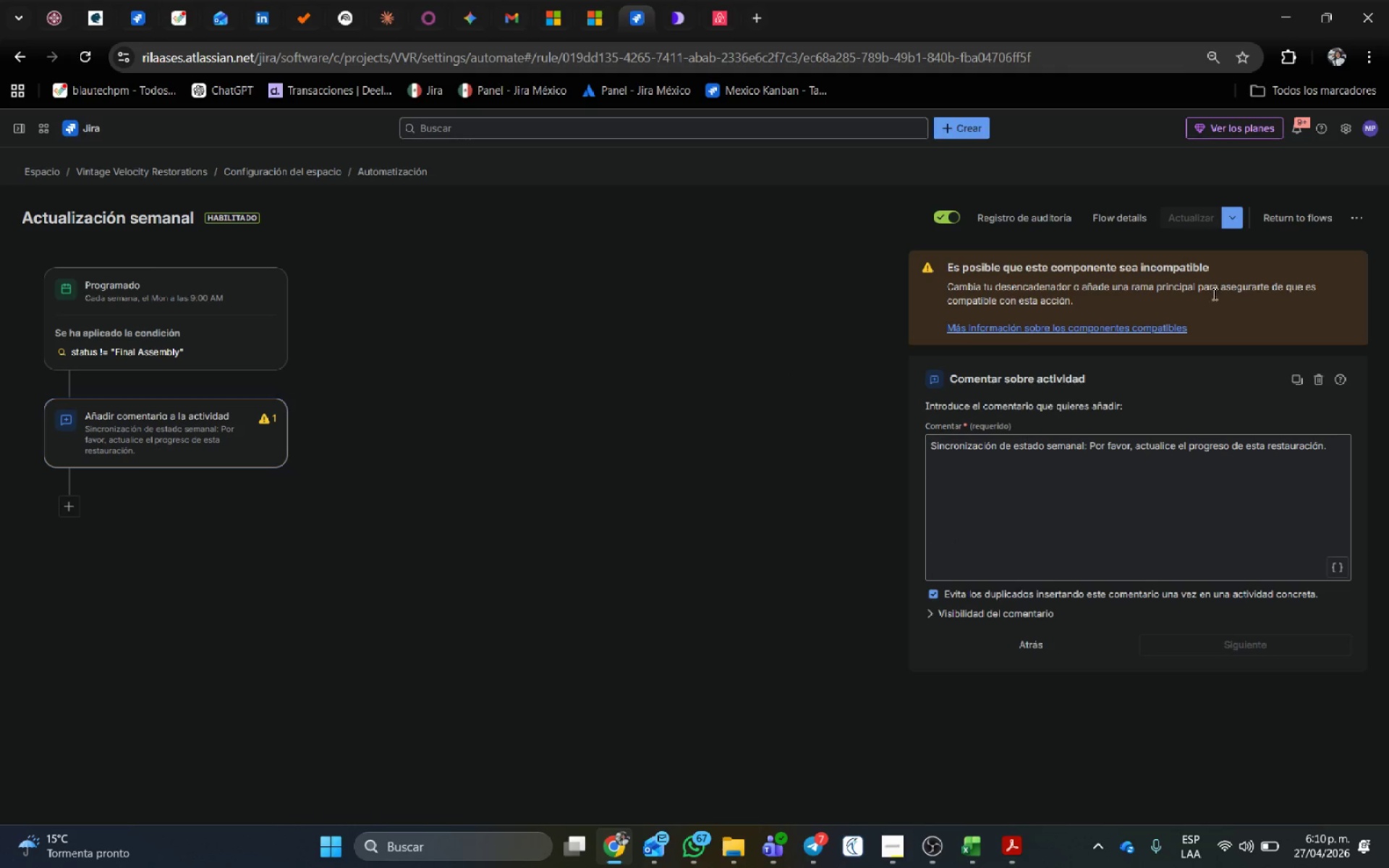 
left_click([212, 334])
 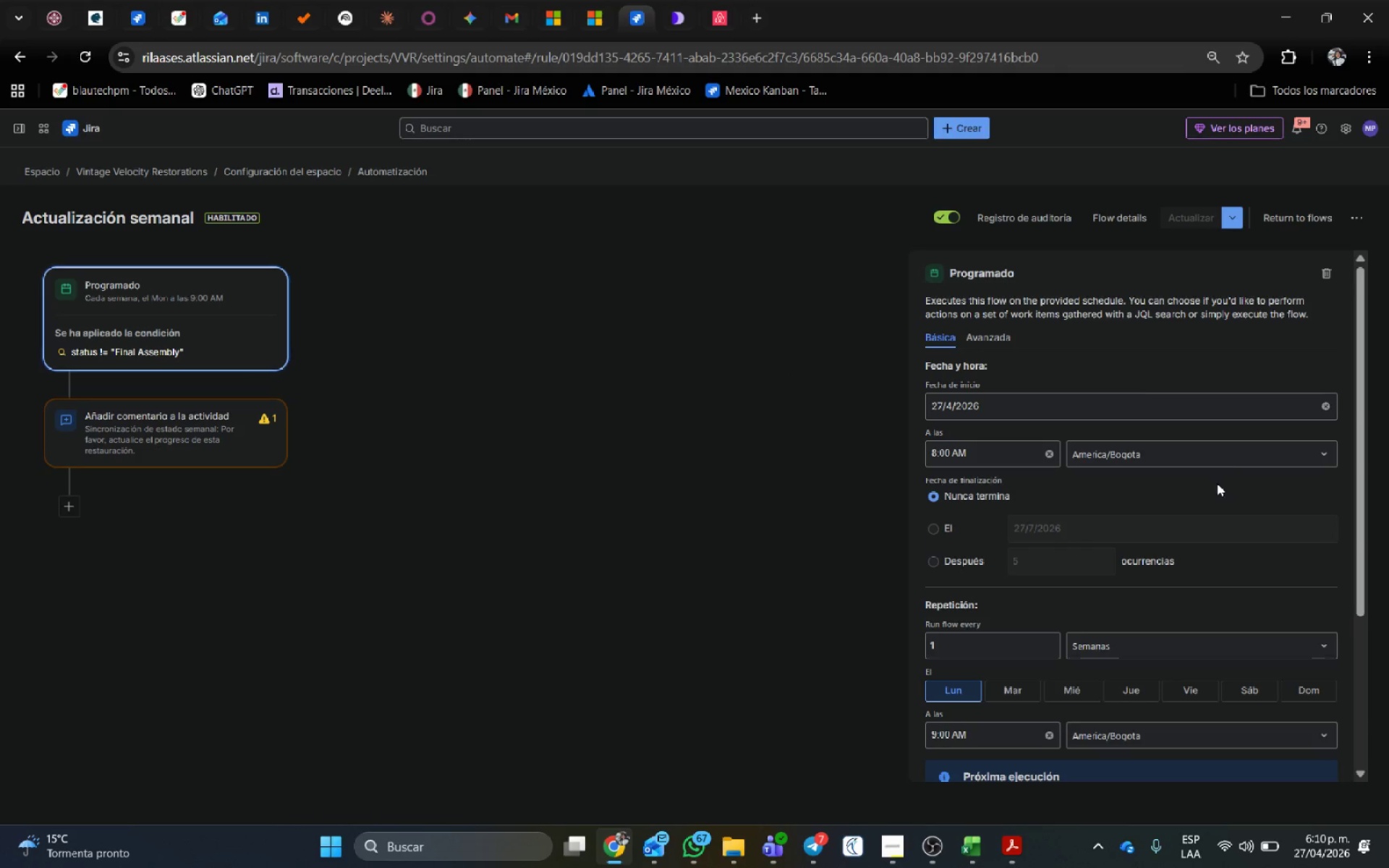 
scroll: coordinate [1138, 433], scroll_direction: down, amount: 7.0
 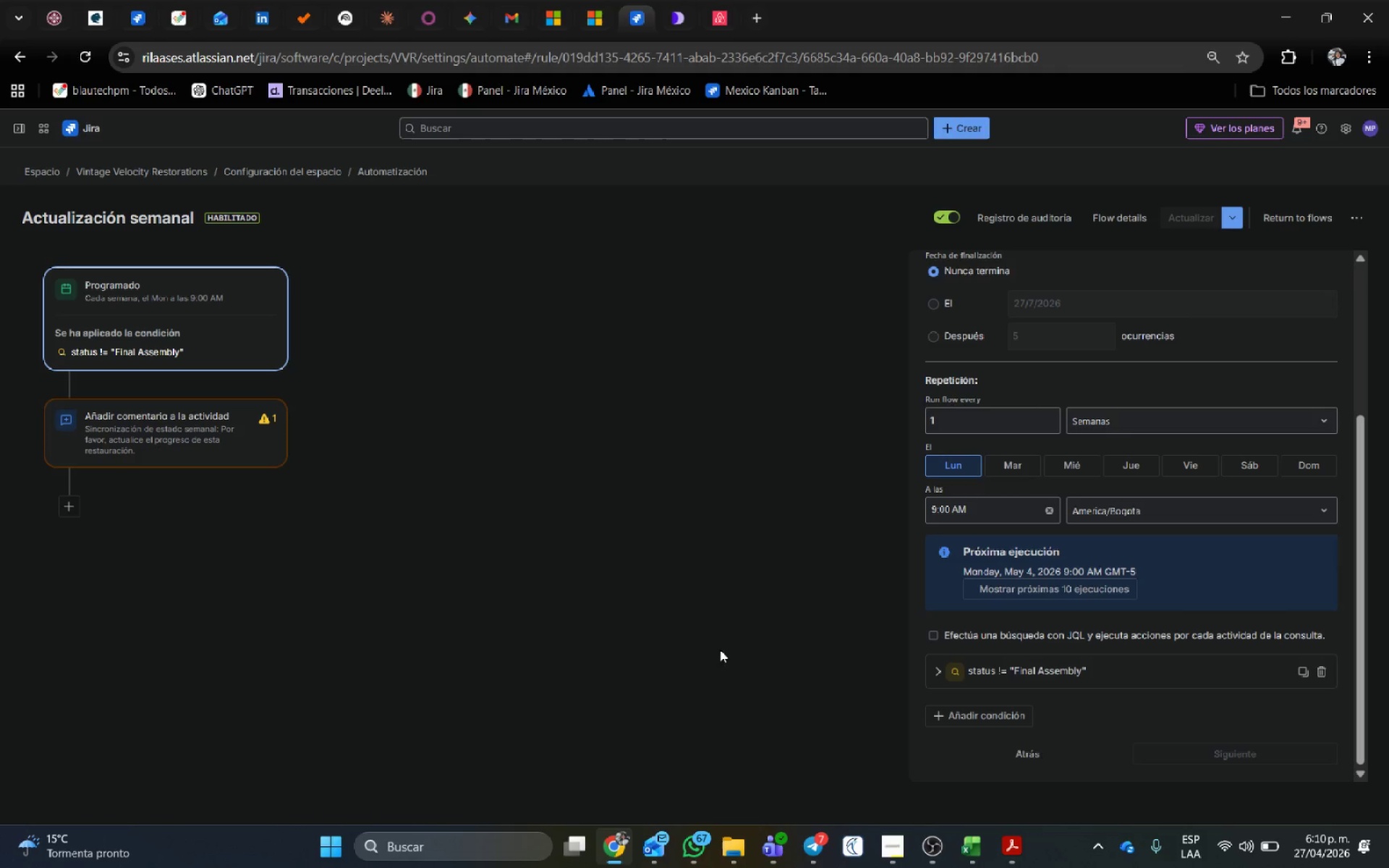 
left_click([713, 625])
 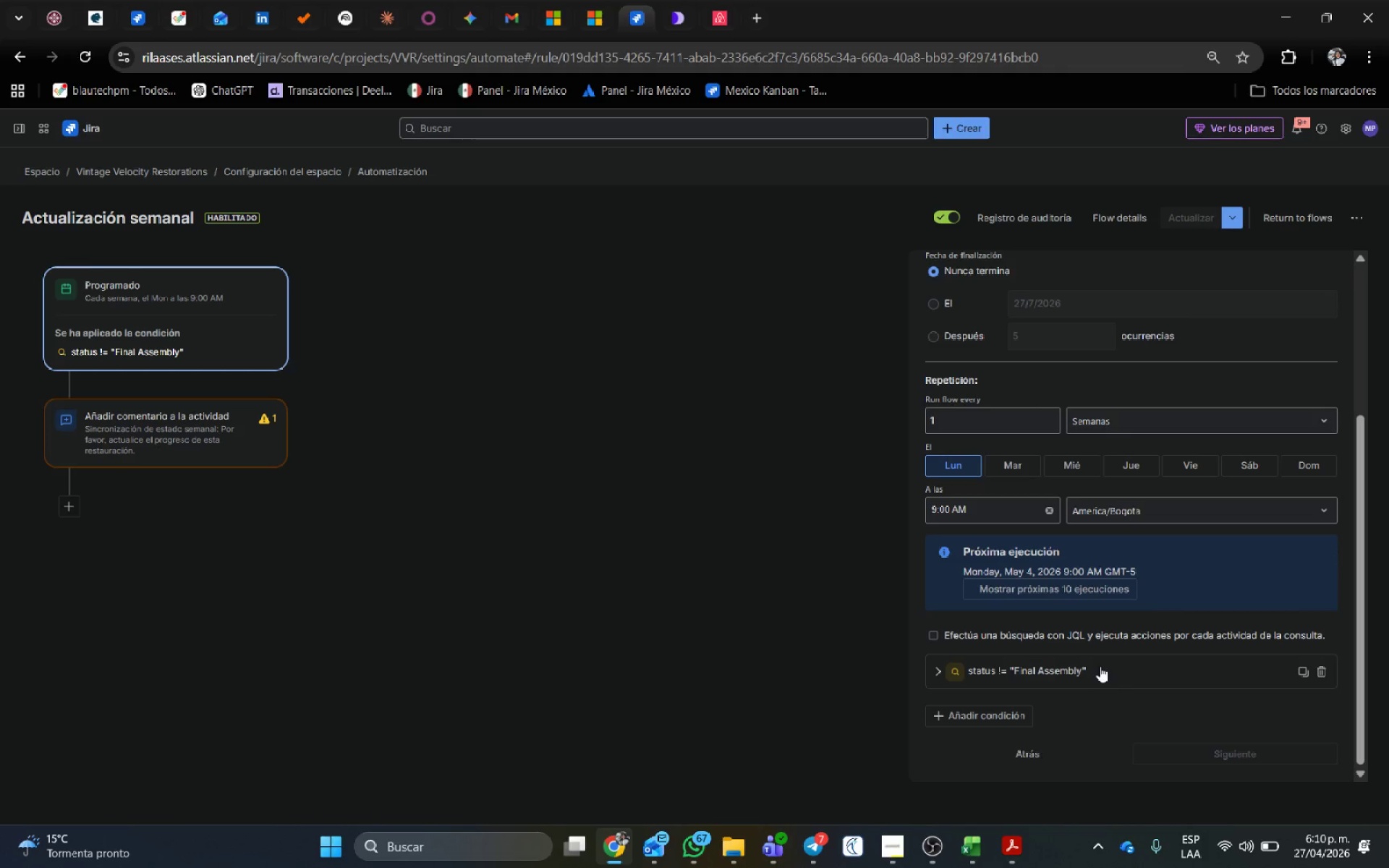 
wait(11.2)
 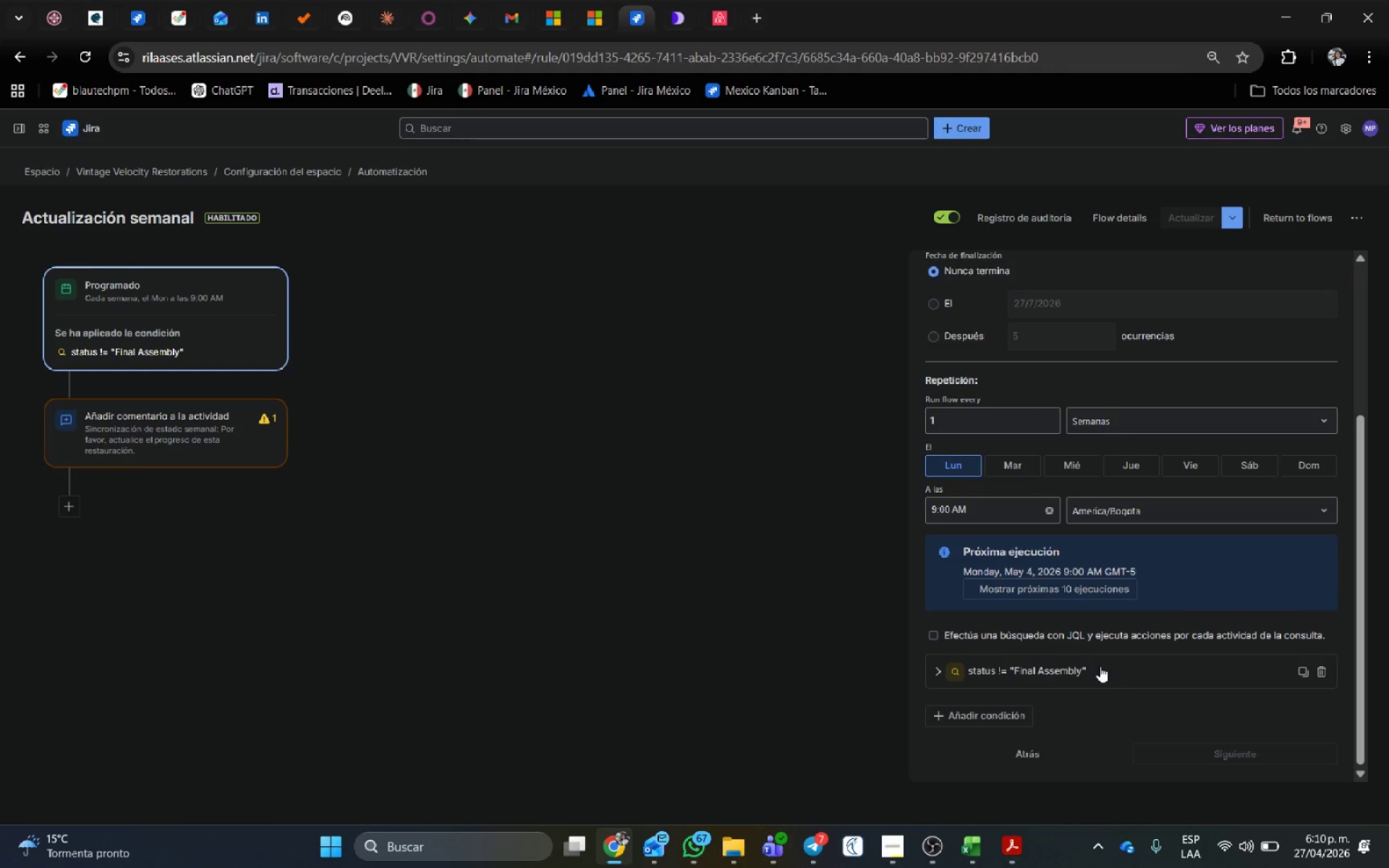 
left_click([1100, 666])
 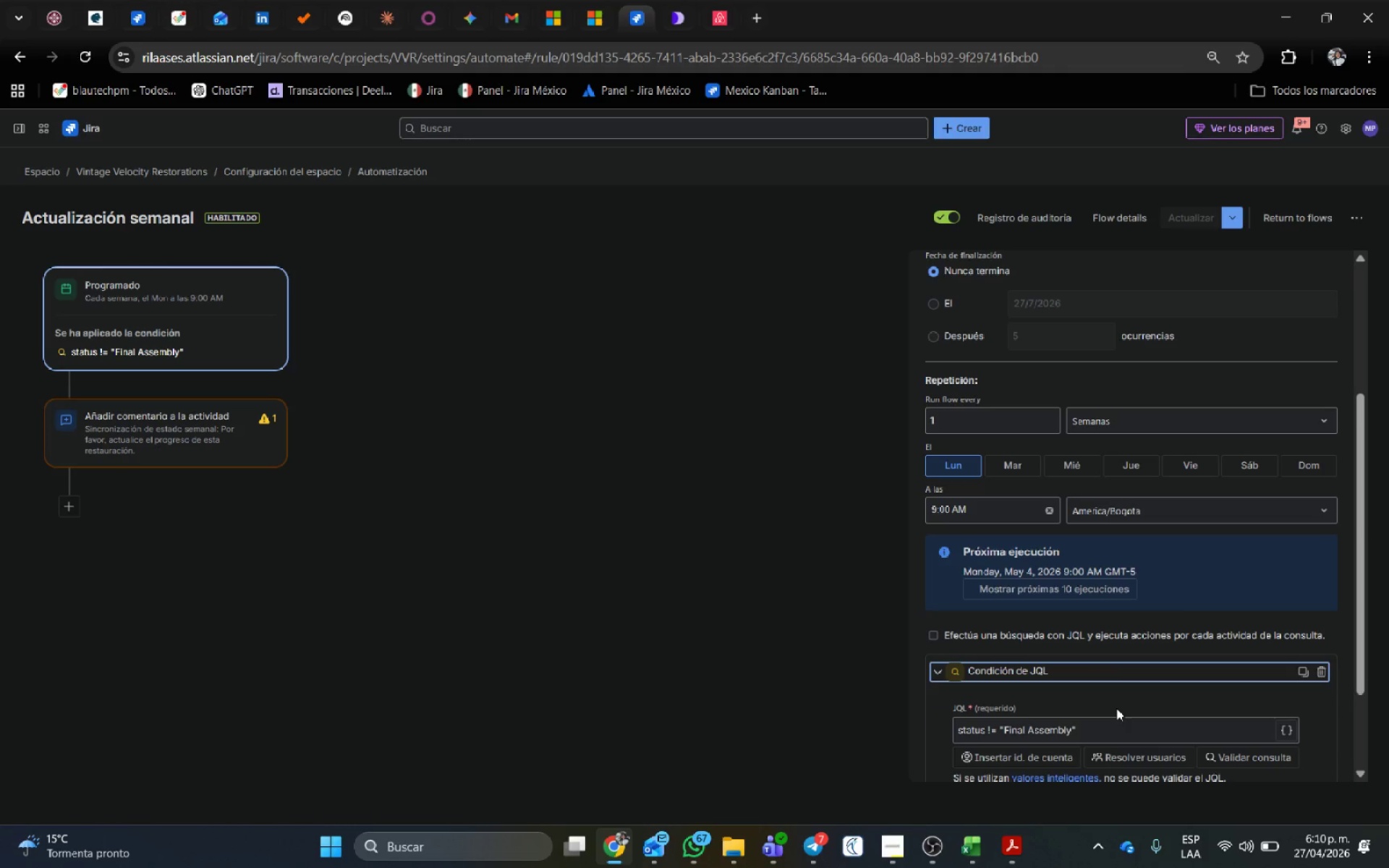 
scroll: coordinate [1118, 694], scroll_direction: down, amount: 1.0
 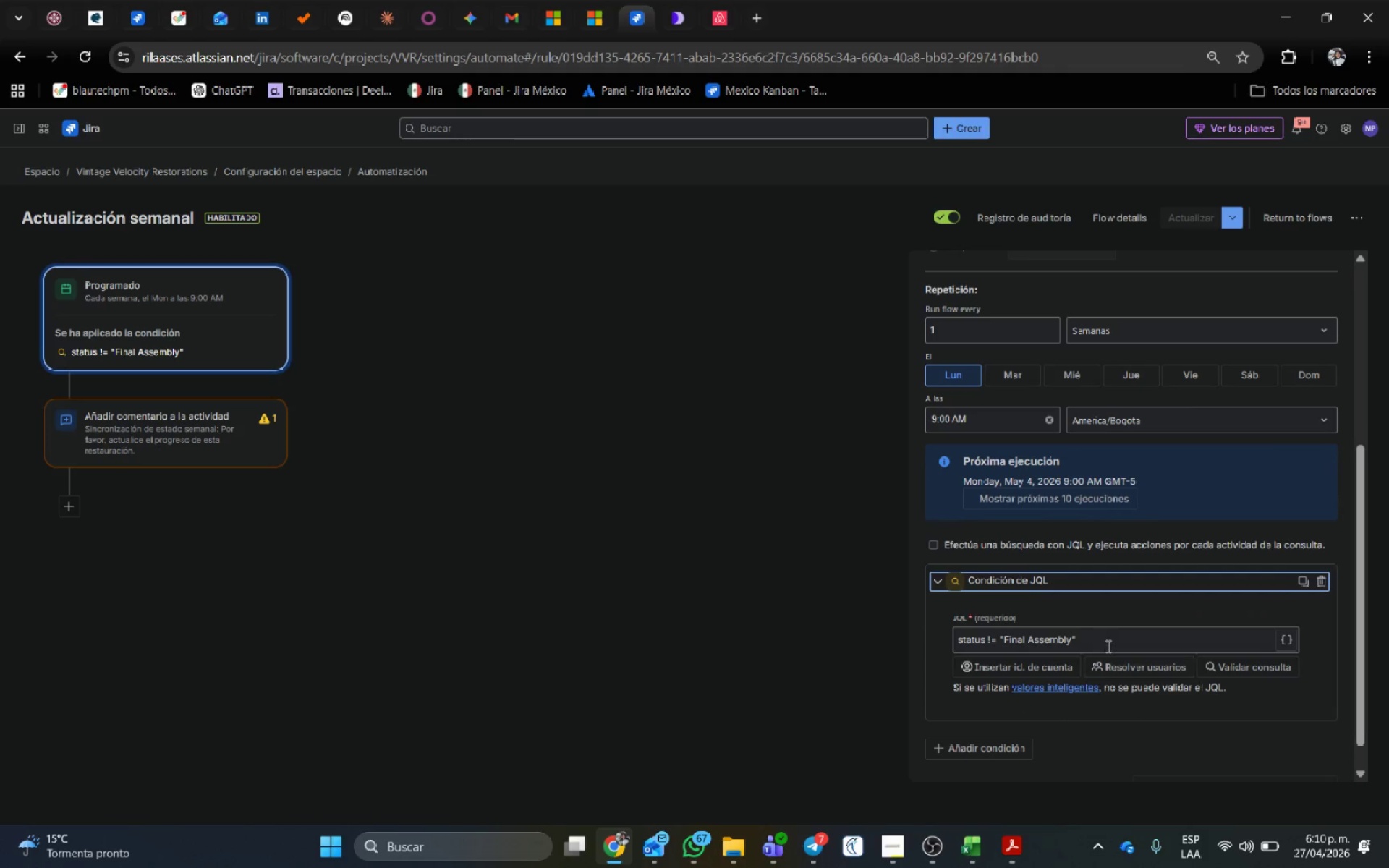 
left_click([1106, 644])
 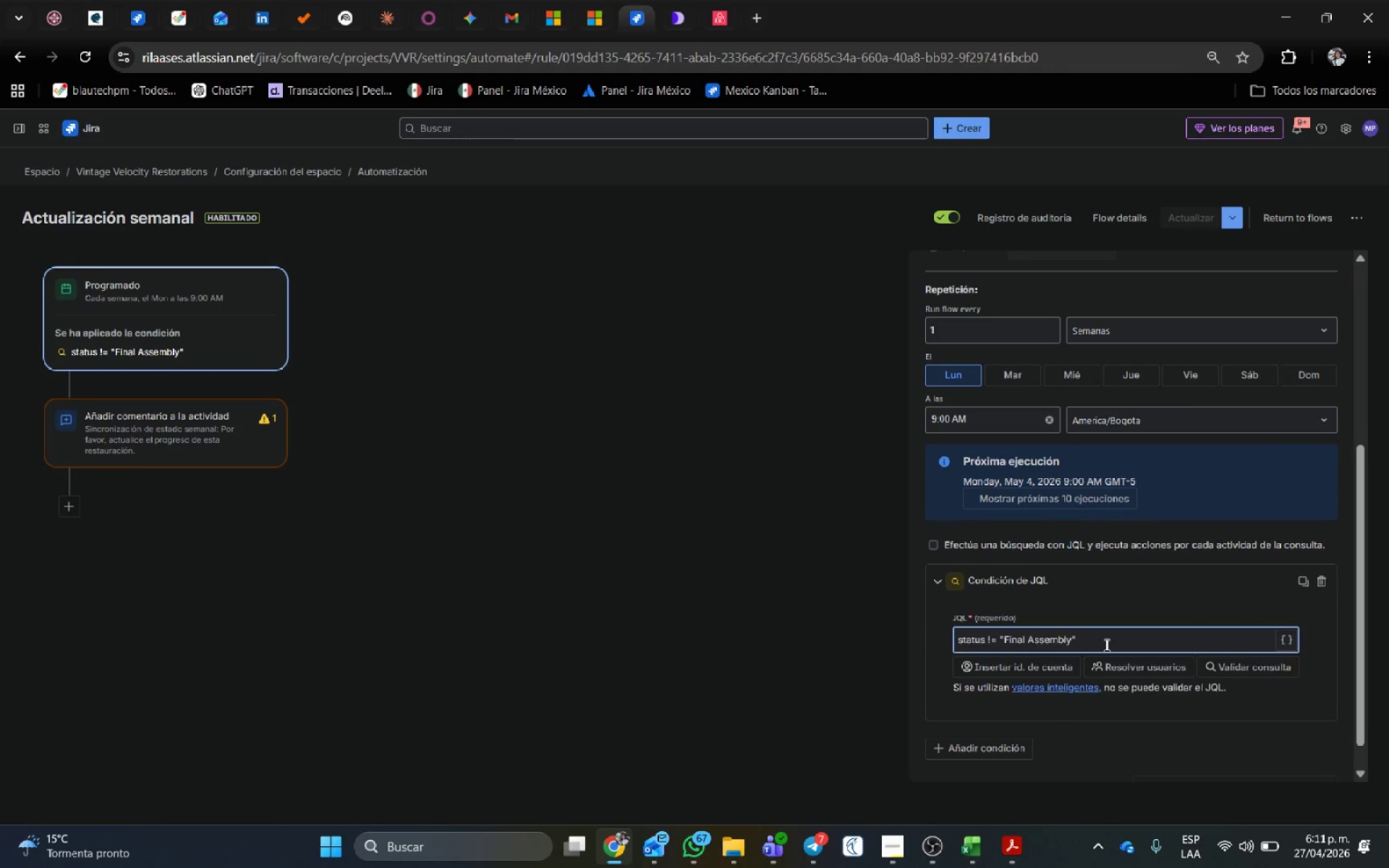 
key(Period)
 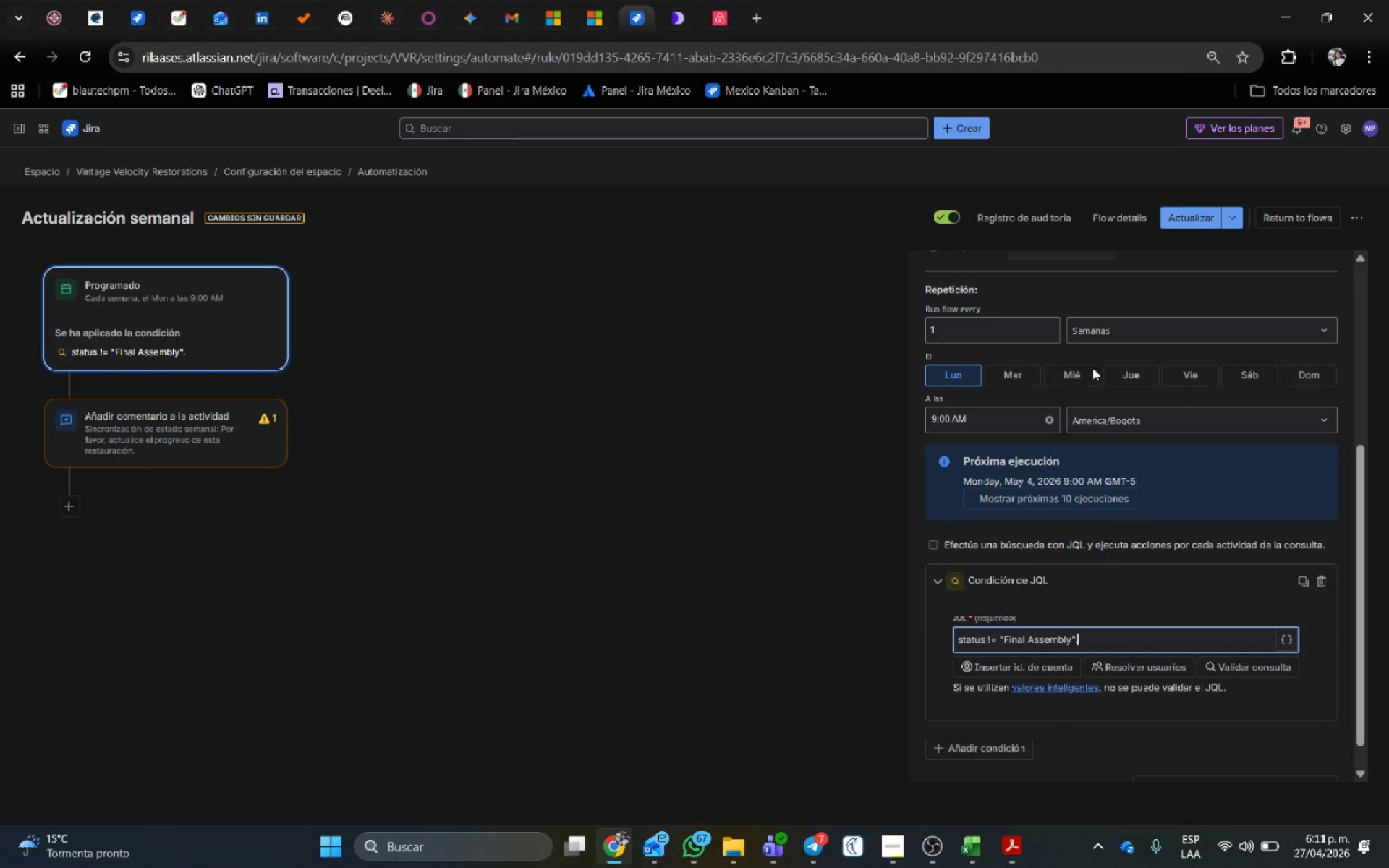 
scroll: coordinate [1182, 676], scroll_direction: down, amount: 3.0
 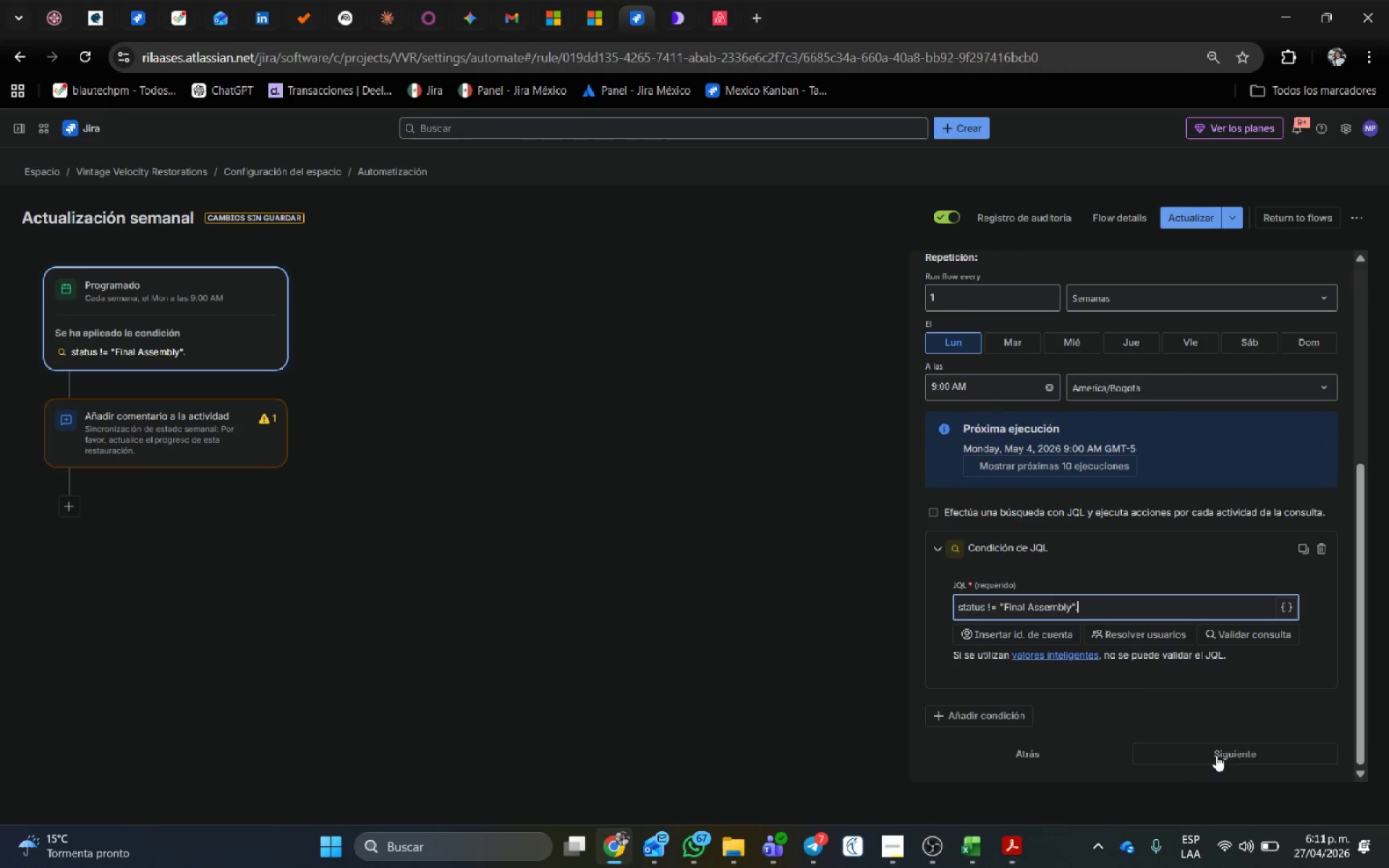 
left_click([1216, 753])
 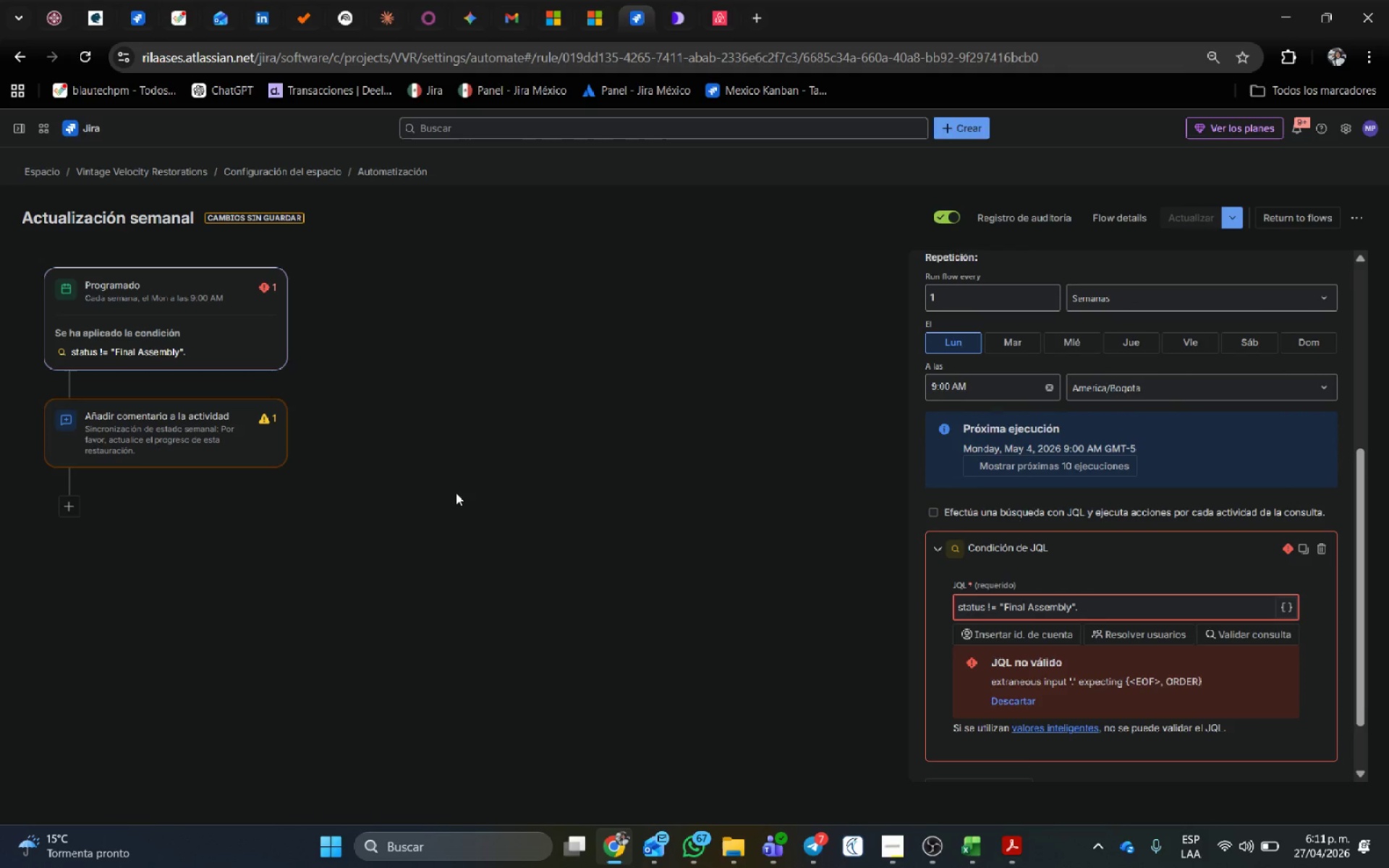 
left_click([428, 433])
 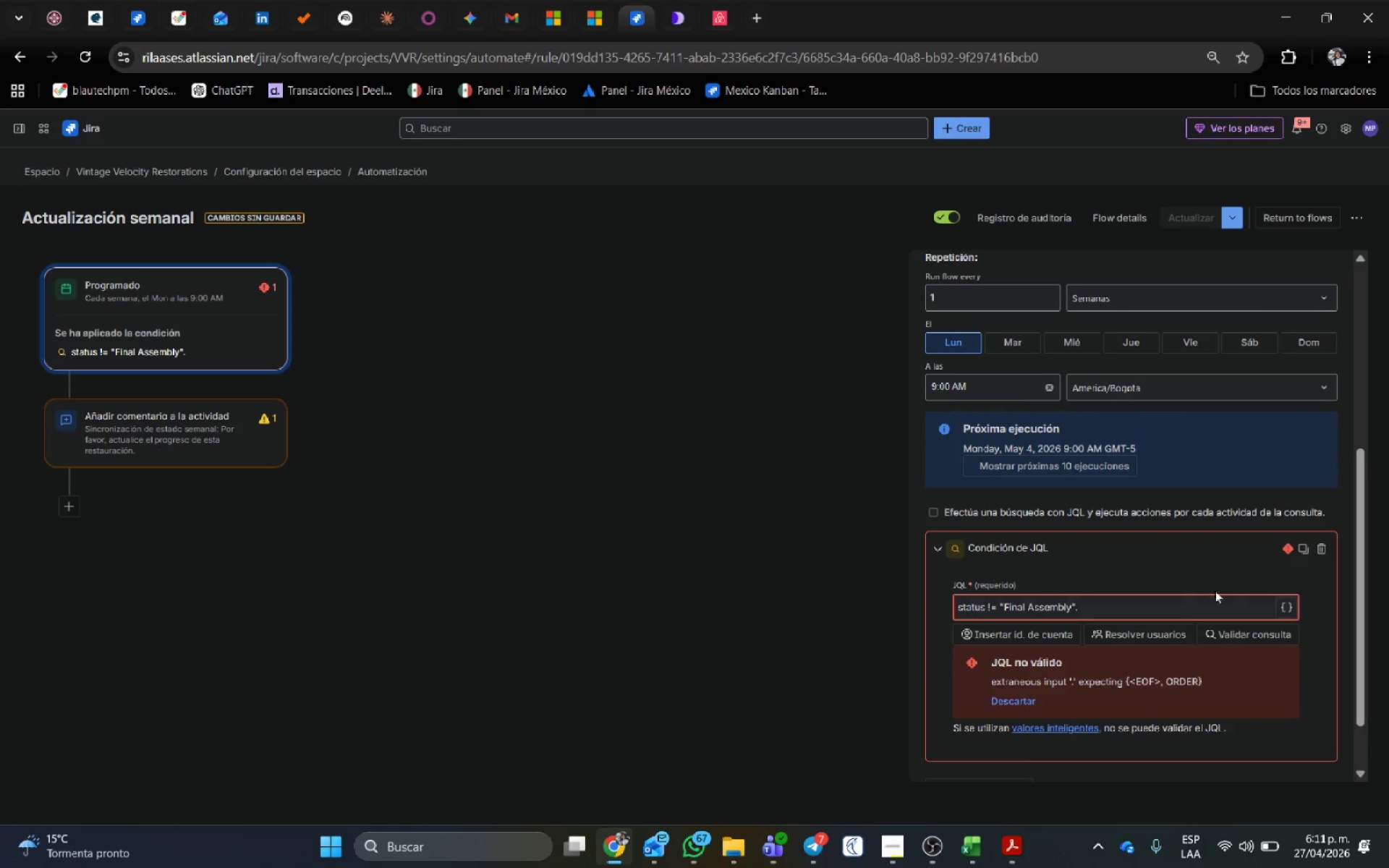 
left_click([1181, 605])
 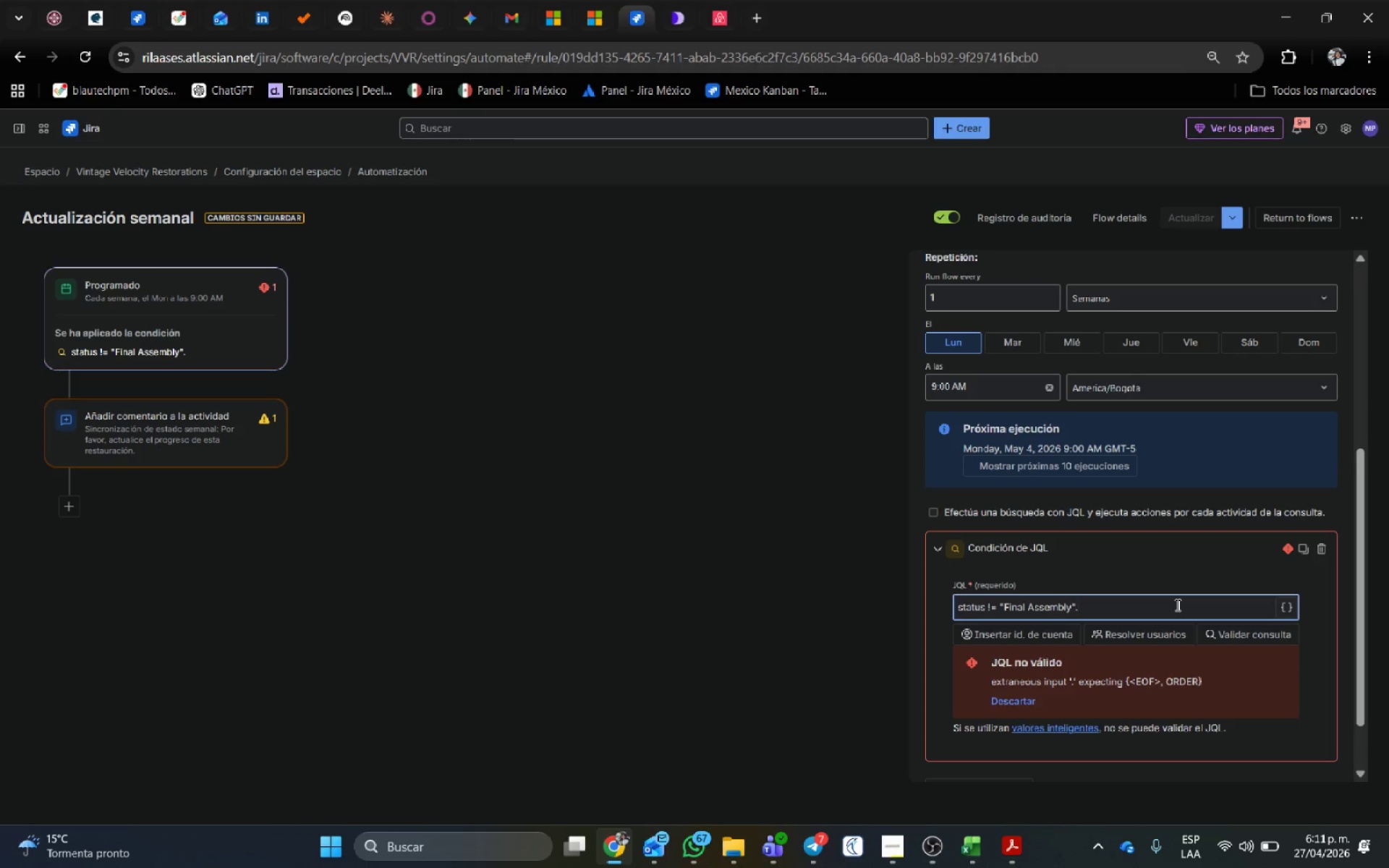 
key(Backspace)
 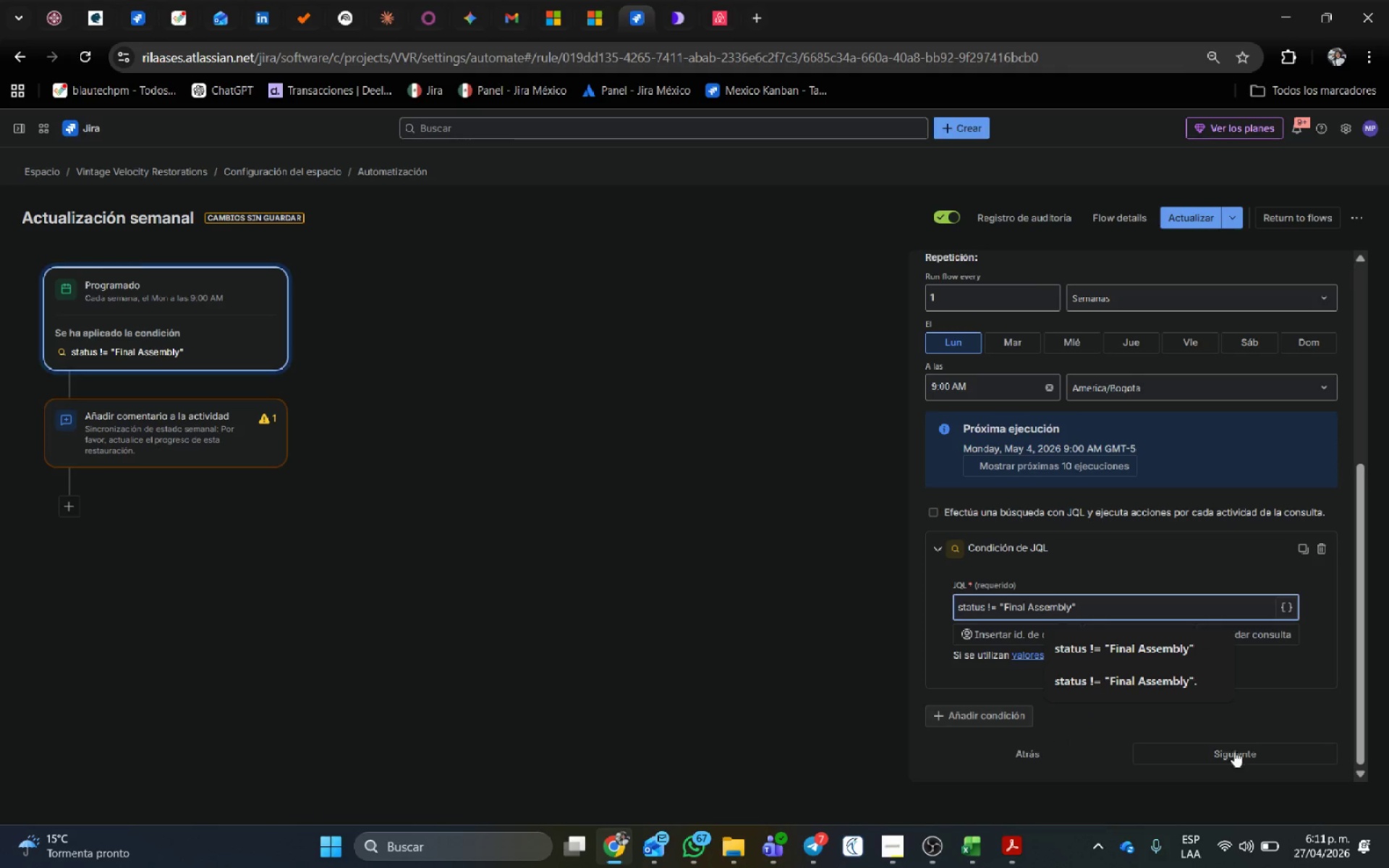 
left_click([1052, 730])
 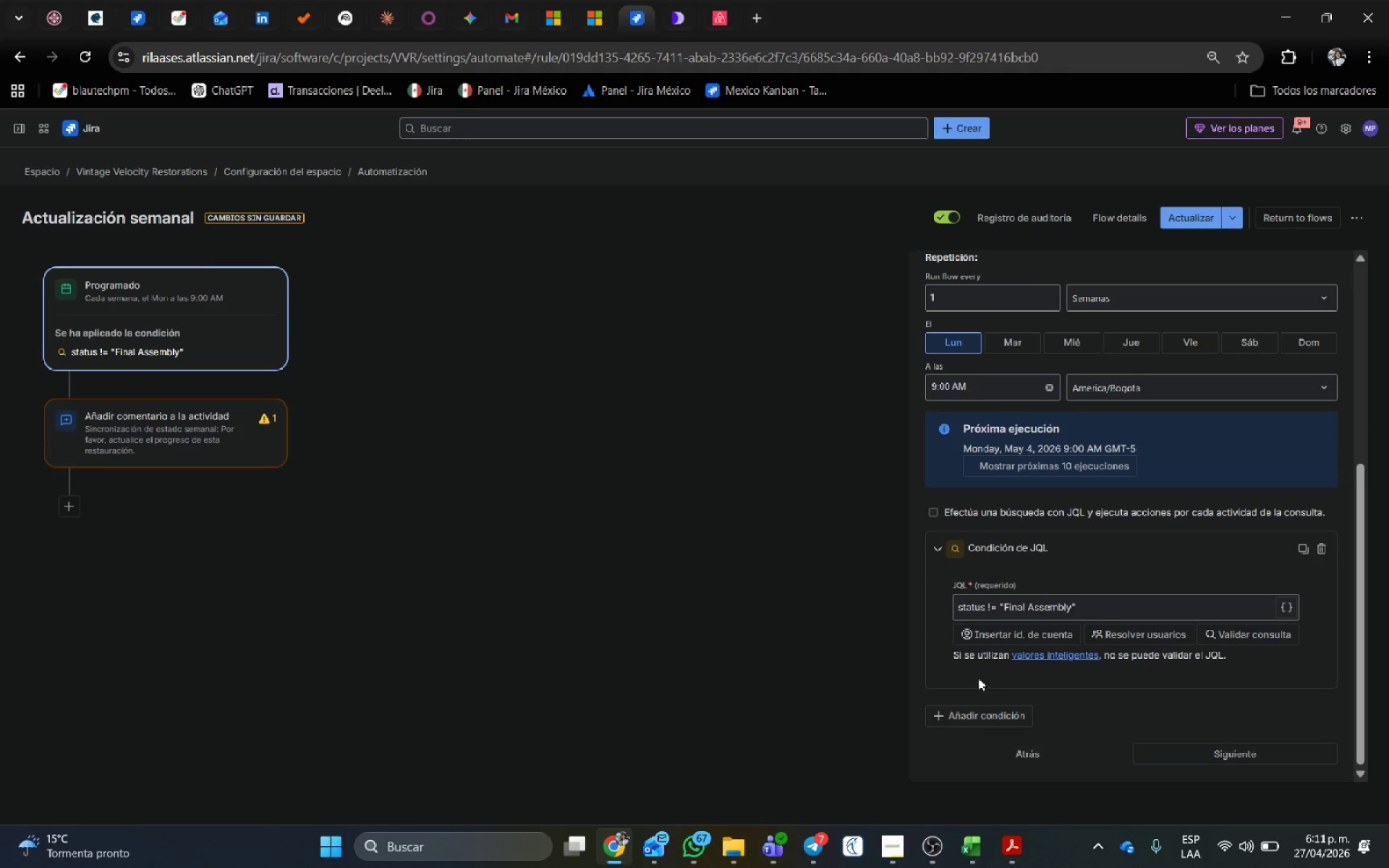 
left_click([1268, 640])
 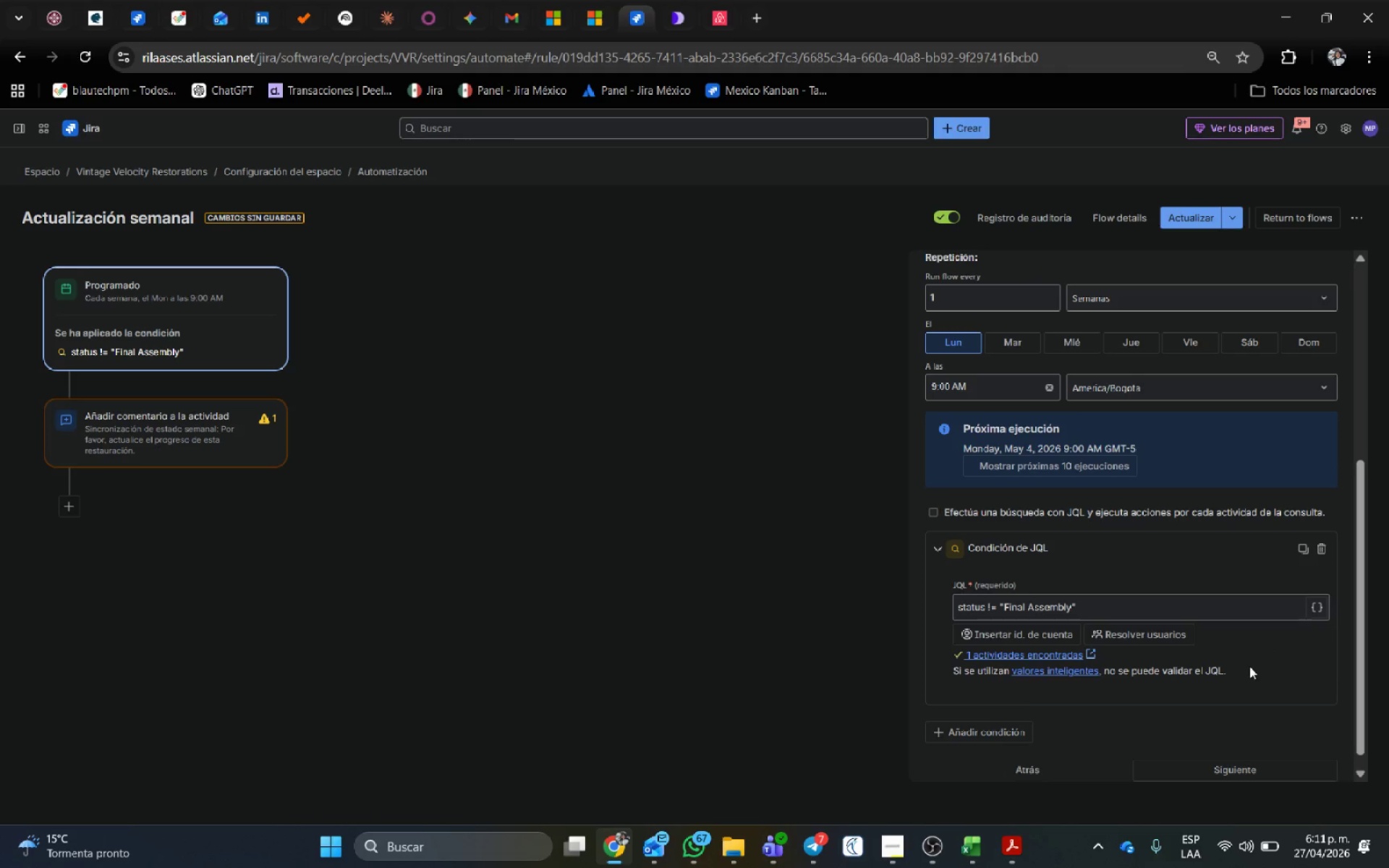 
left_click([1239, 773])
 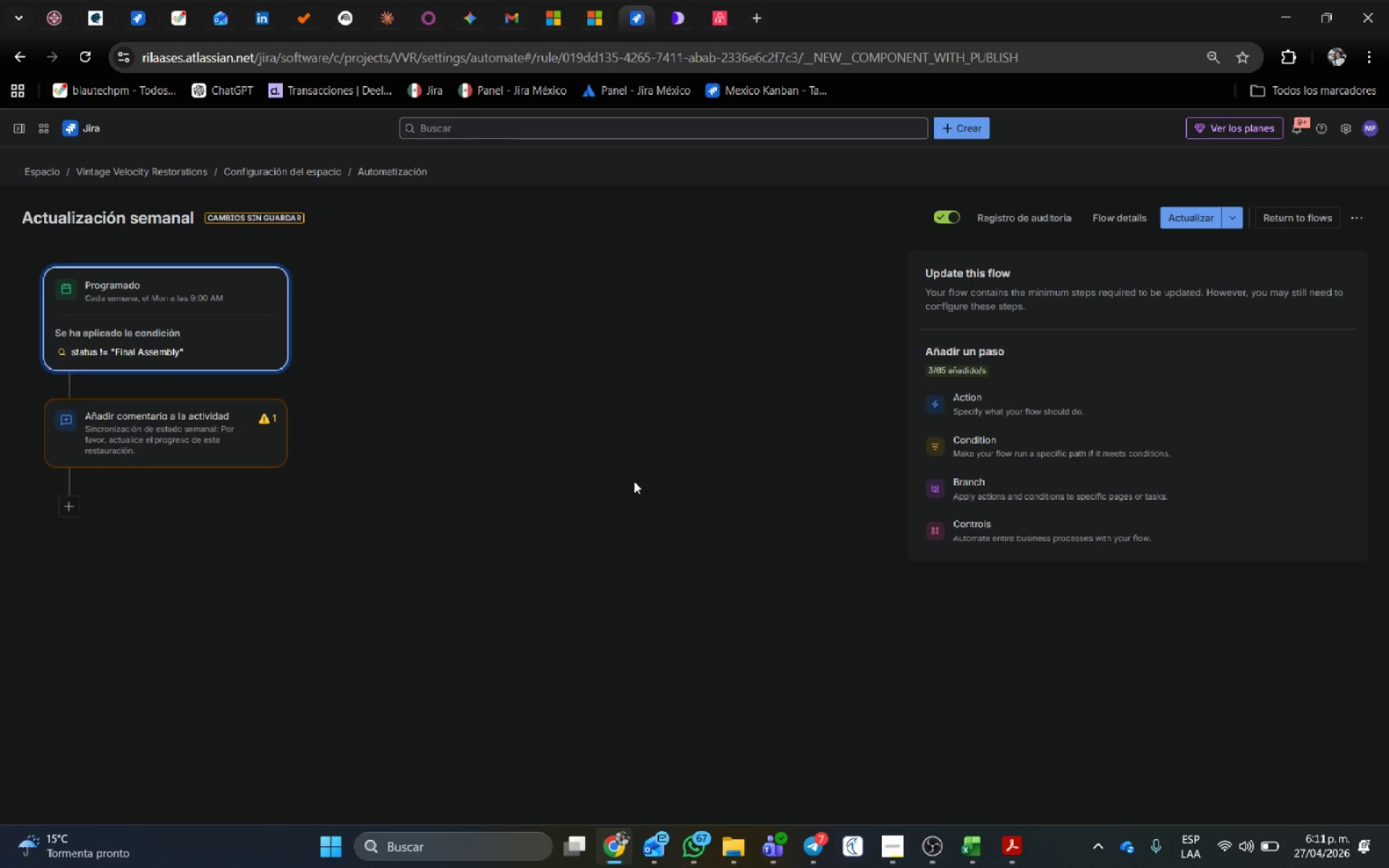 
left_click([634, 481])
 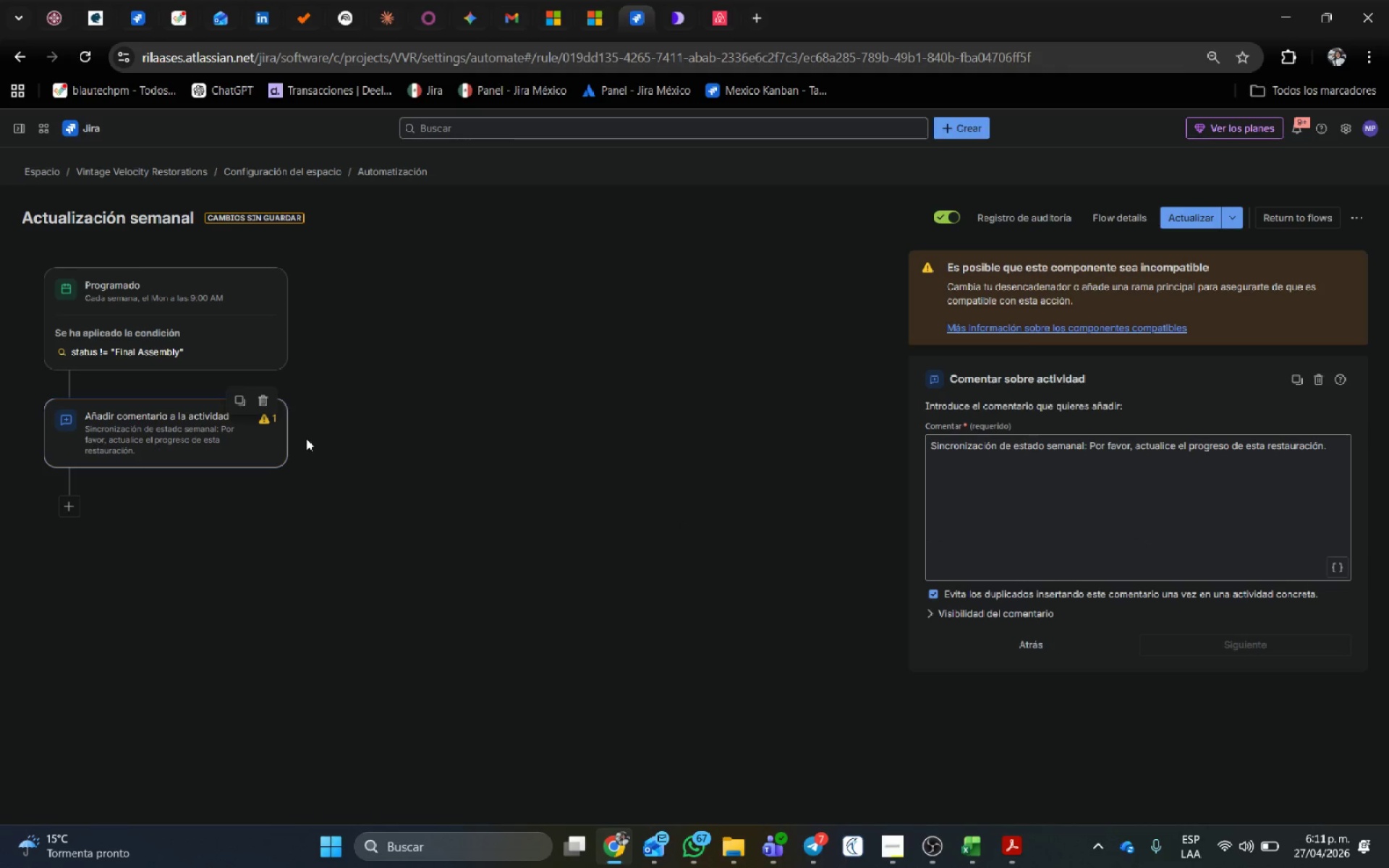 
left_click([592, 472])
 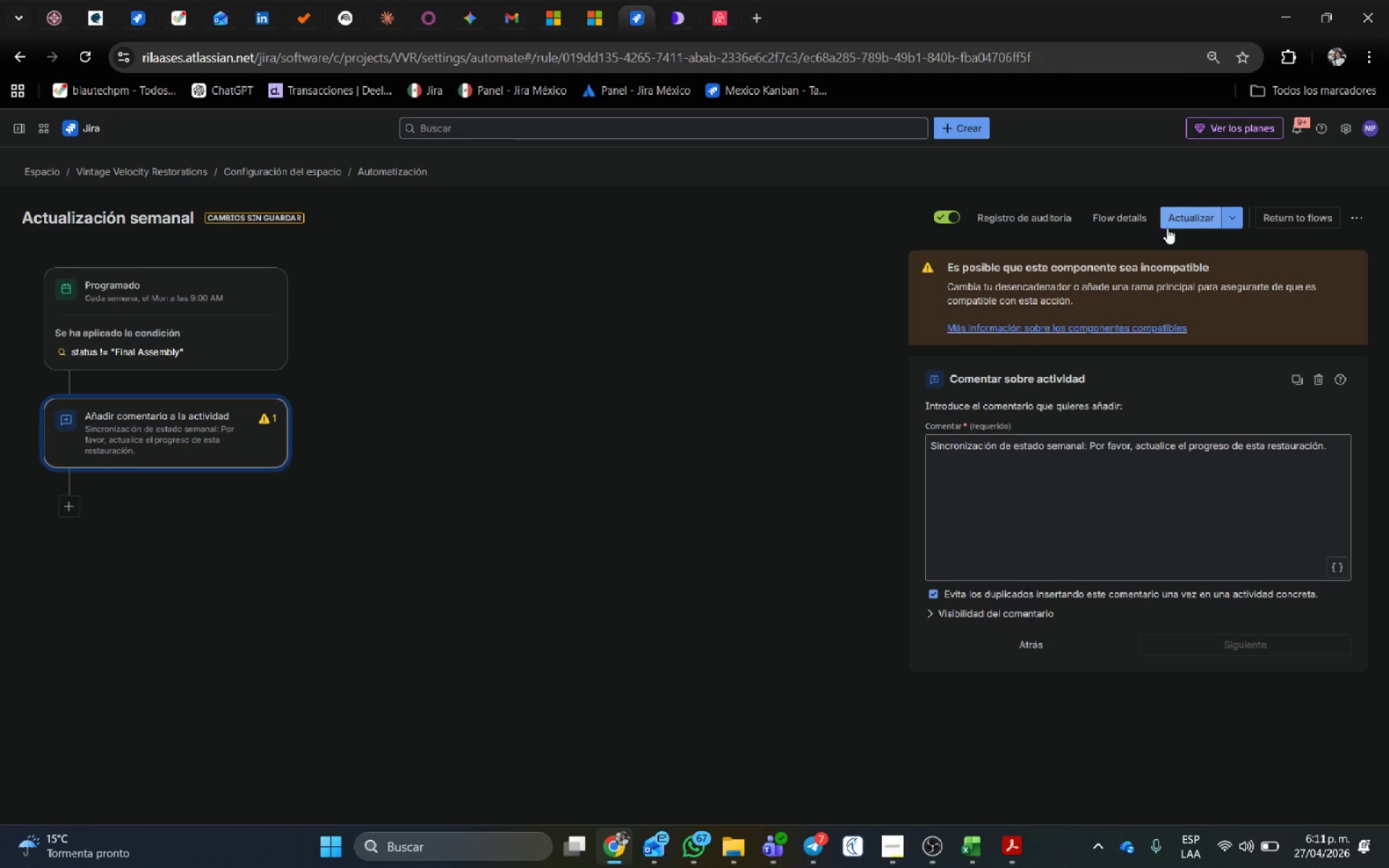 
left_click([1181, 216])
 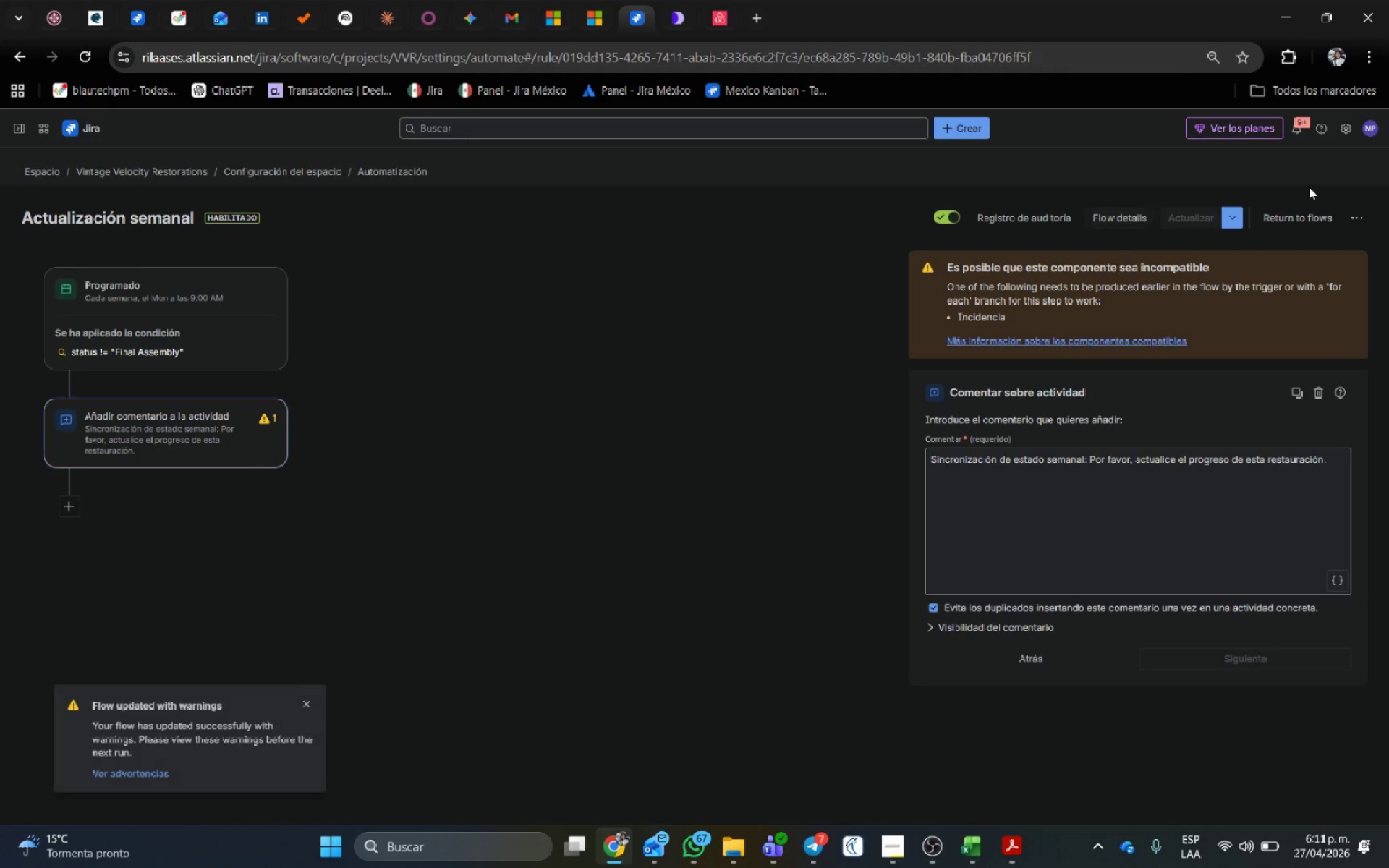 
left_click([1317, 210])
 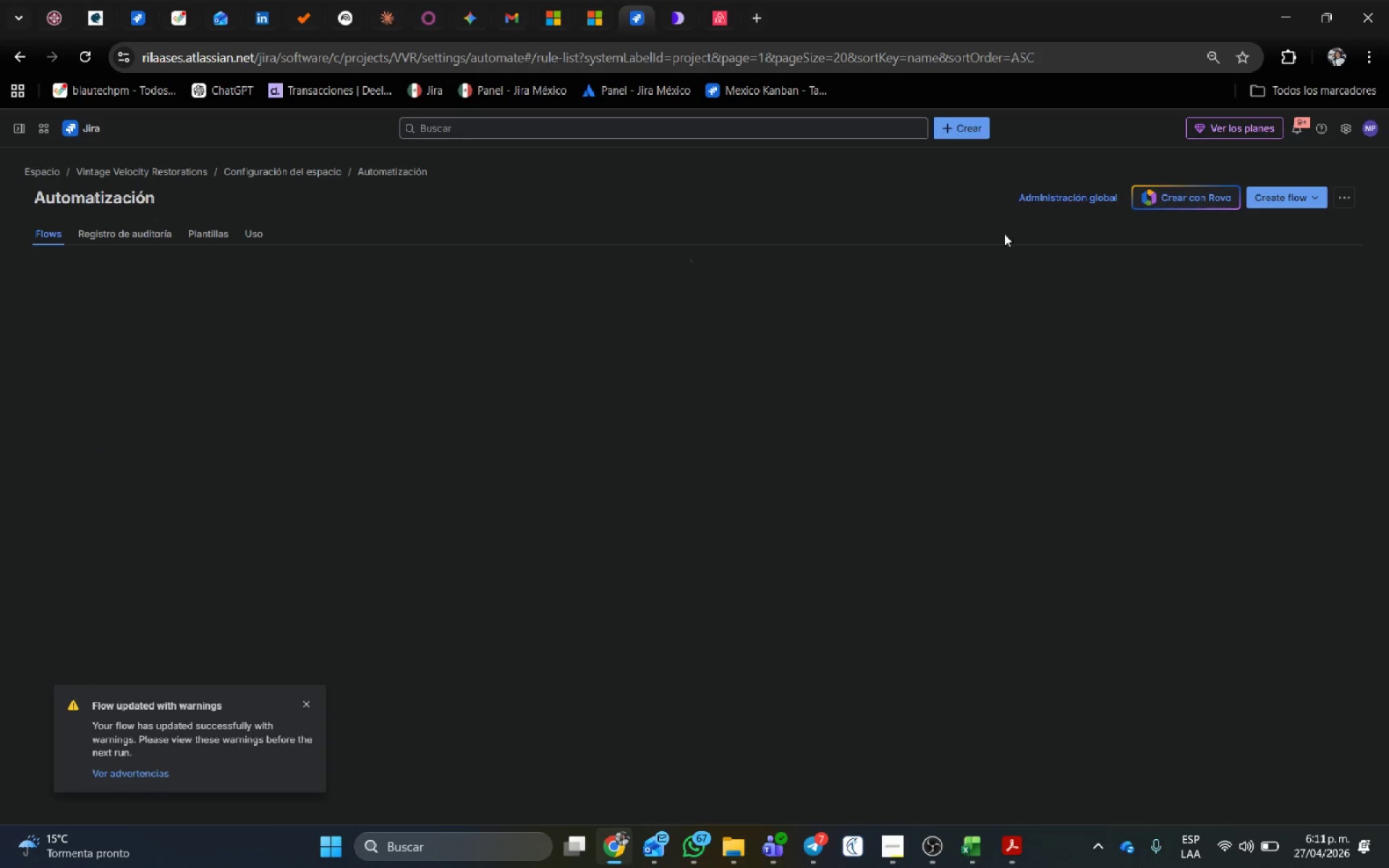 
mouse_move([8, 187])
 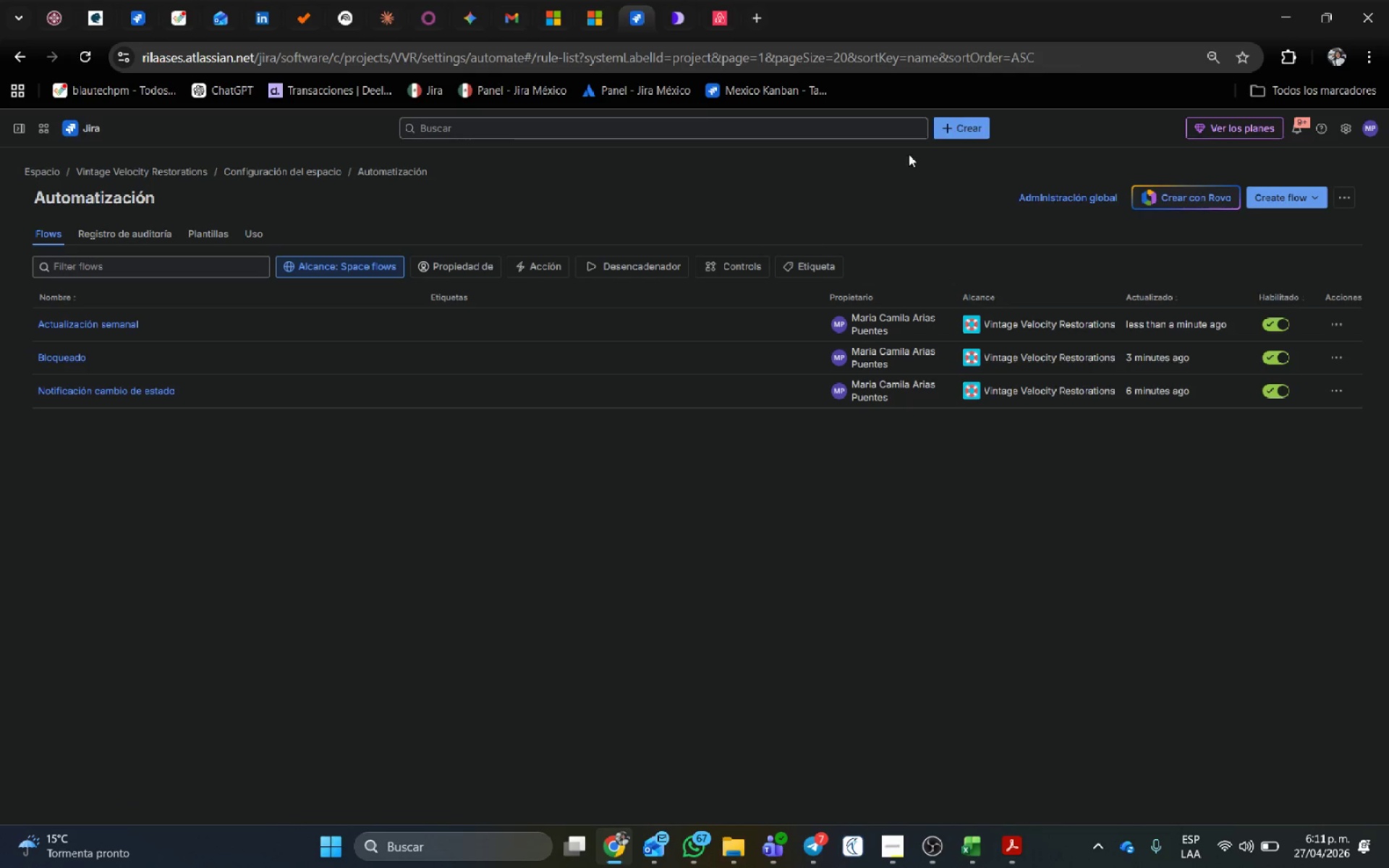 
wait(5.33)
 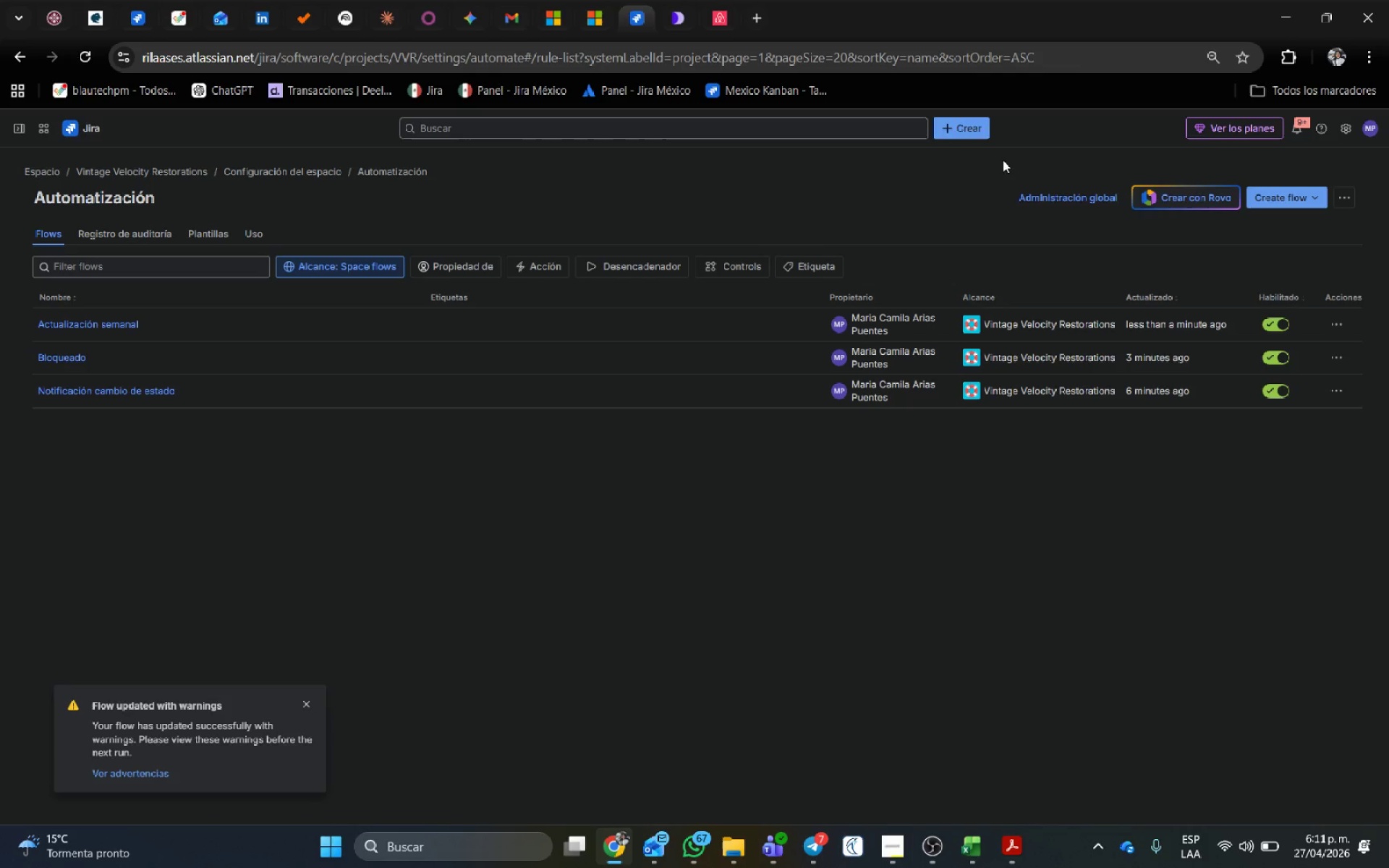 
mouse_move([35, 135])
 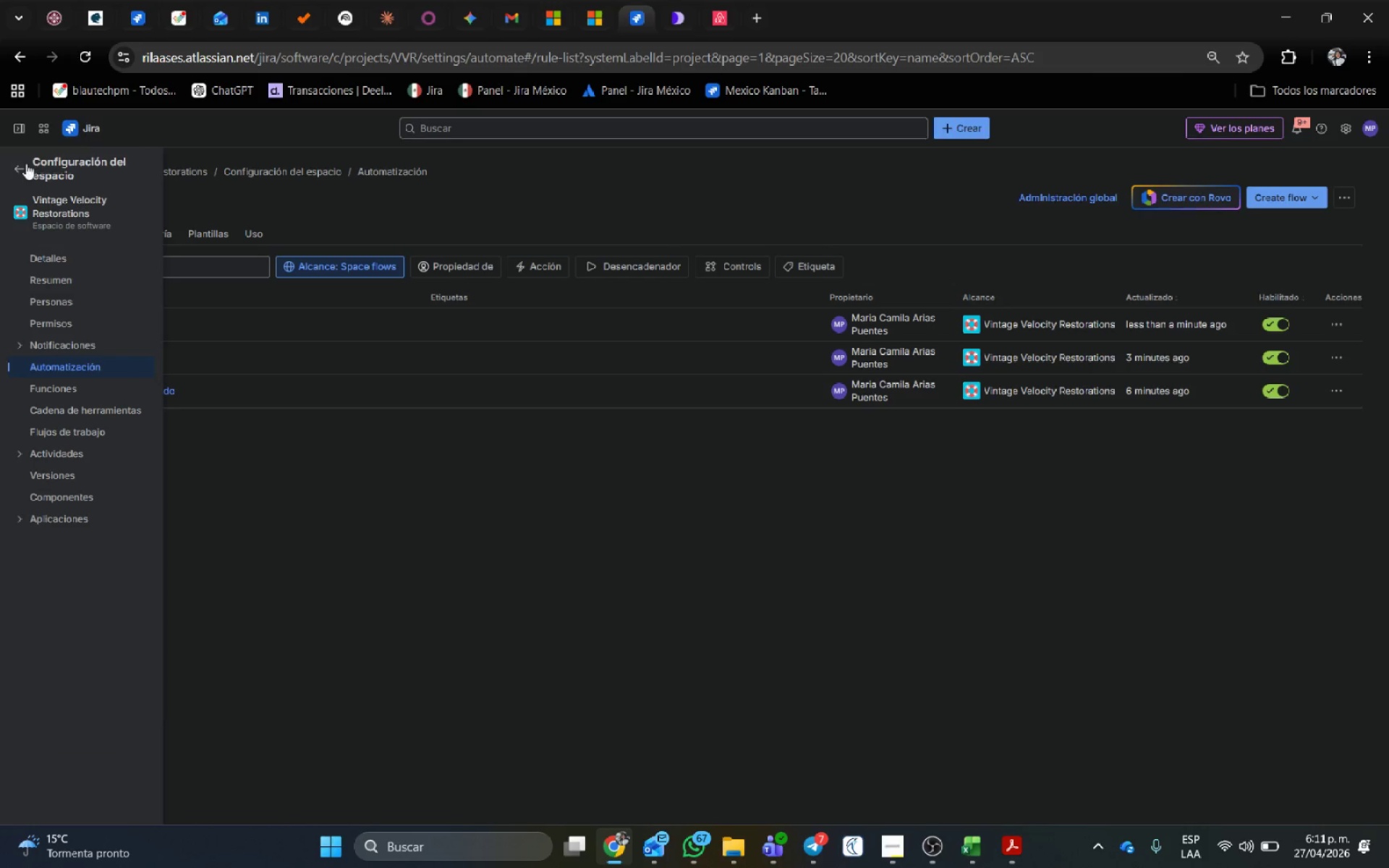 
left_click([25, 163])
 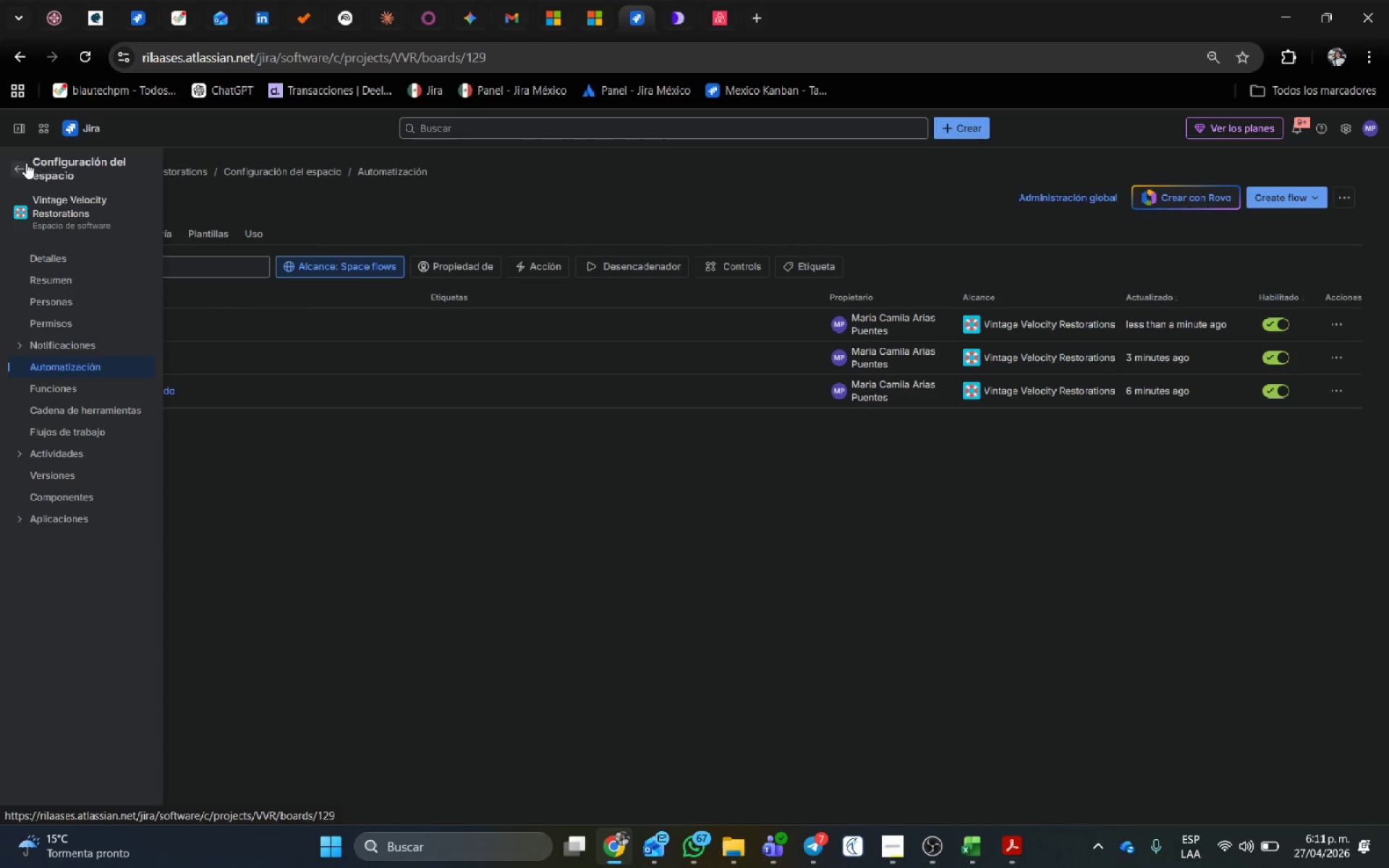 
mouse_move([61, 158])
 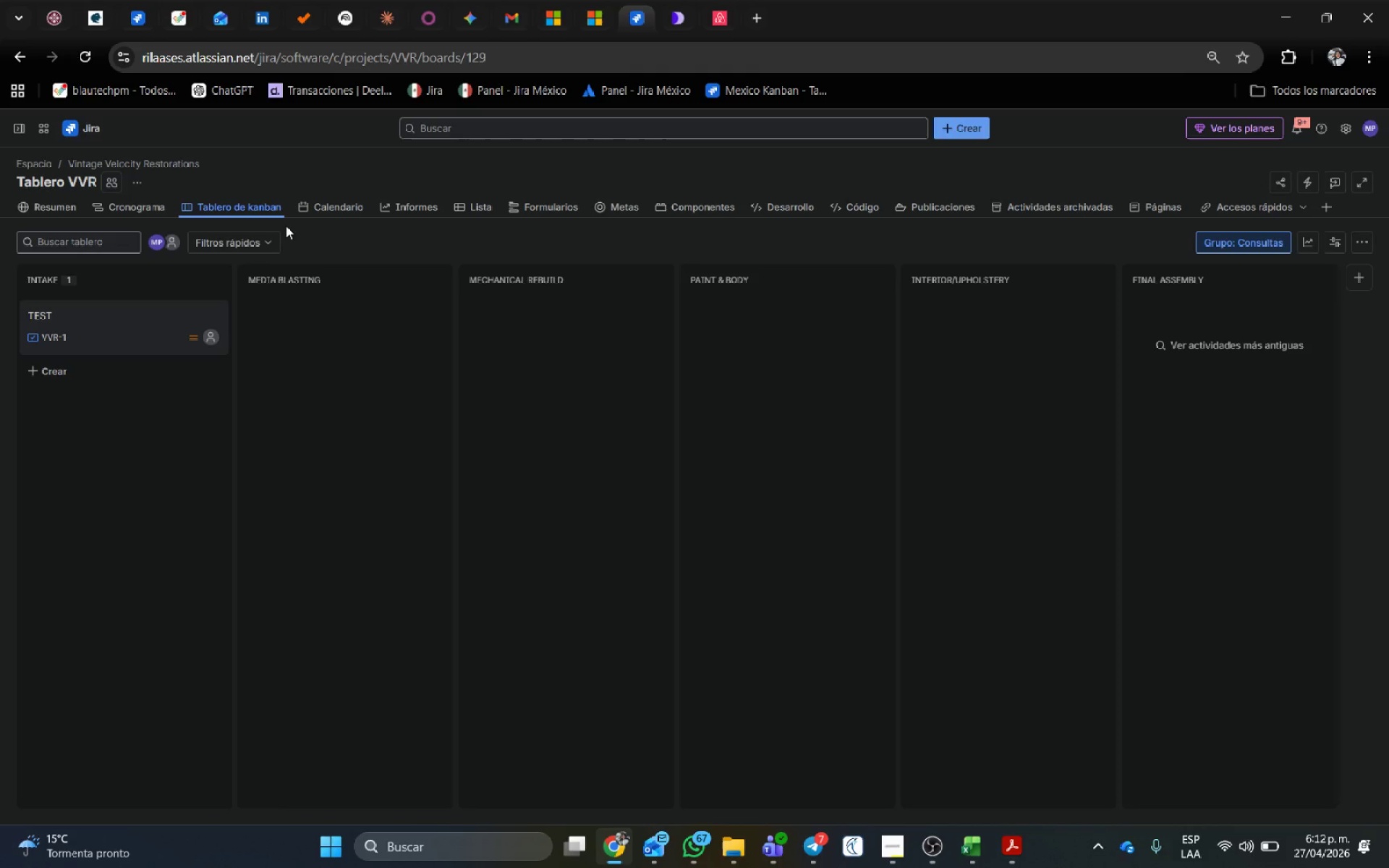 
wait(34.96)
 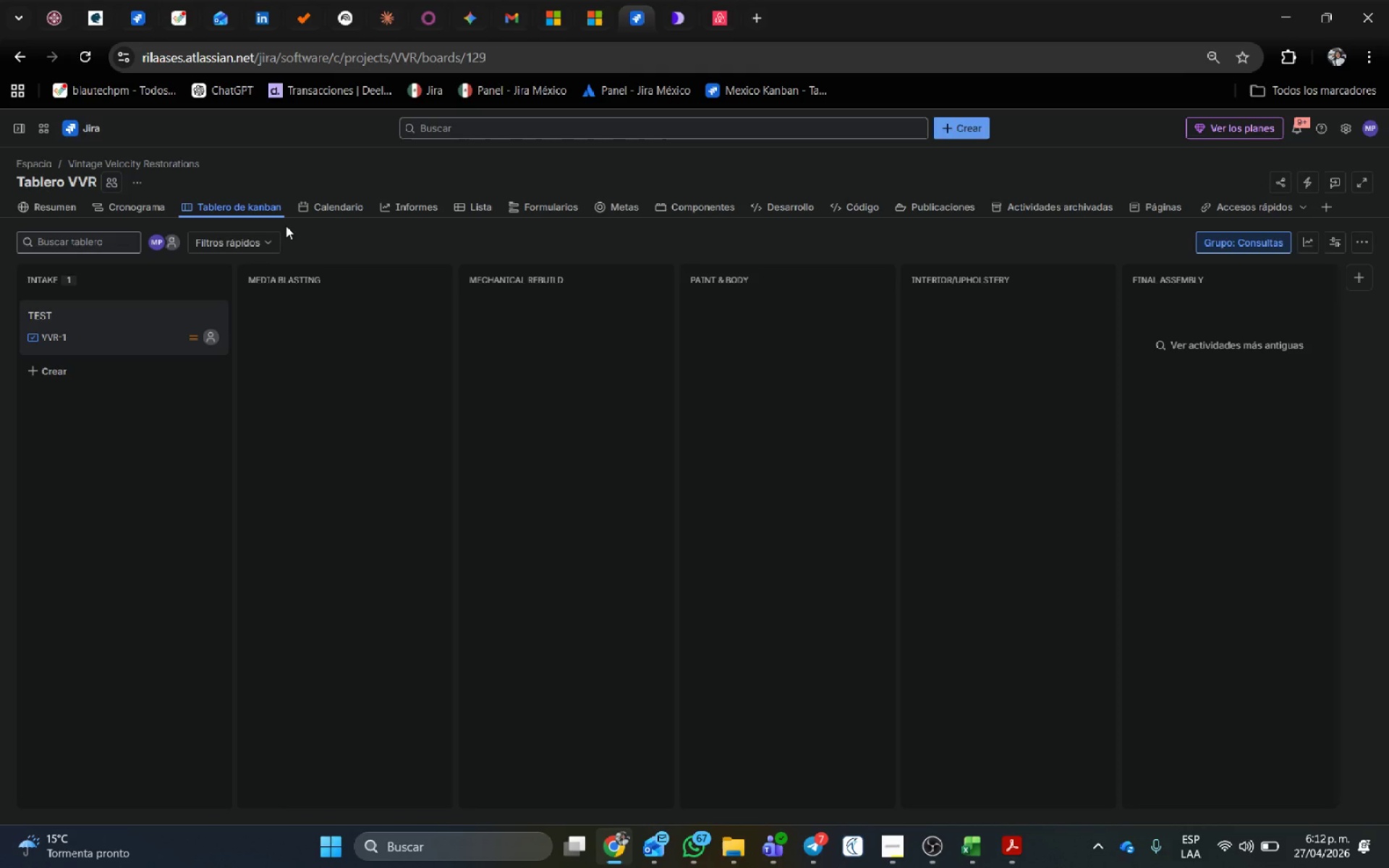 
left_click([138, 179])
 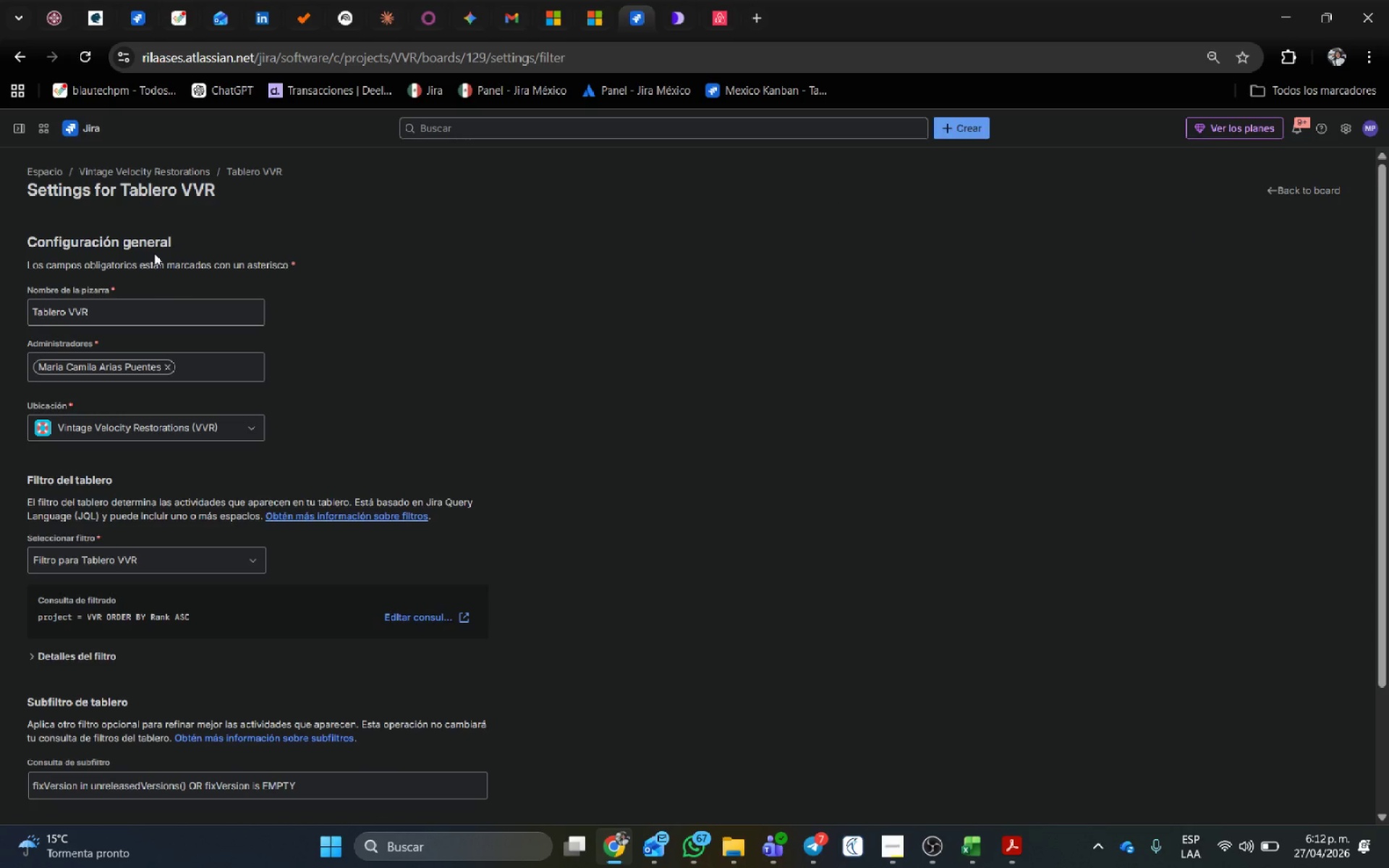 
wait(8.89)
 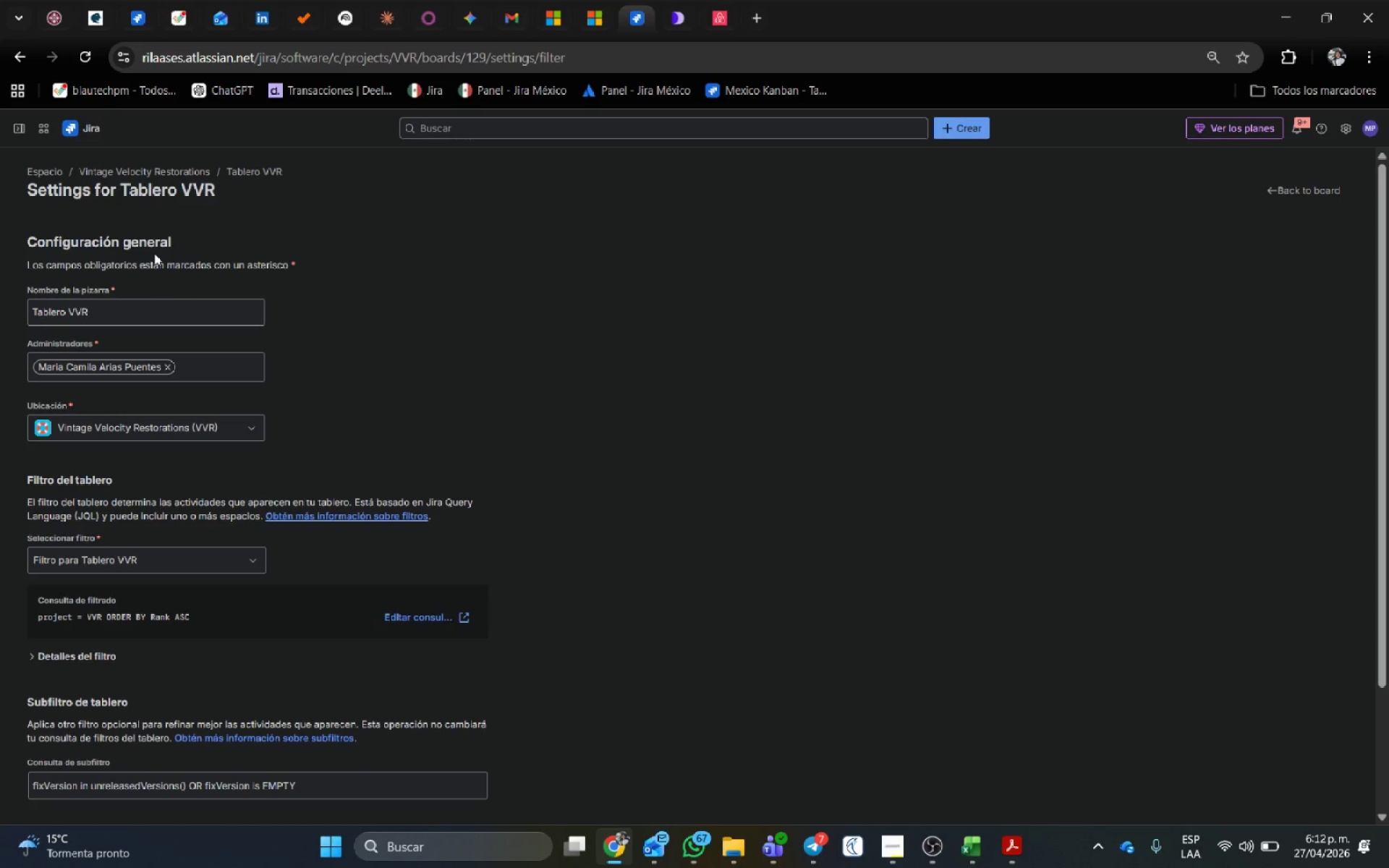 
left_click_drag(start_coordinate=[20, 297], to_coordinate=[49, 319])
 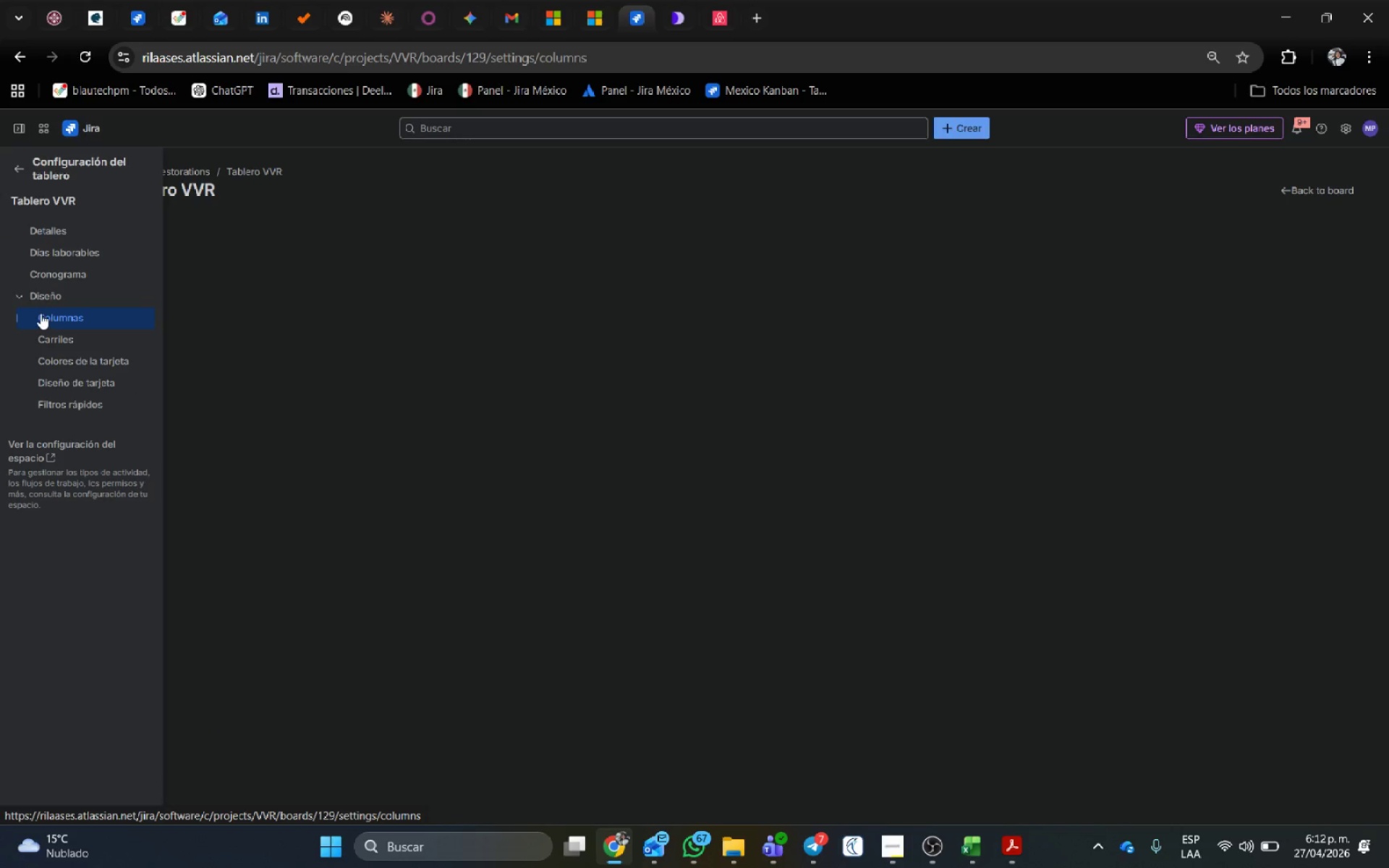 
left_click([49, 319])
 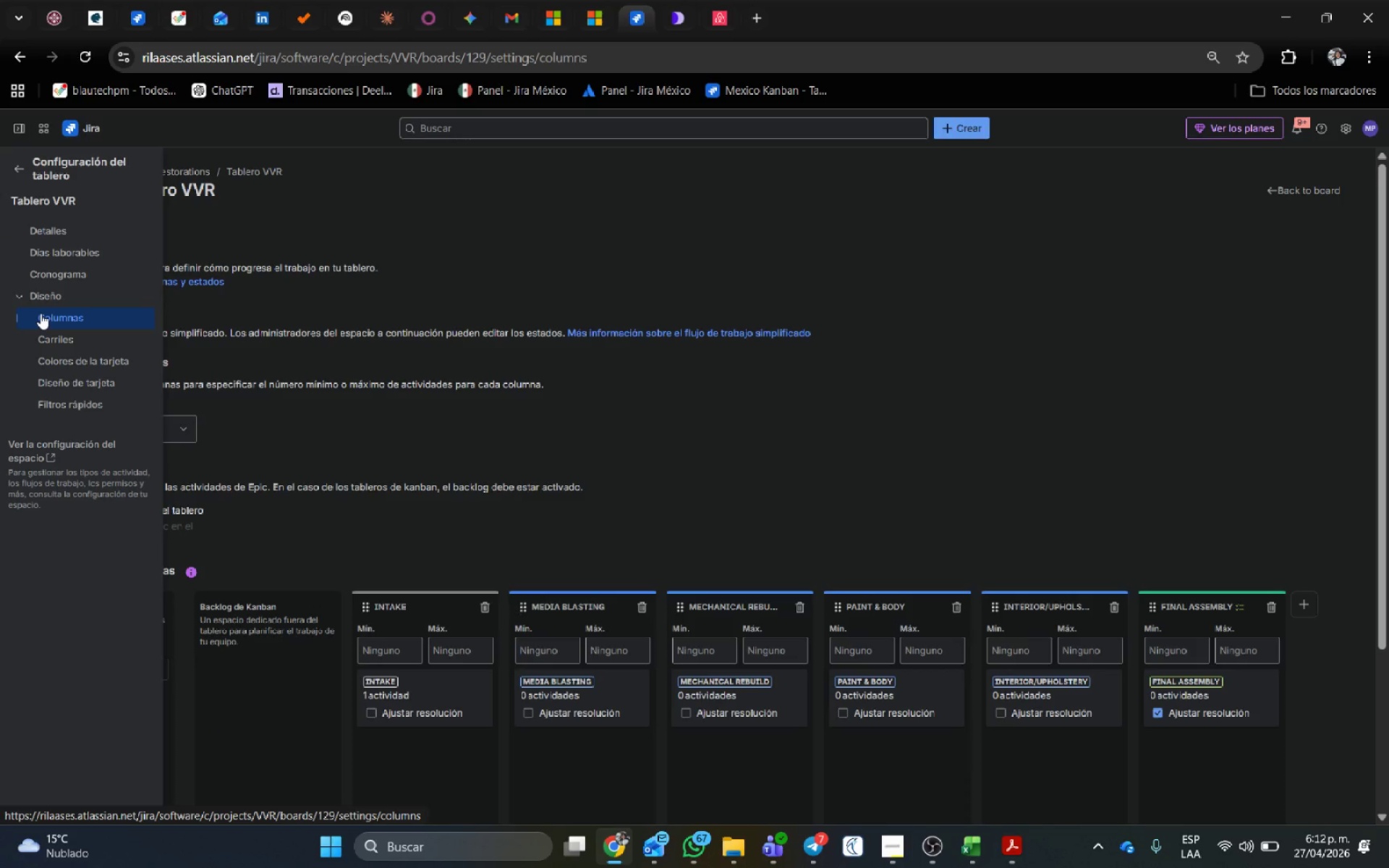 
wait(10.77)
 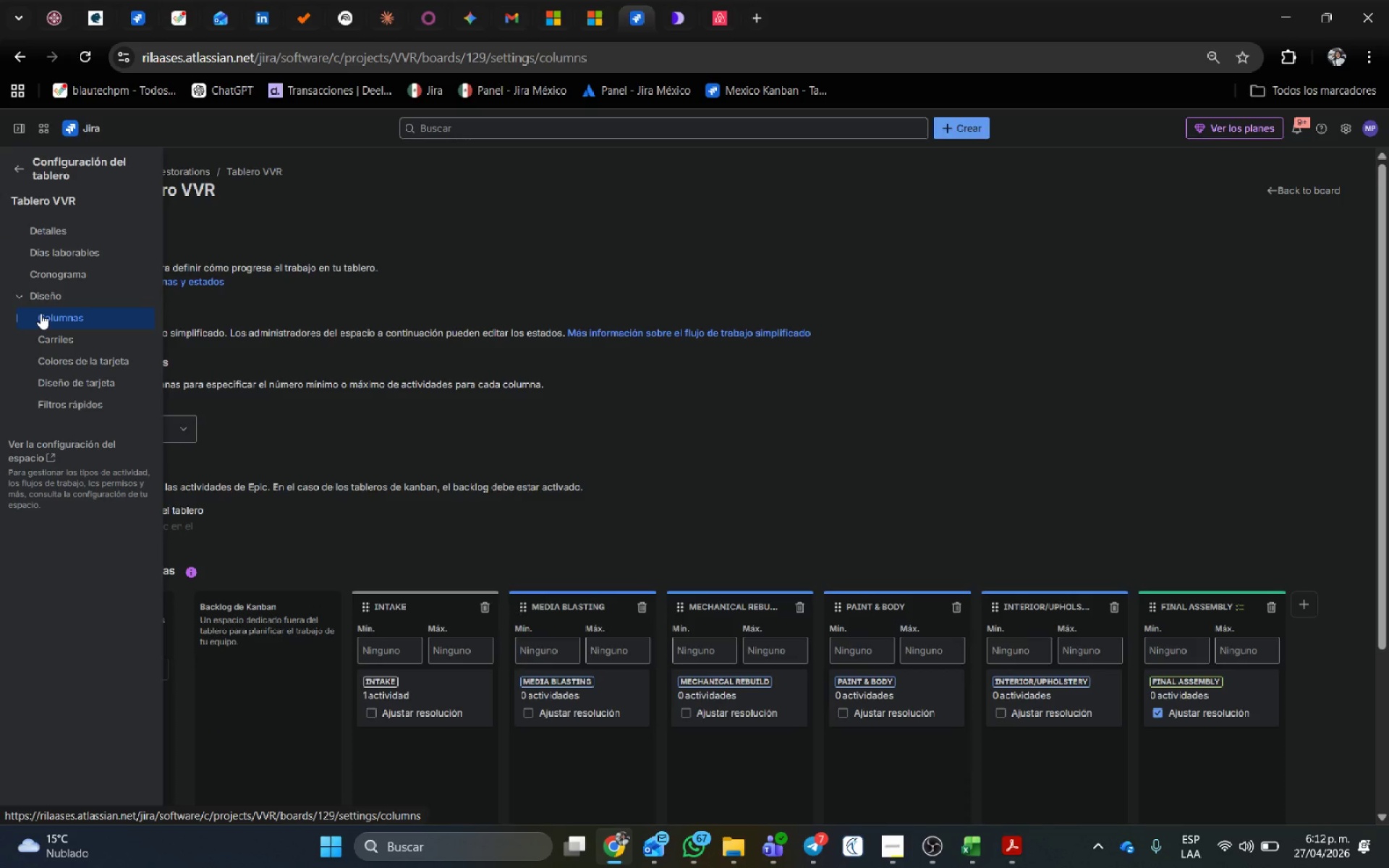 
left_click([626, 473])
 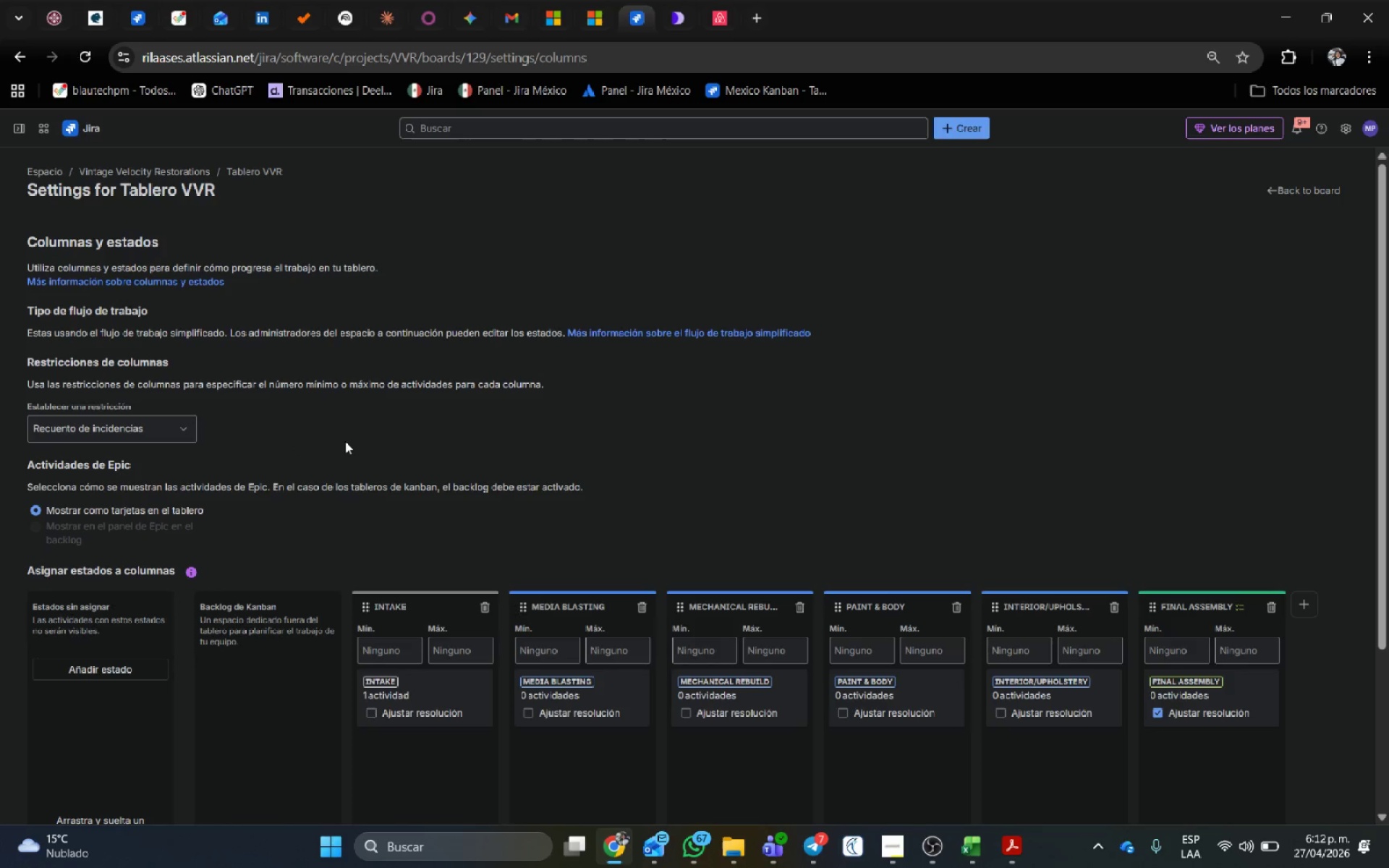 
scroll: coordinate [375, 422], scroll_direction: down, amount: 5.0
 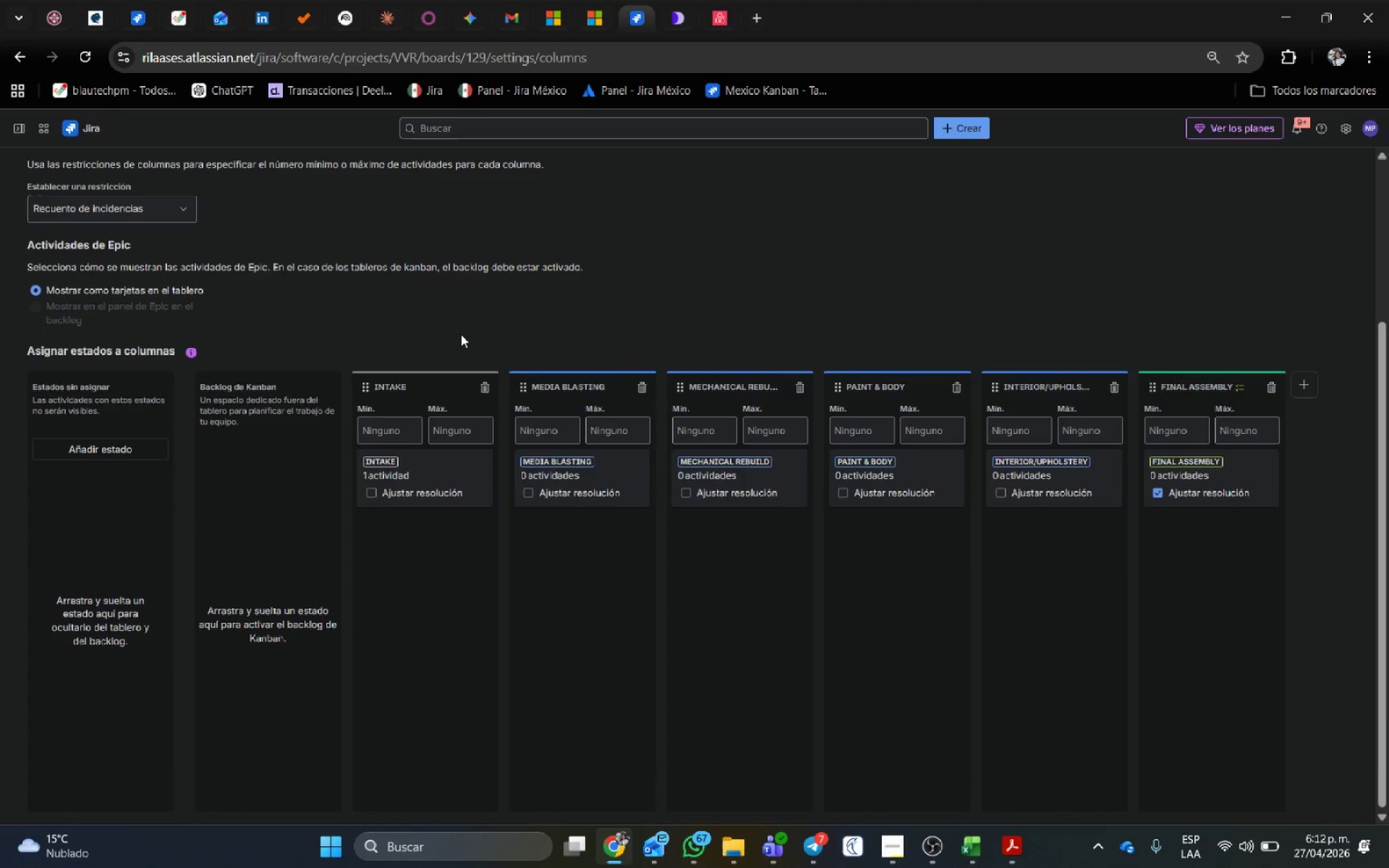 
scroll: coordinate [461, 334], scroll_direction: up, amount: 2.0
 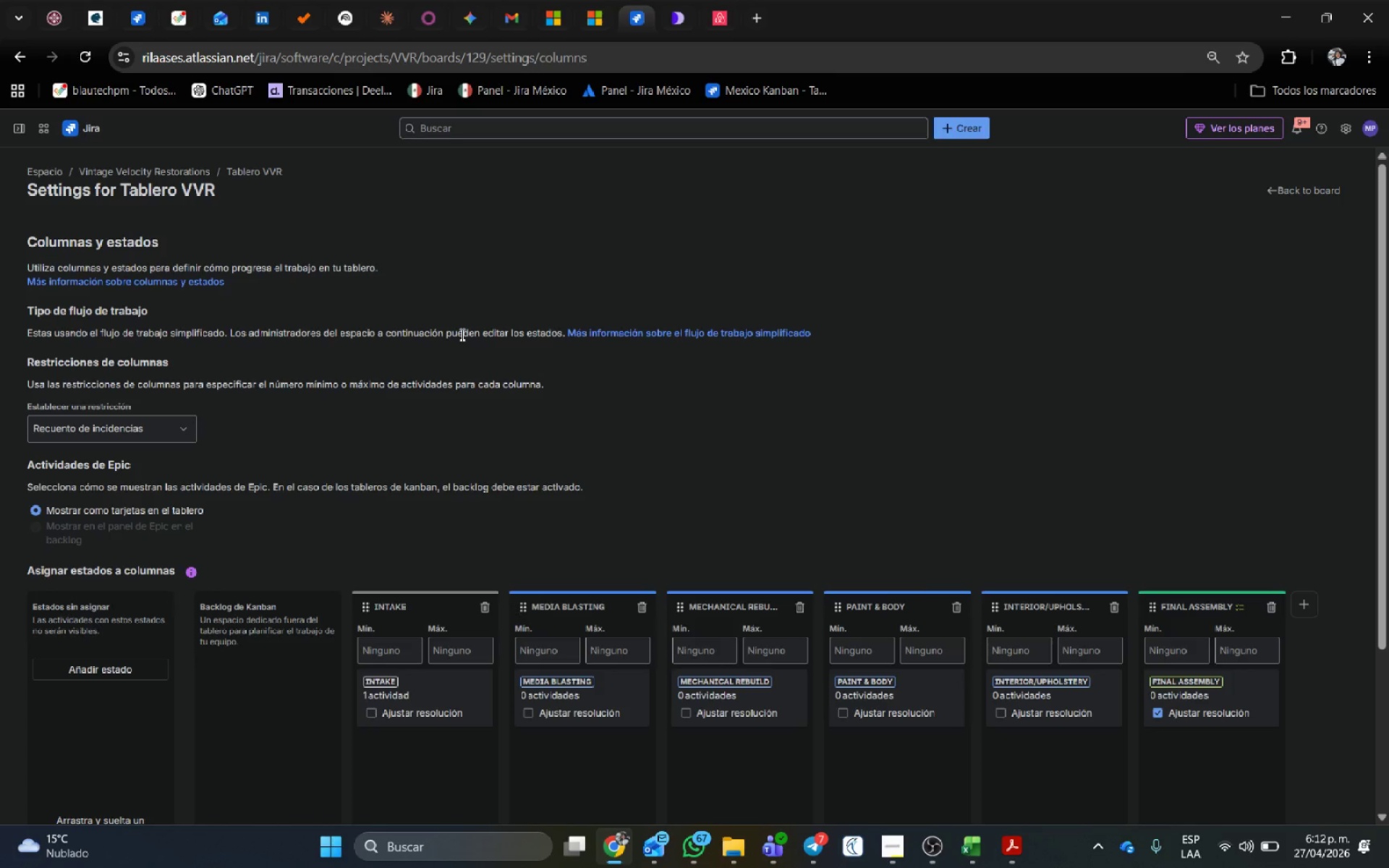 
wait(12.67)
 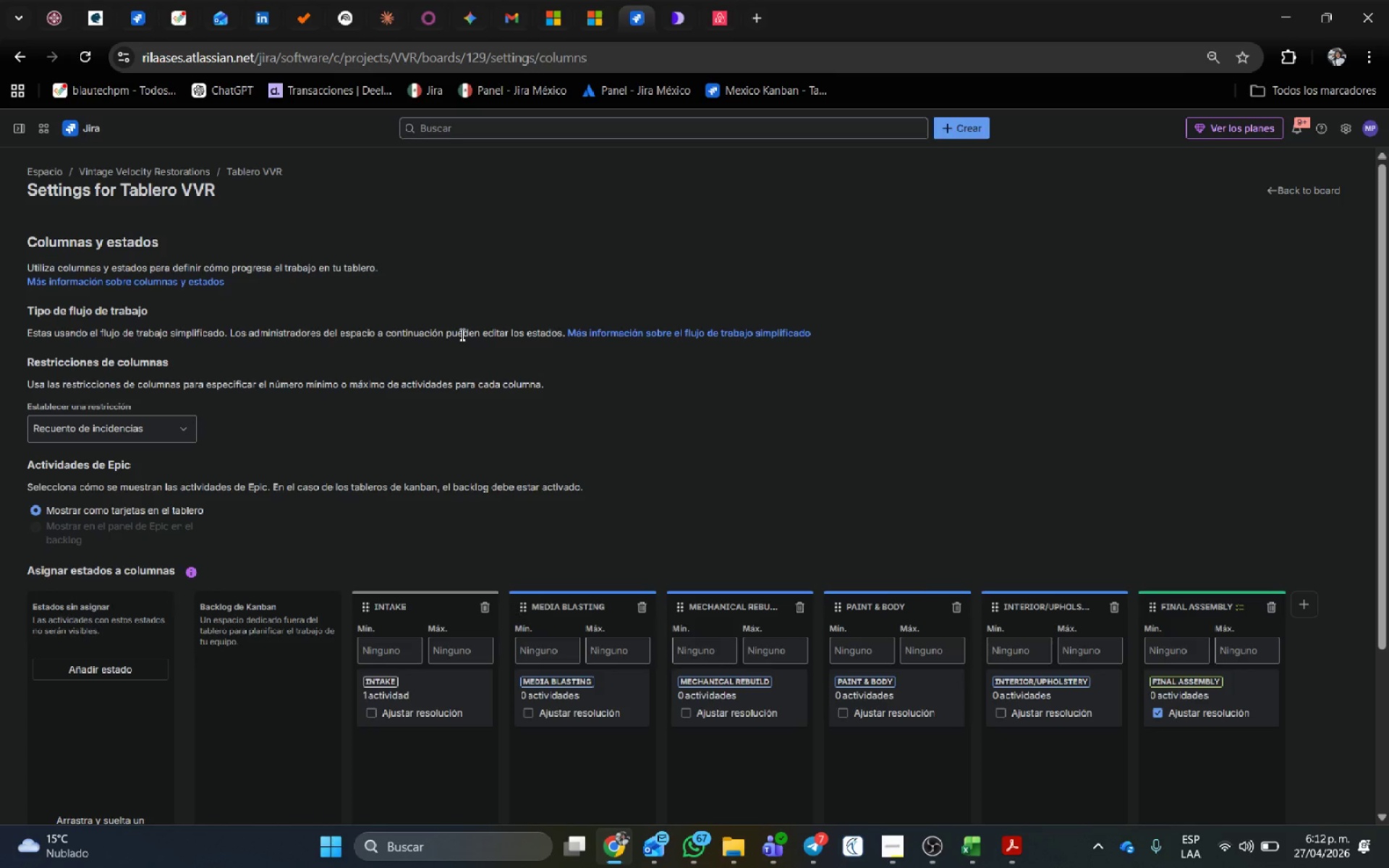 
scroll: coordinate [736, 444], scroll_direction: down, amount: 7.0
 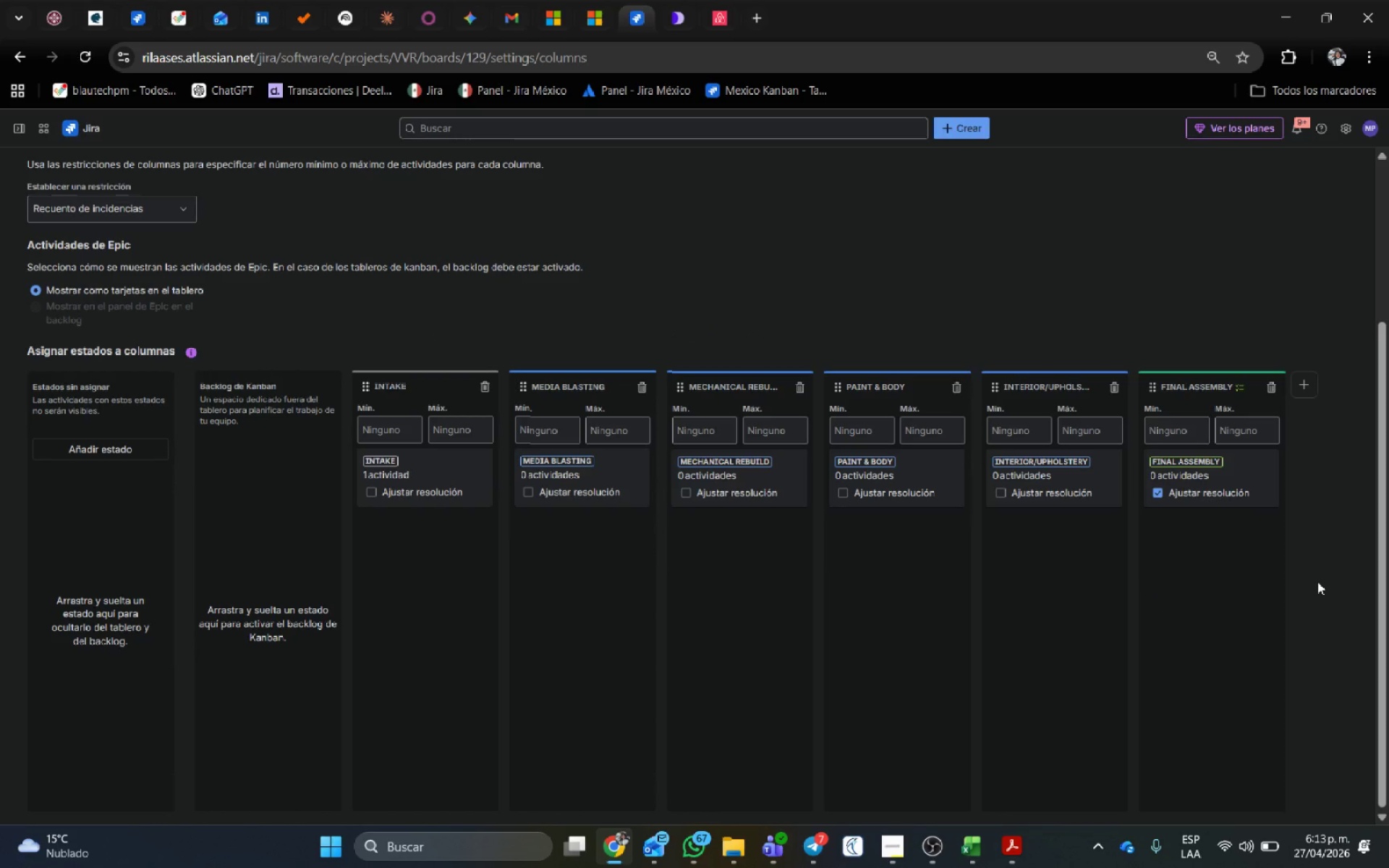 
wait(12.33)
 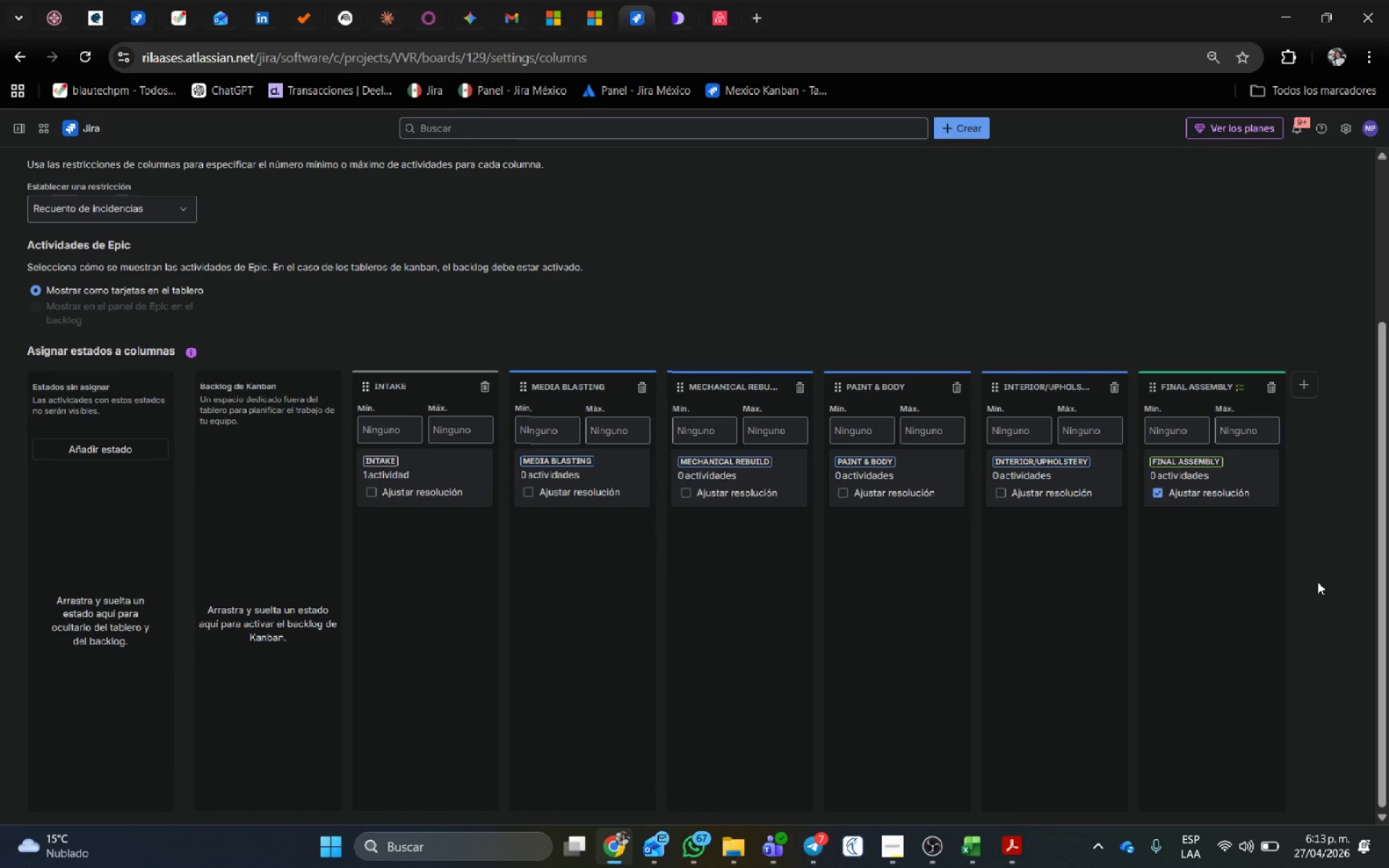 
left_click([21, 172])
 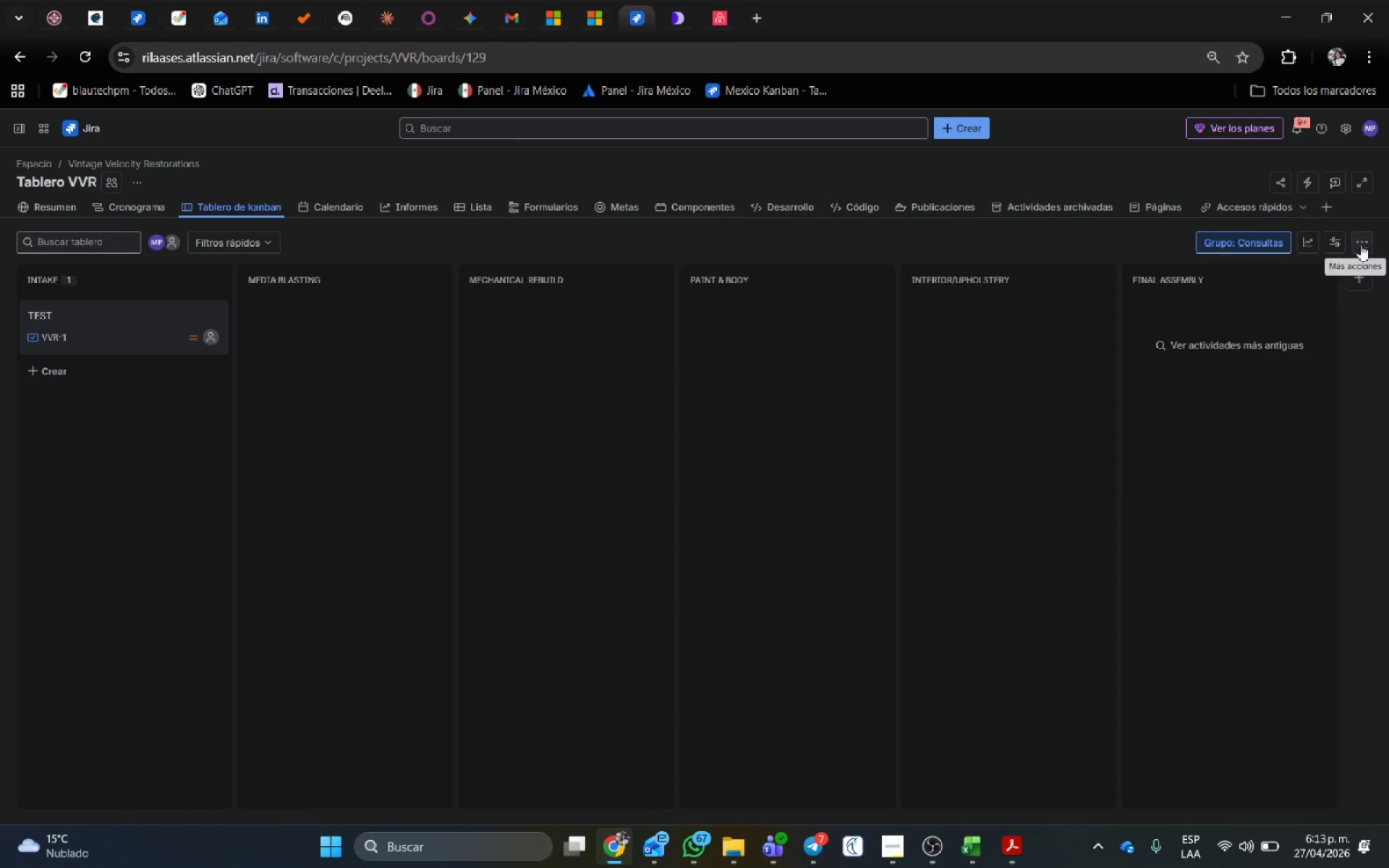 
wait(5.05)
 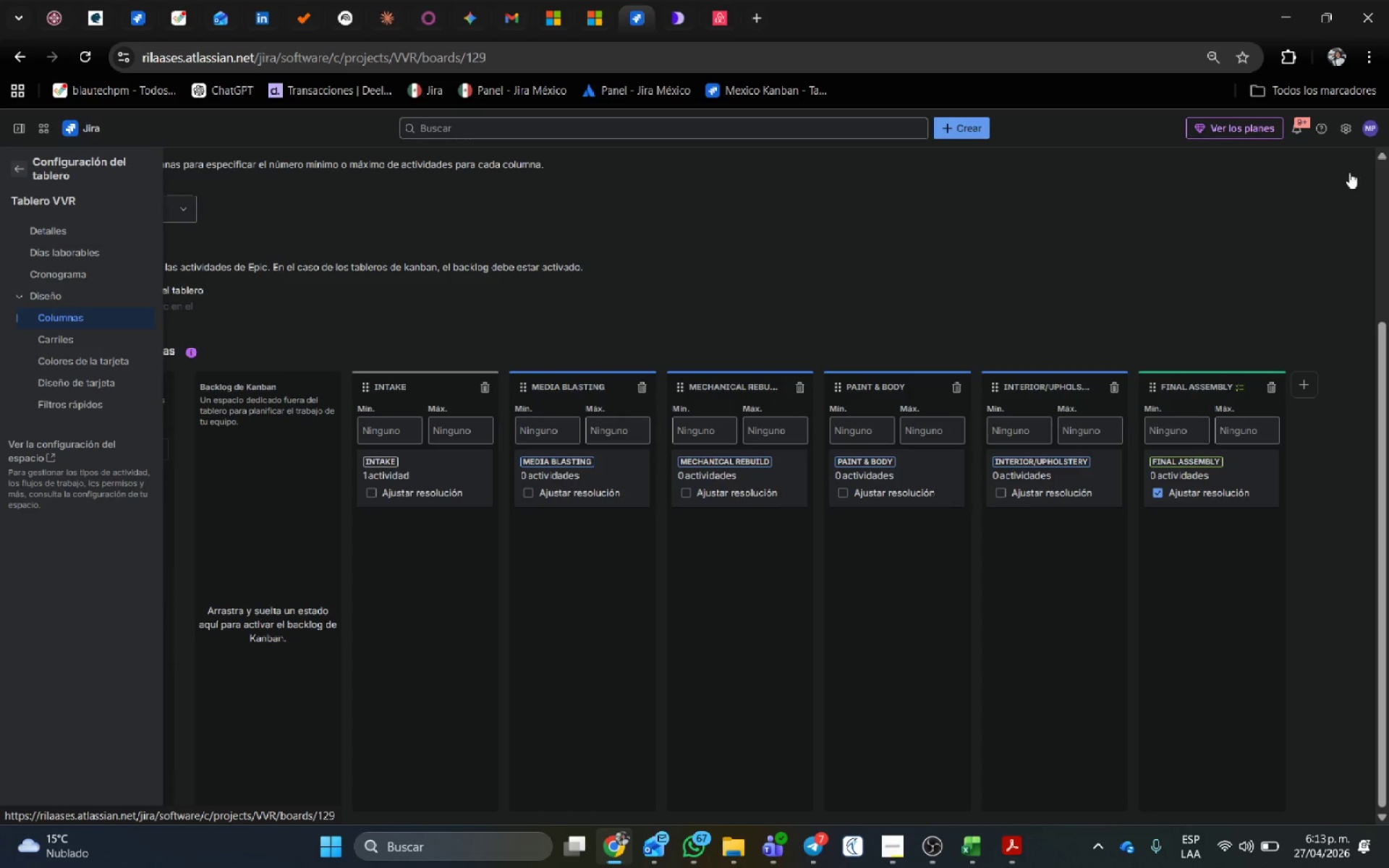 
left_click([1228, 250])
 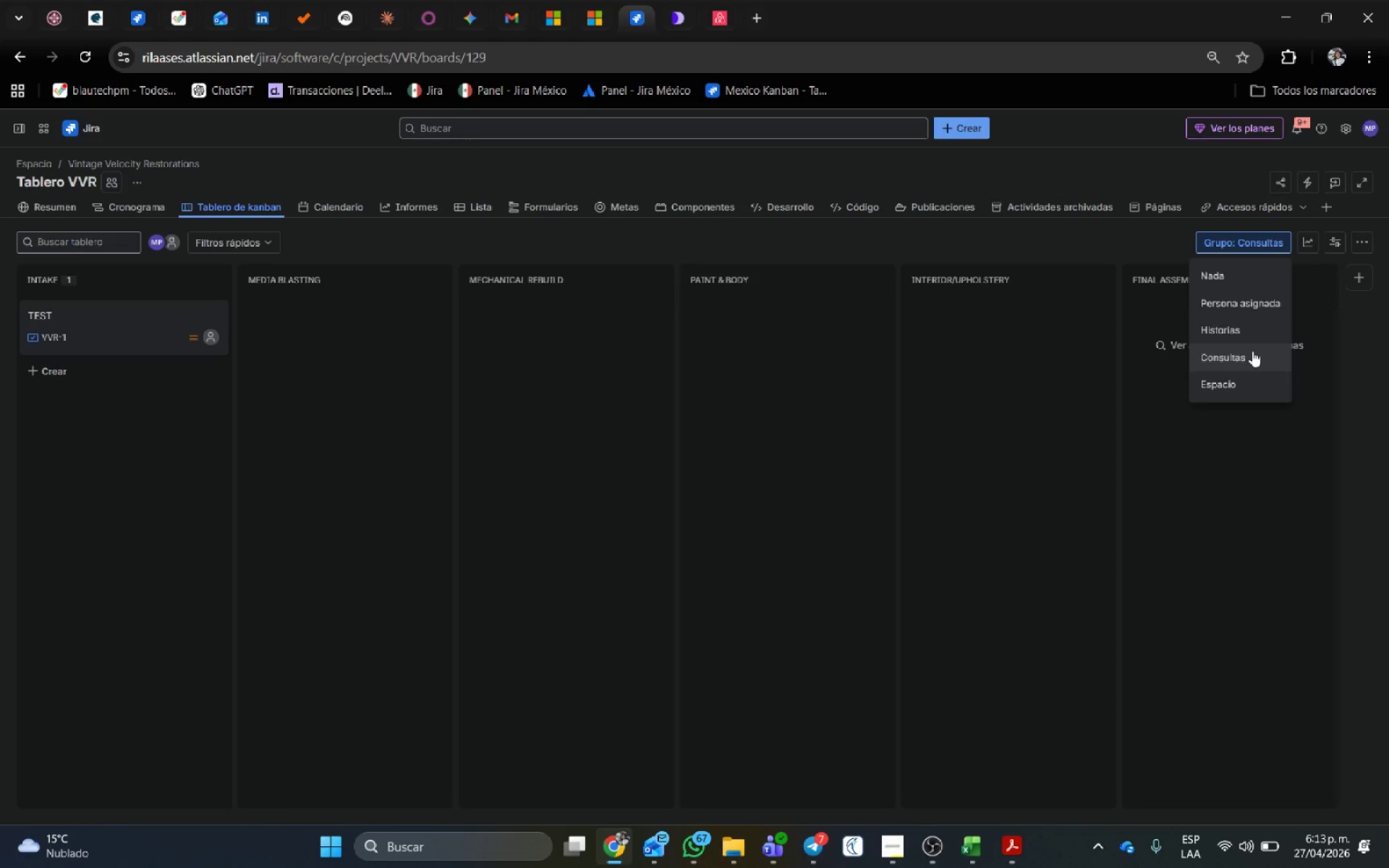 
left_click([1252, 351])
 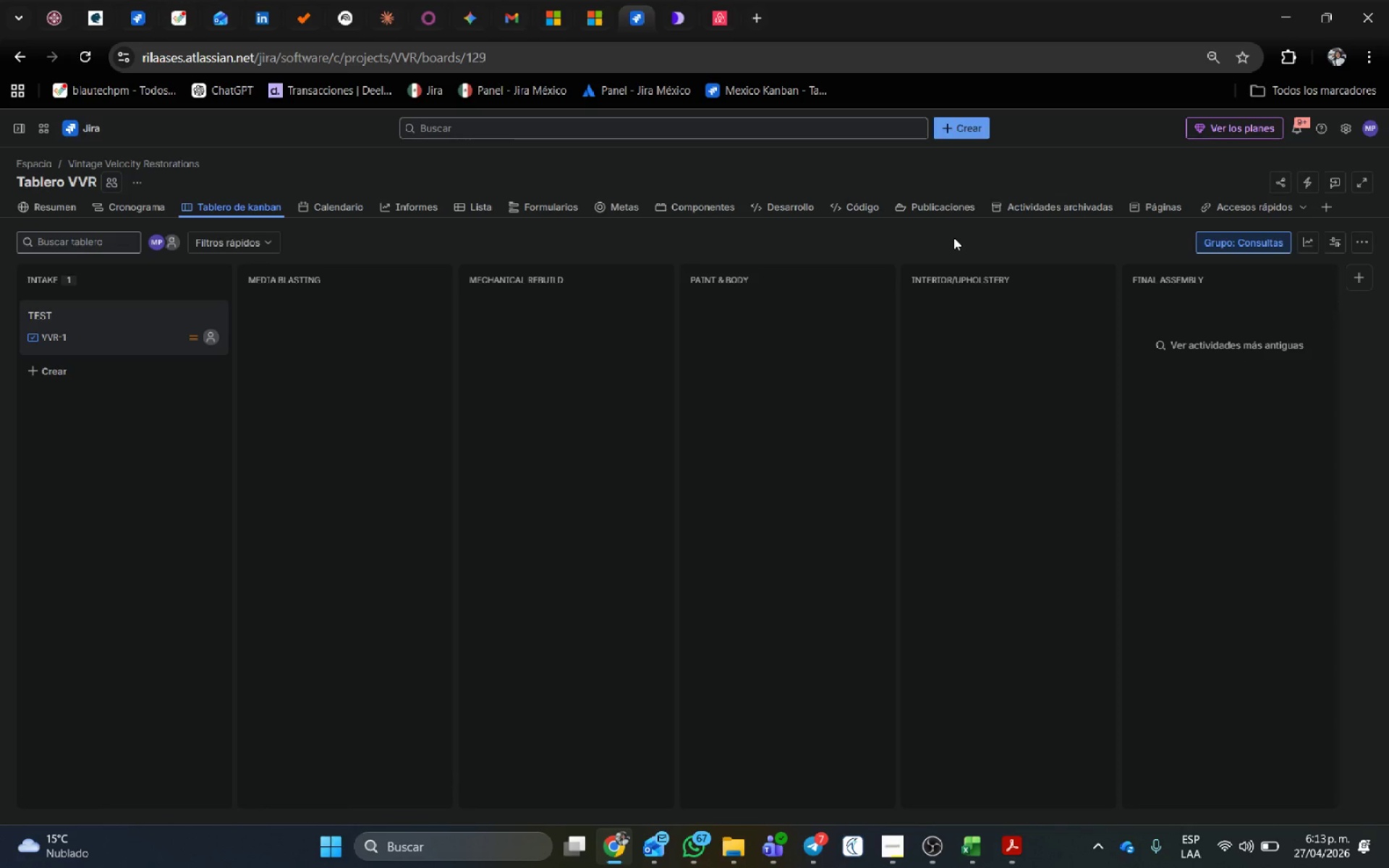 
left_click([1275, 247])
 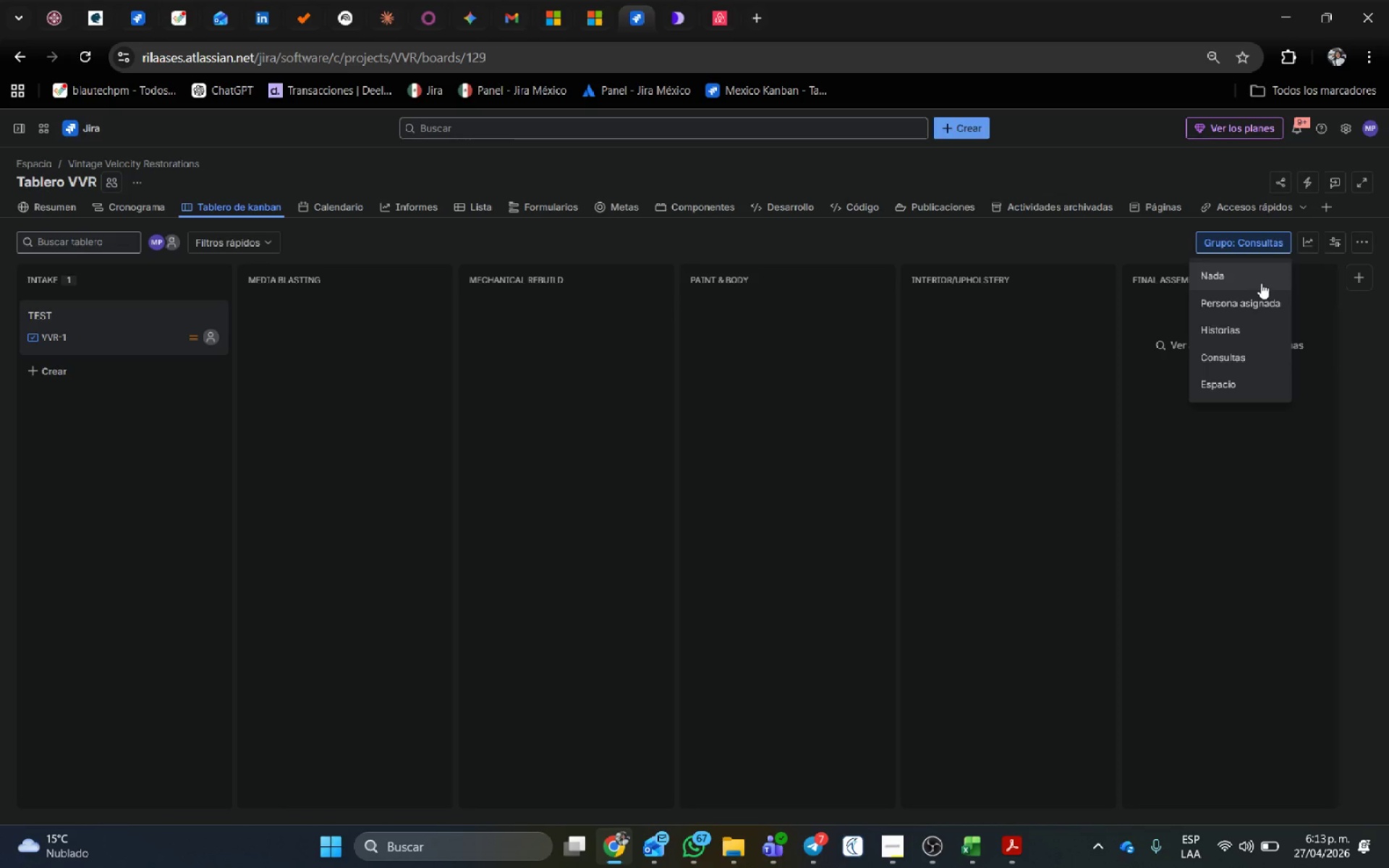 
left_click([1077, 229])
 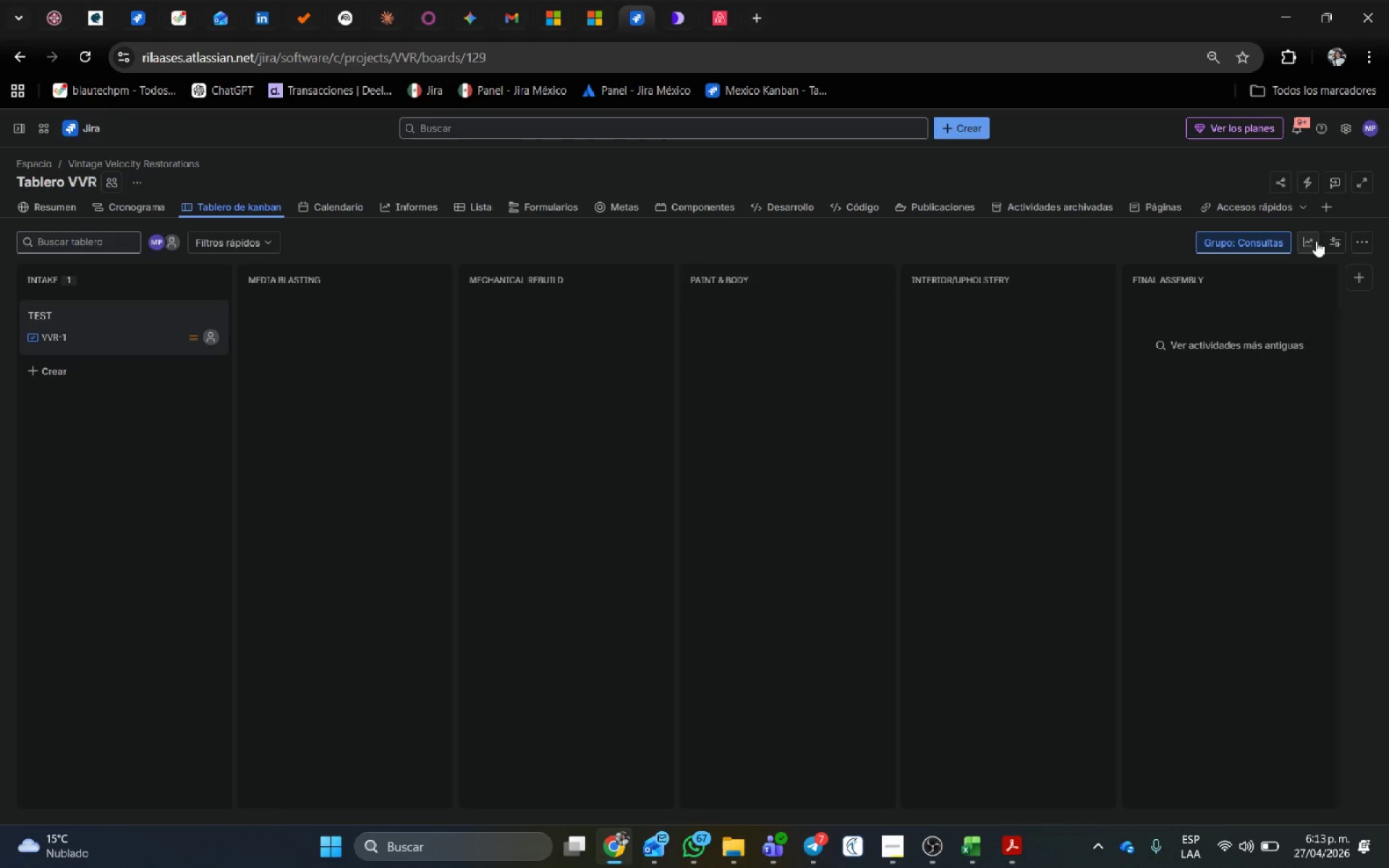 
left_click([1363, 245])
 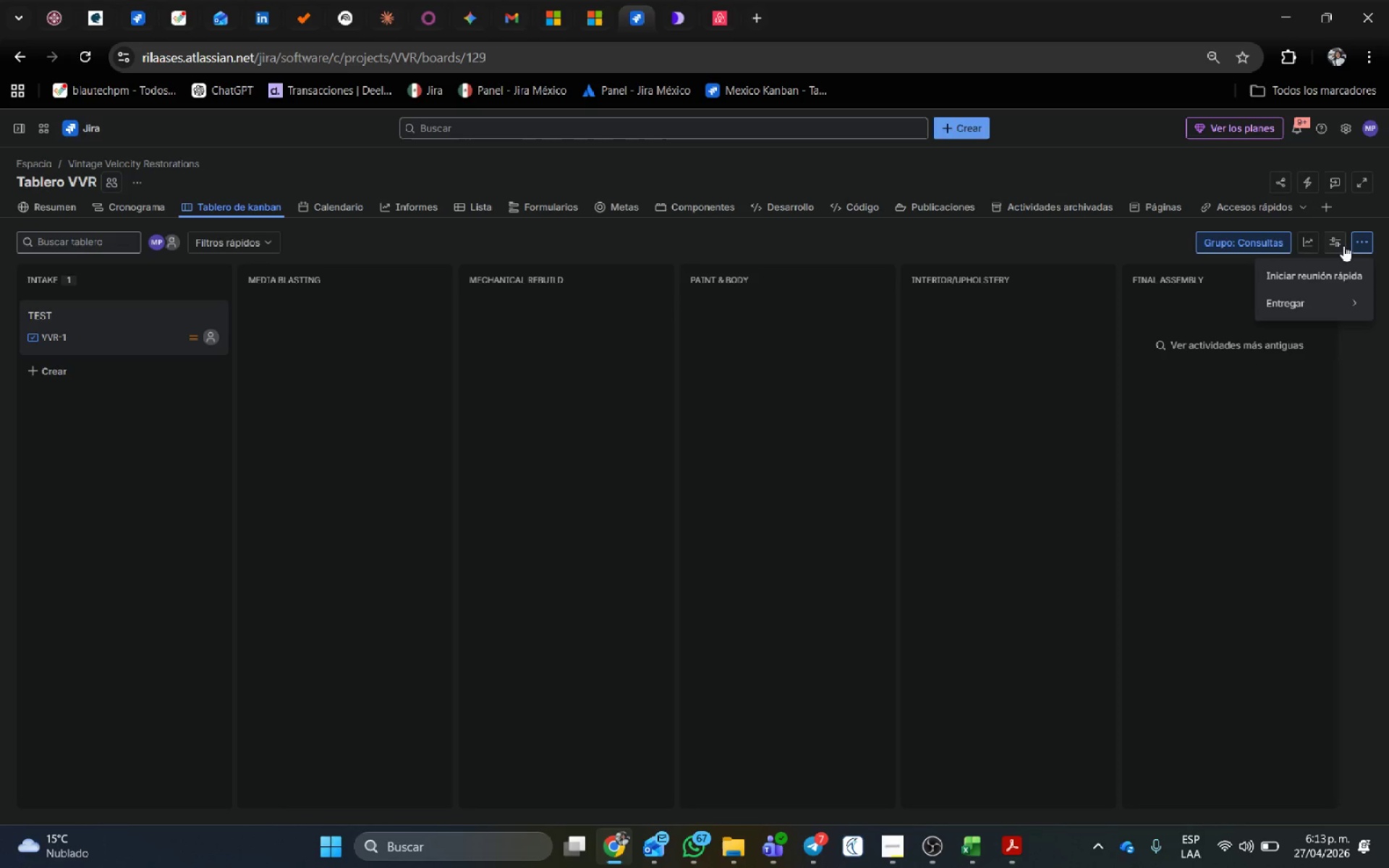 
left_click([1343, 245])
 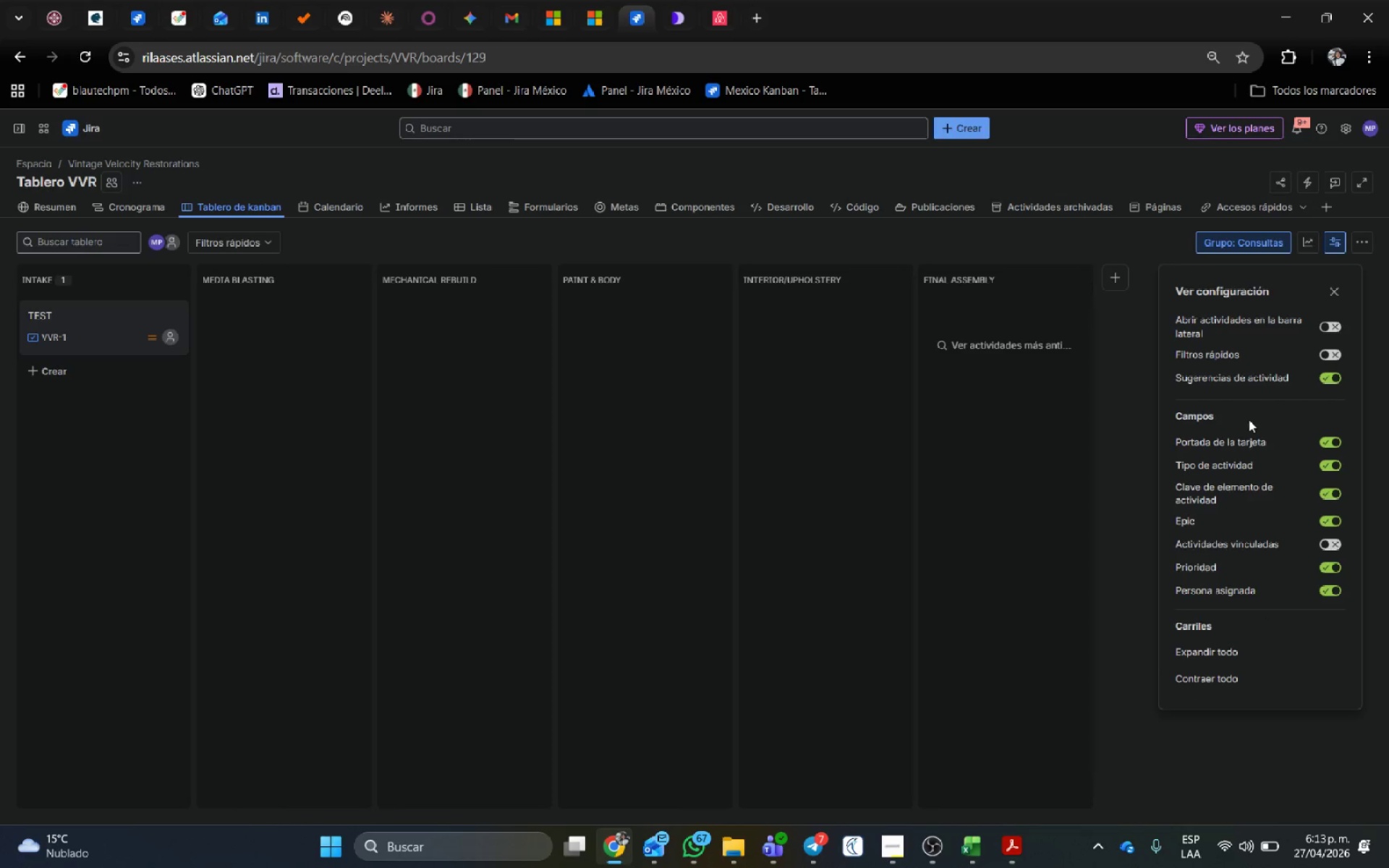 
wait(6.11)
 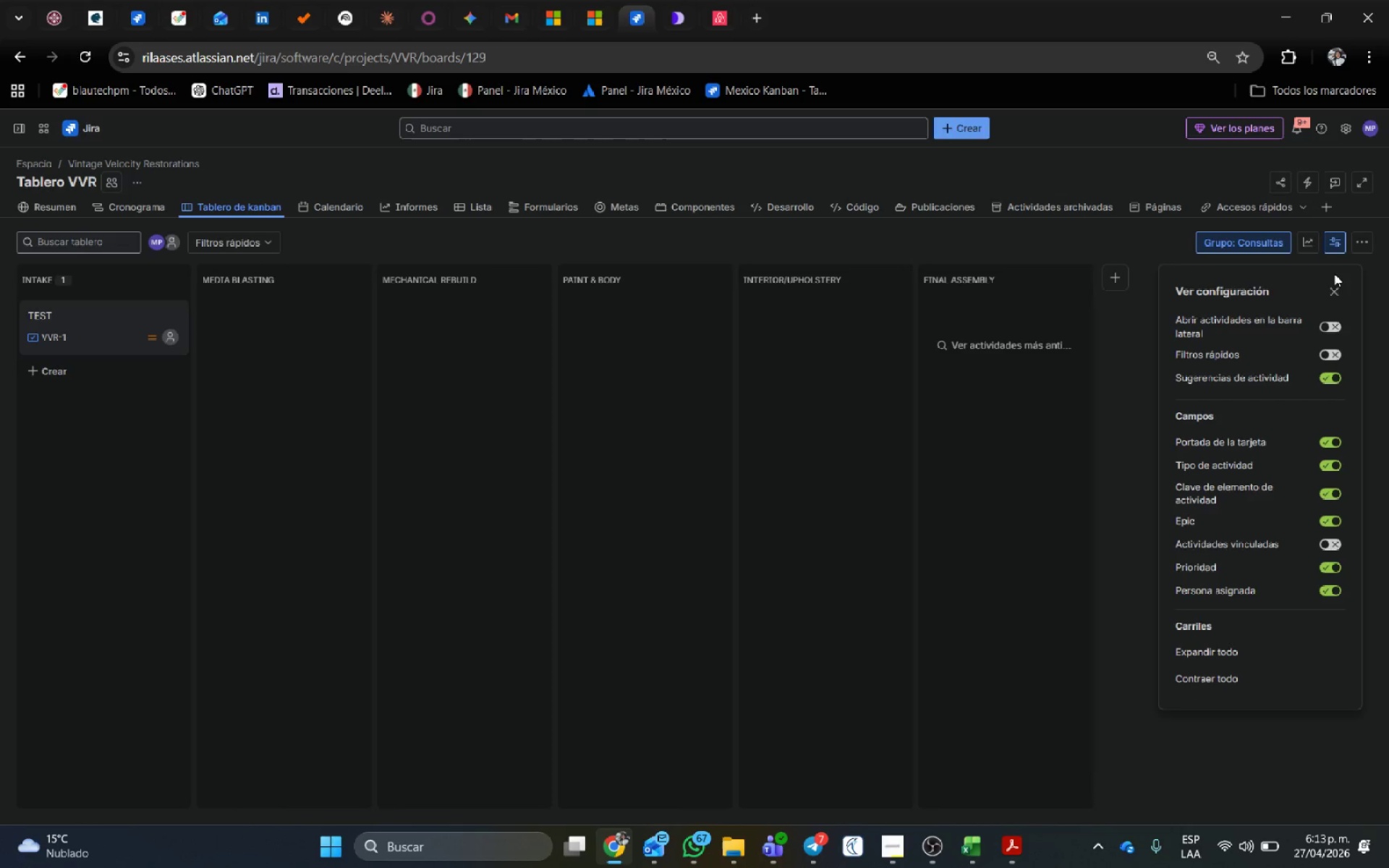 
left_click([1244, 353])
 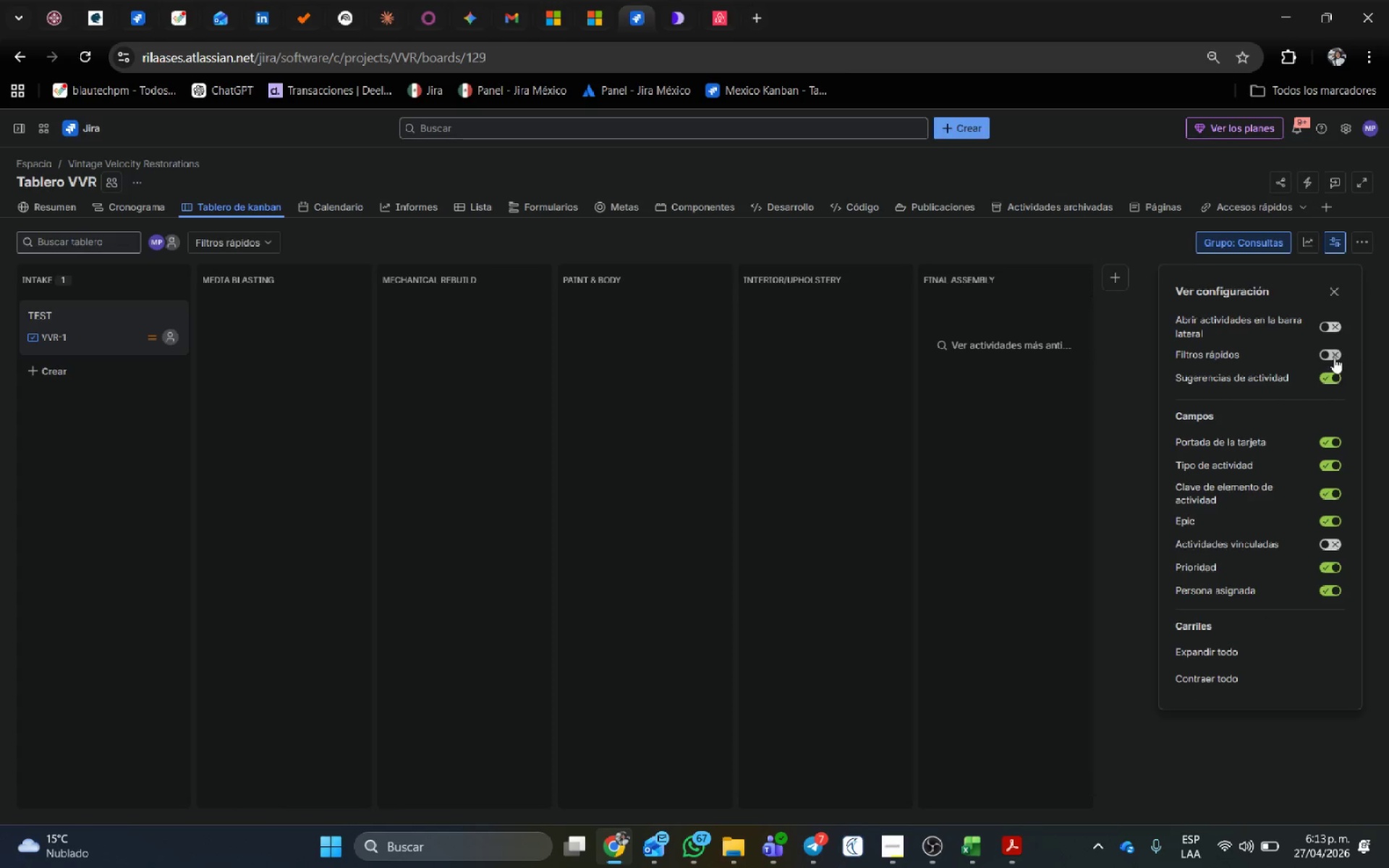 
left_click([1325, 354])
 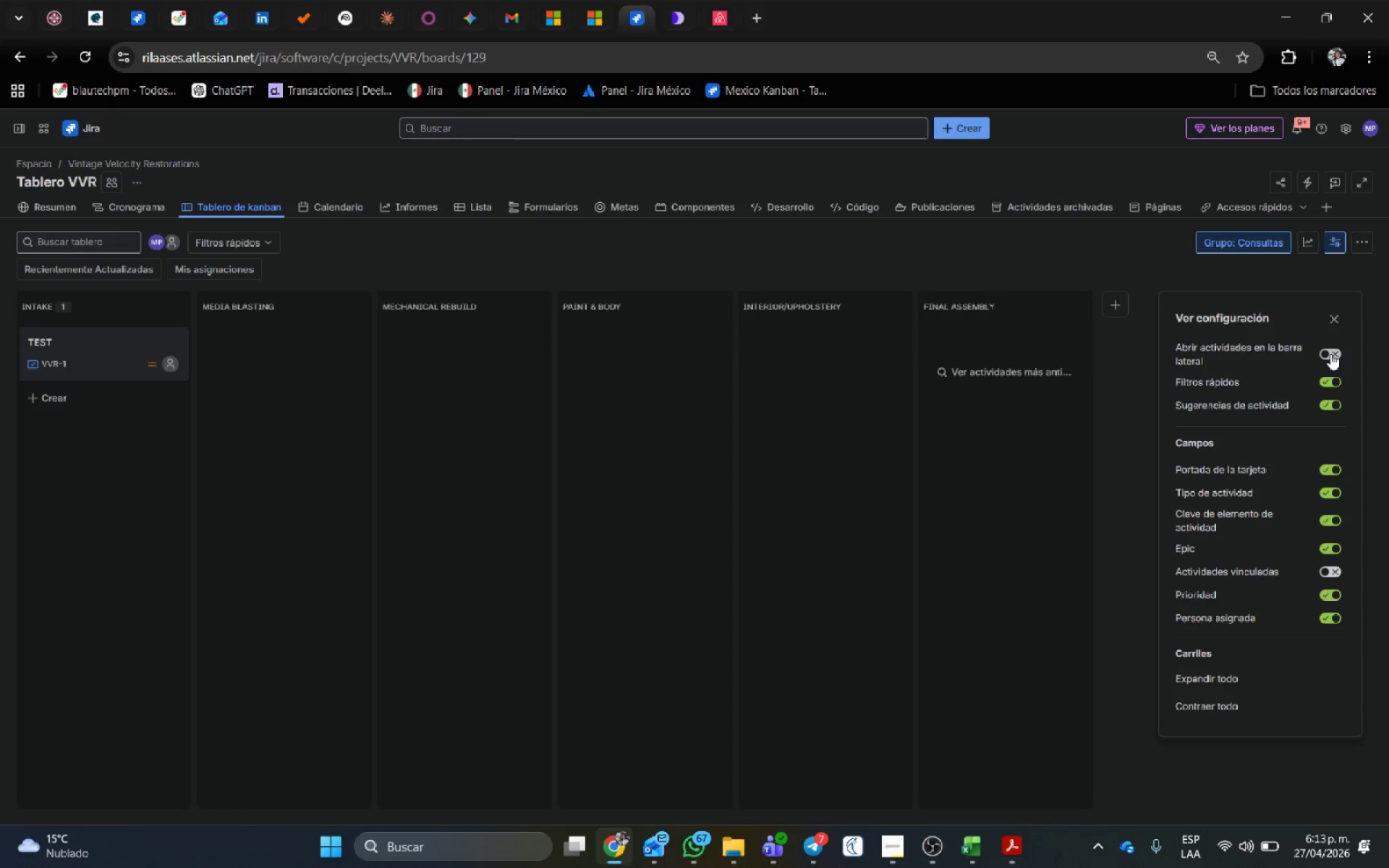 
mouse_move([1036, 344])
 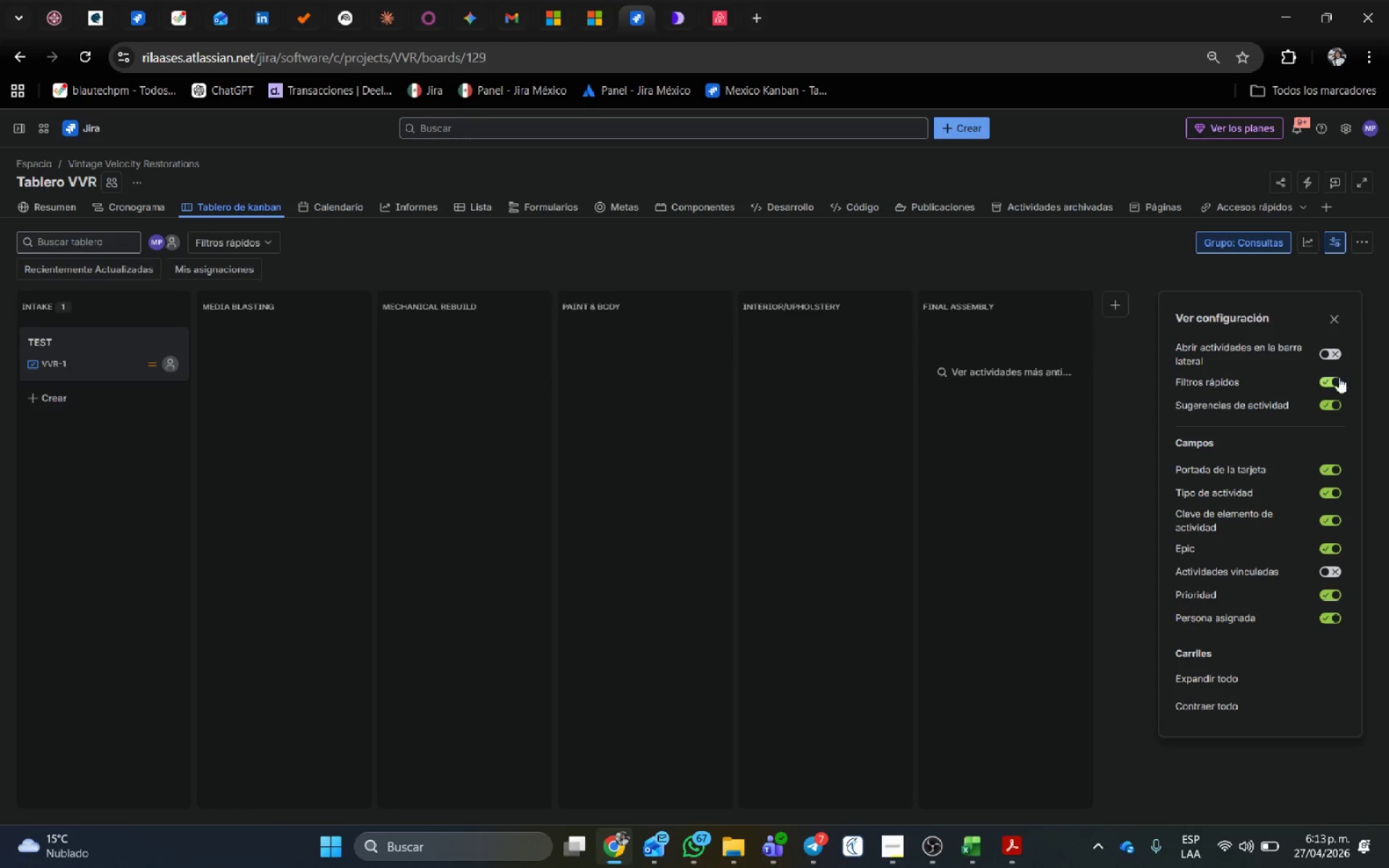 
left_click([1335, 380])
 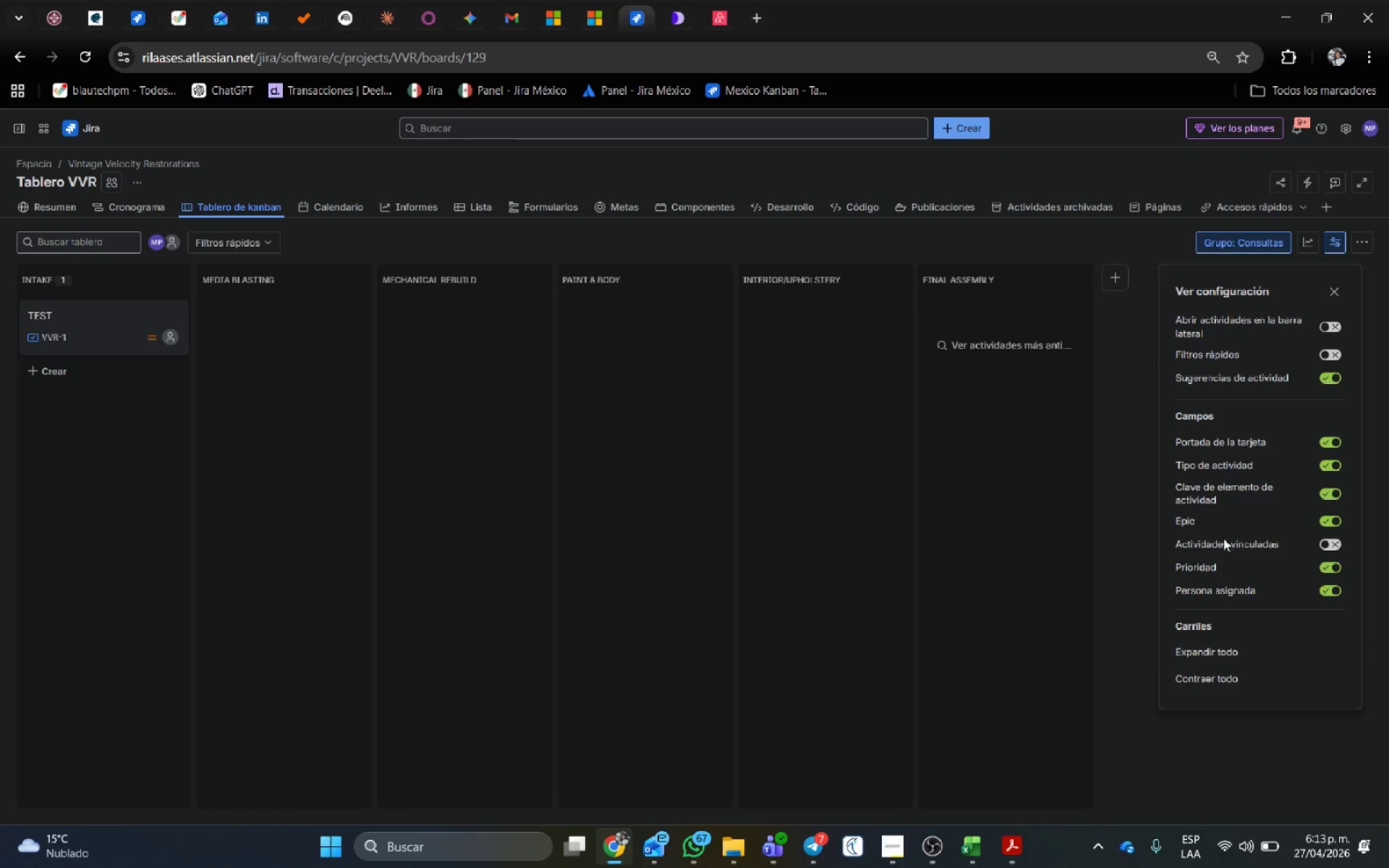 
left_click([1337, 244])
 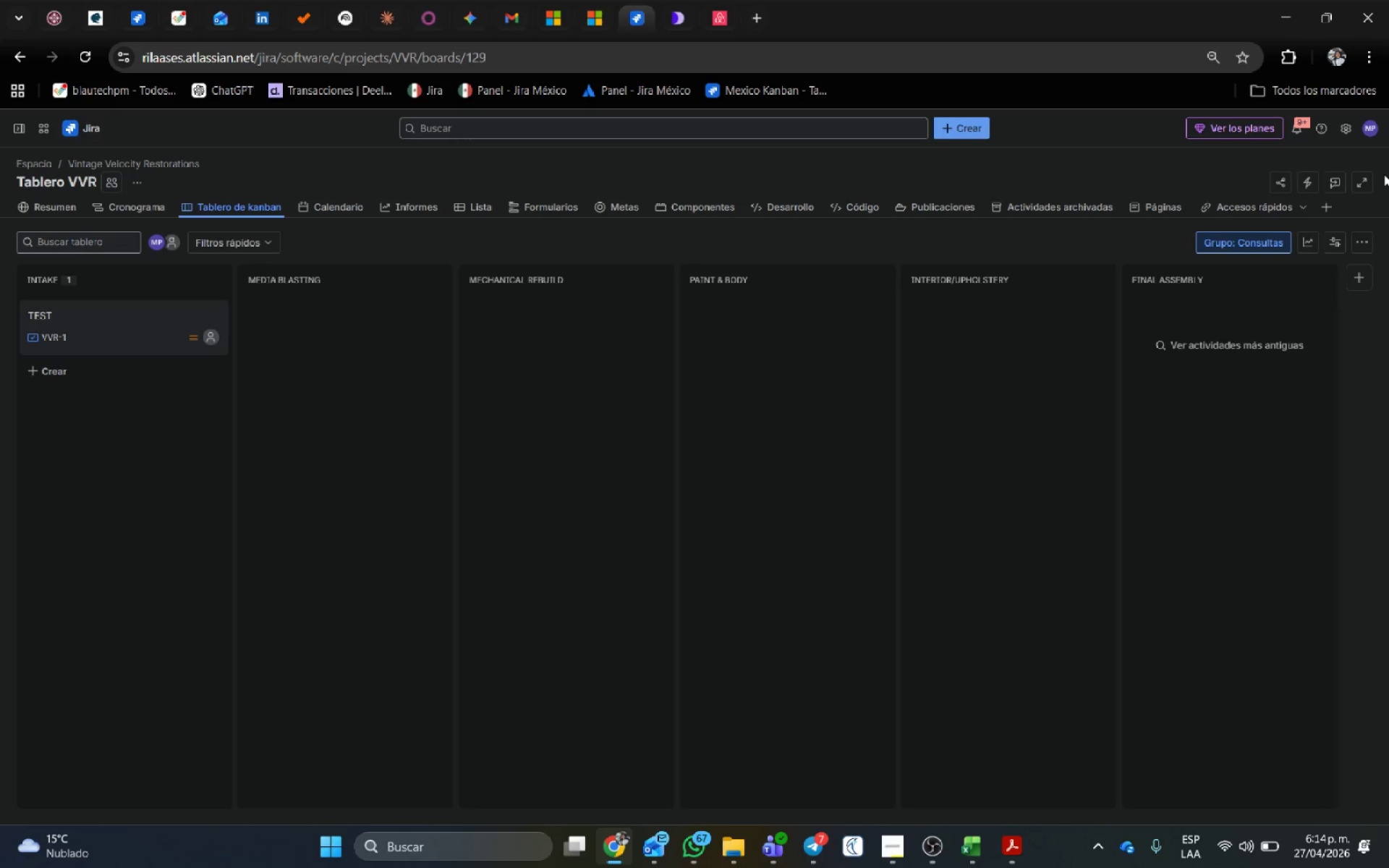 
wait(41.36)
 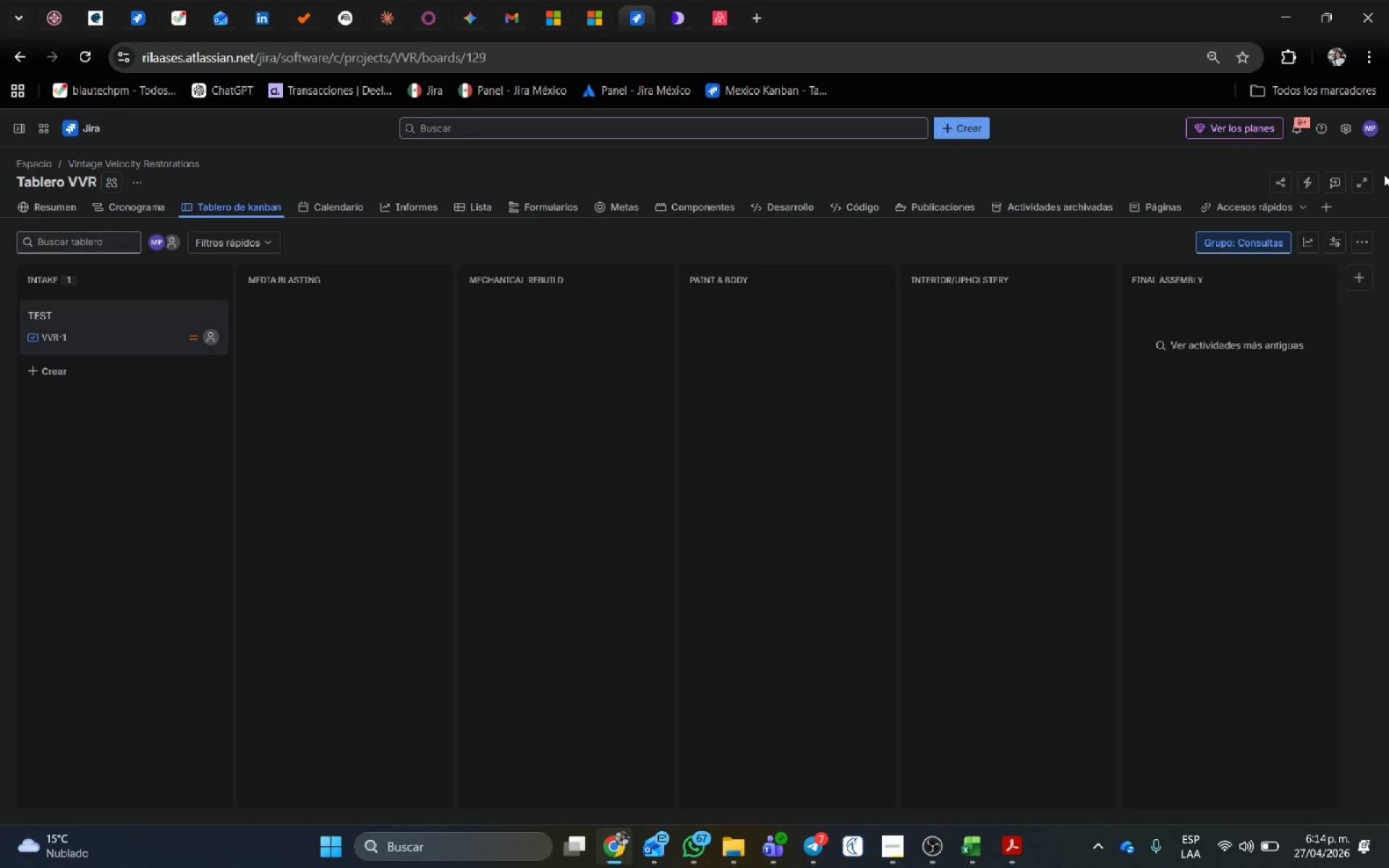 
left_click([134, 182])
 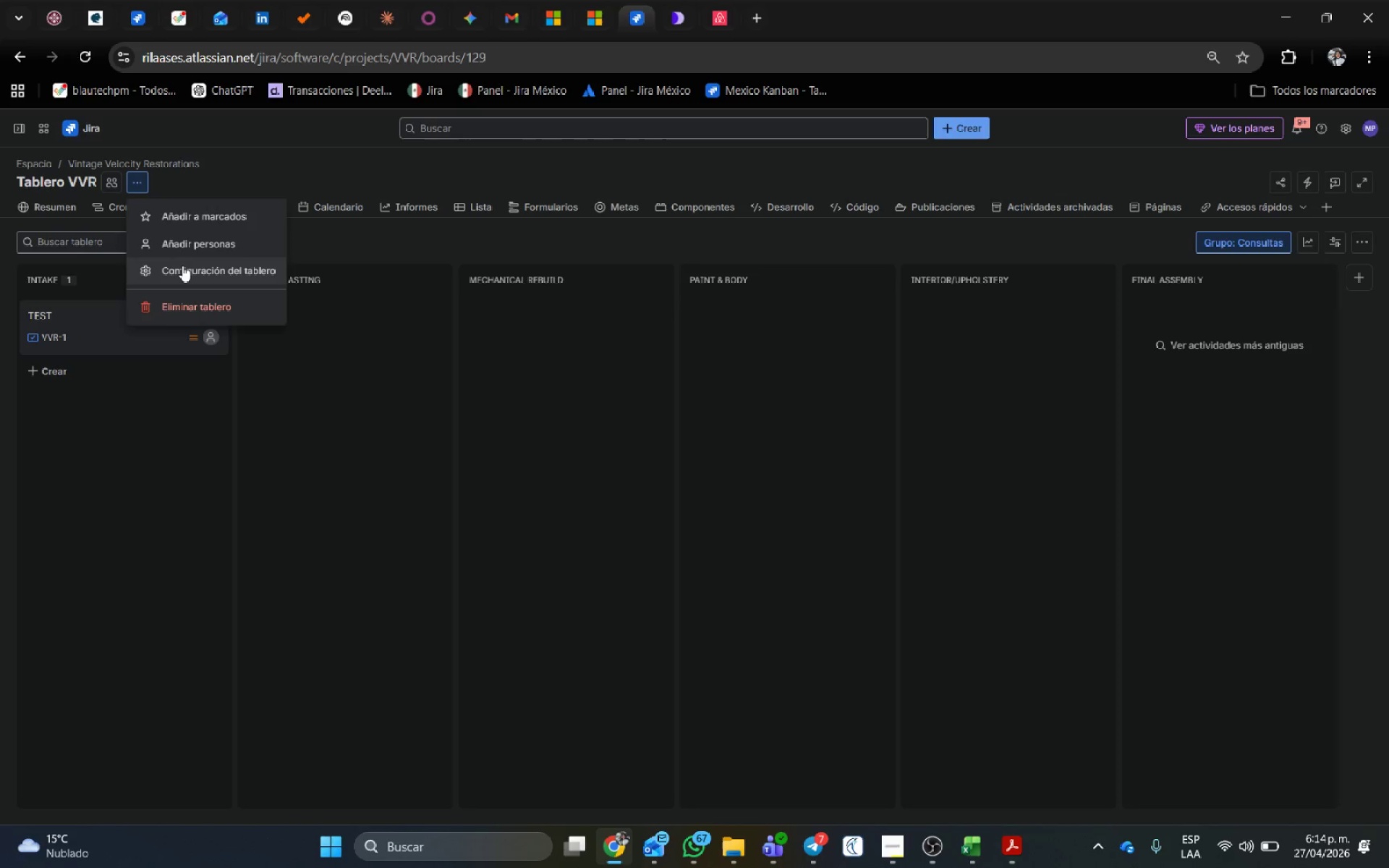 
left_click([184, 267])
 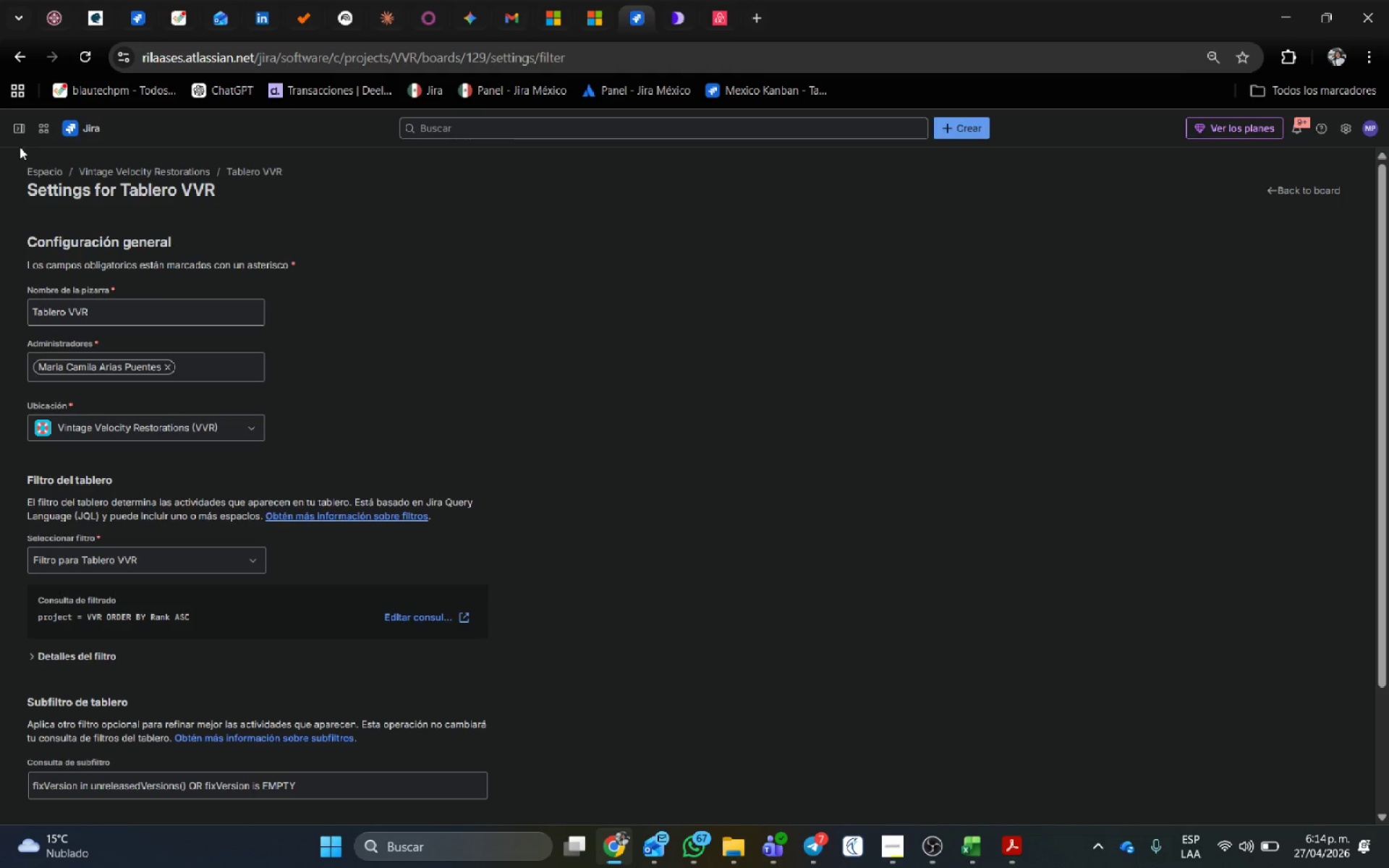 
scroll: coordinate [238, 462], scroll_direction: down, amount: 4.0
 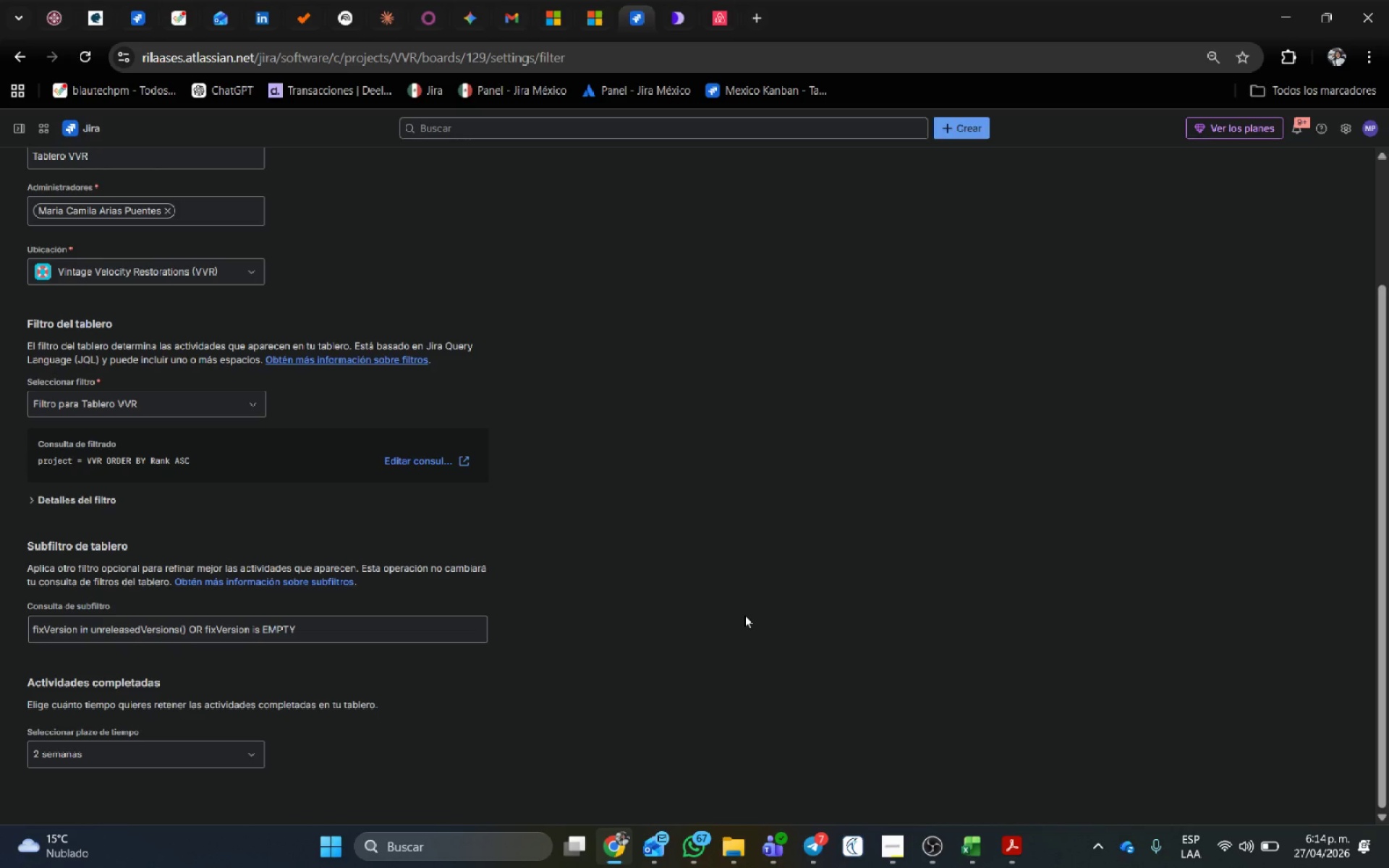 
wait(27.46)
 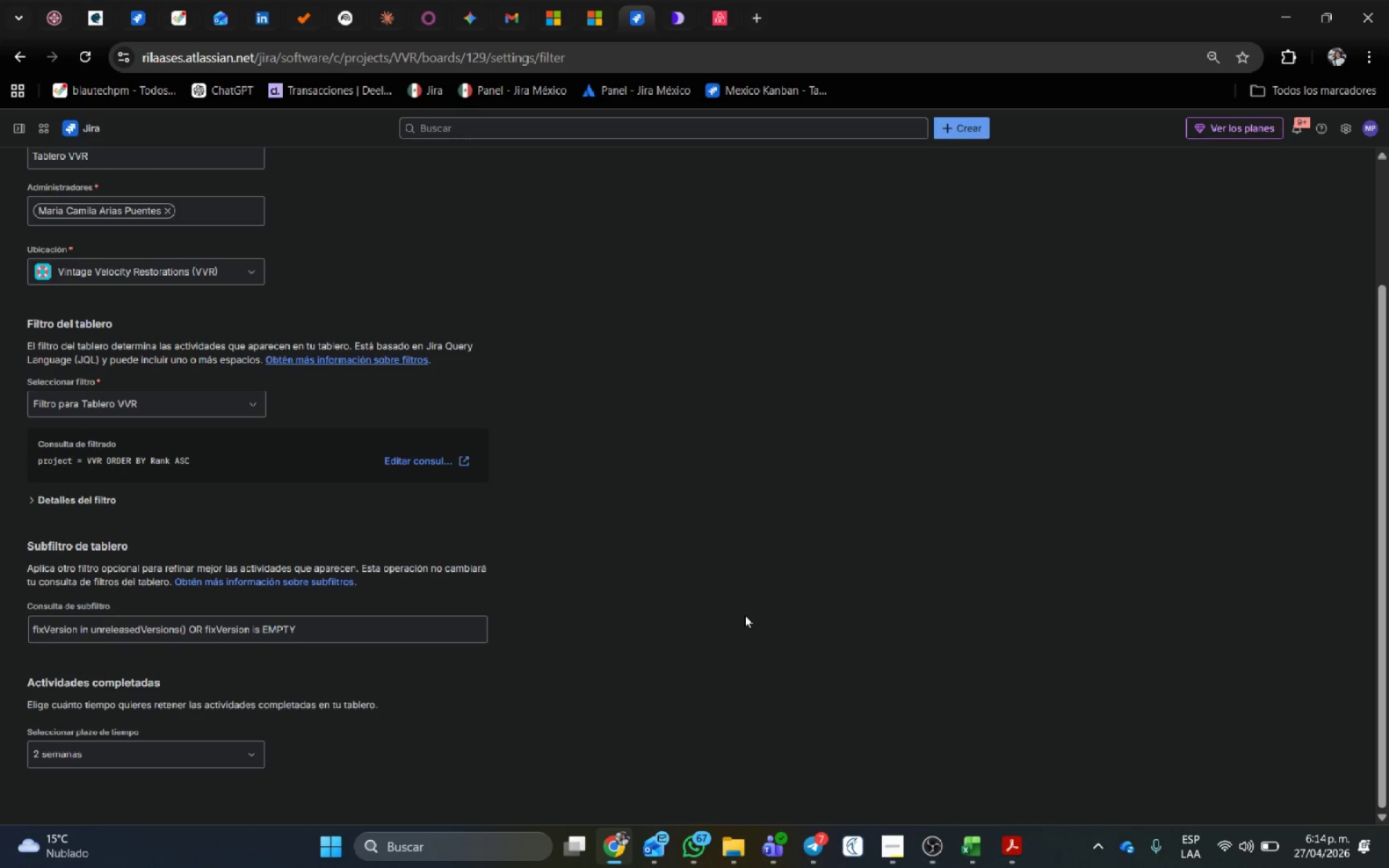 
left_click([22, 163])
 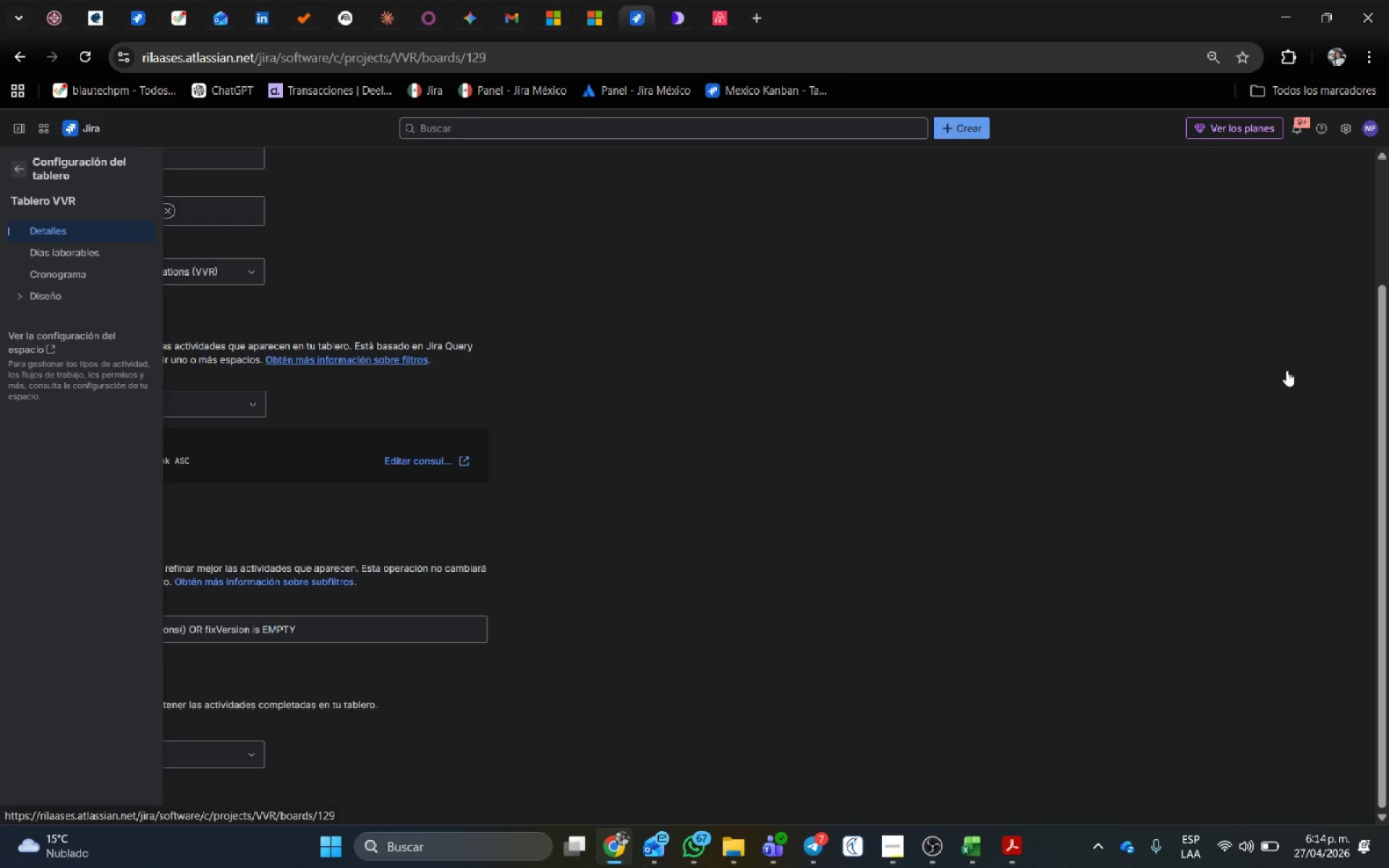 
mouse_move([1290, 323])
 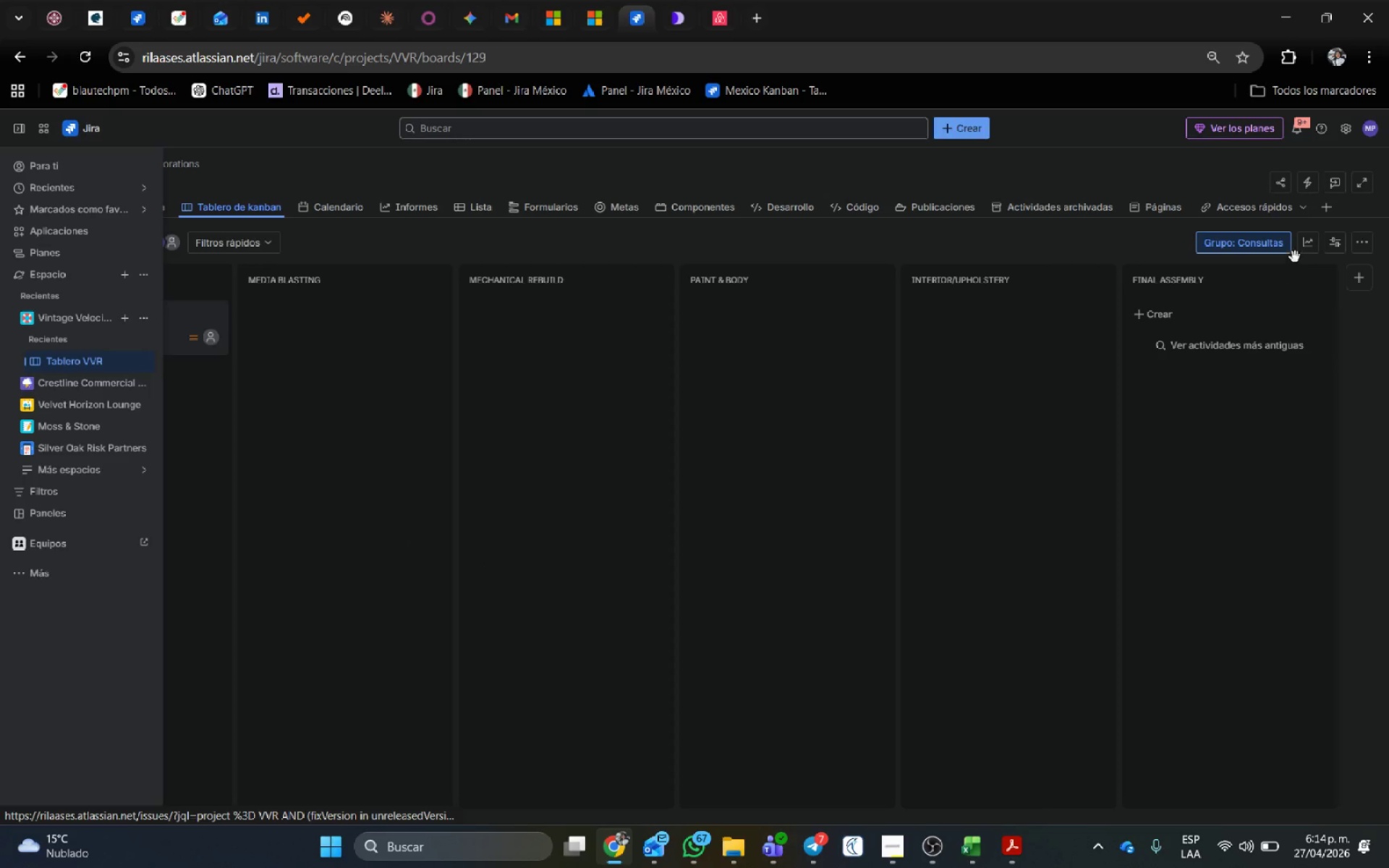 
mouse_move([1310, 244])
 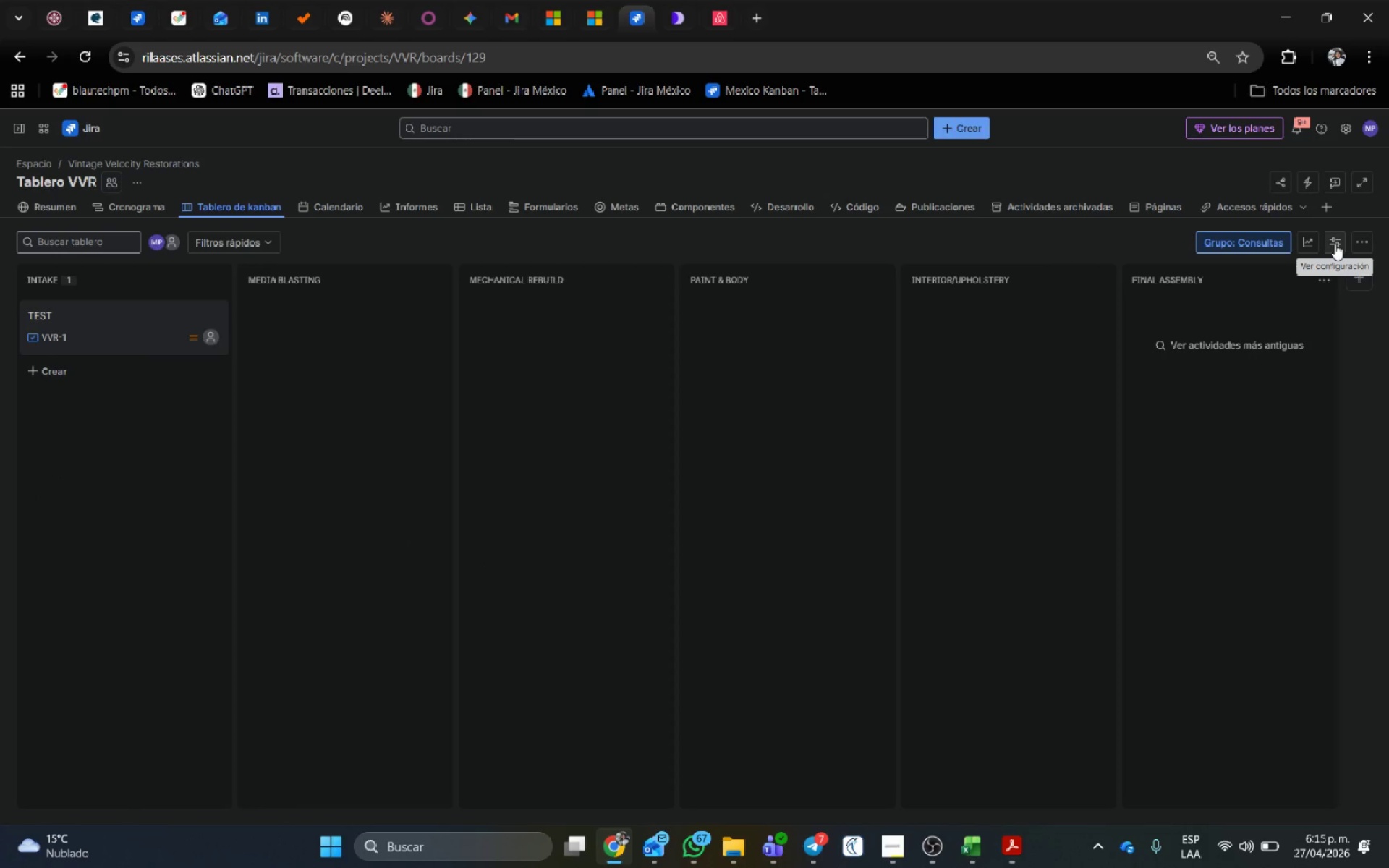 
left_click([1335, 244])
 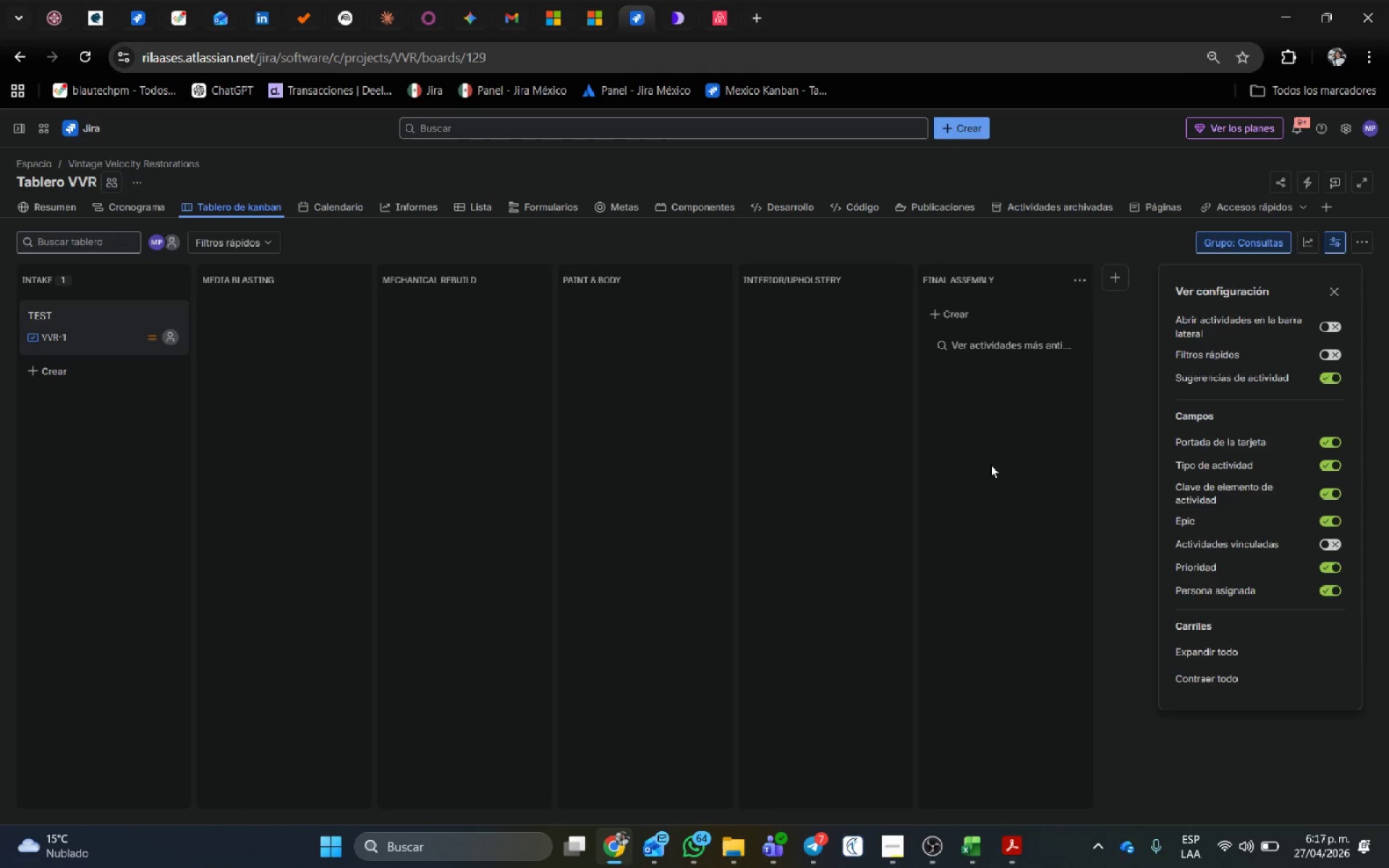 
wait(141.97)
 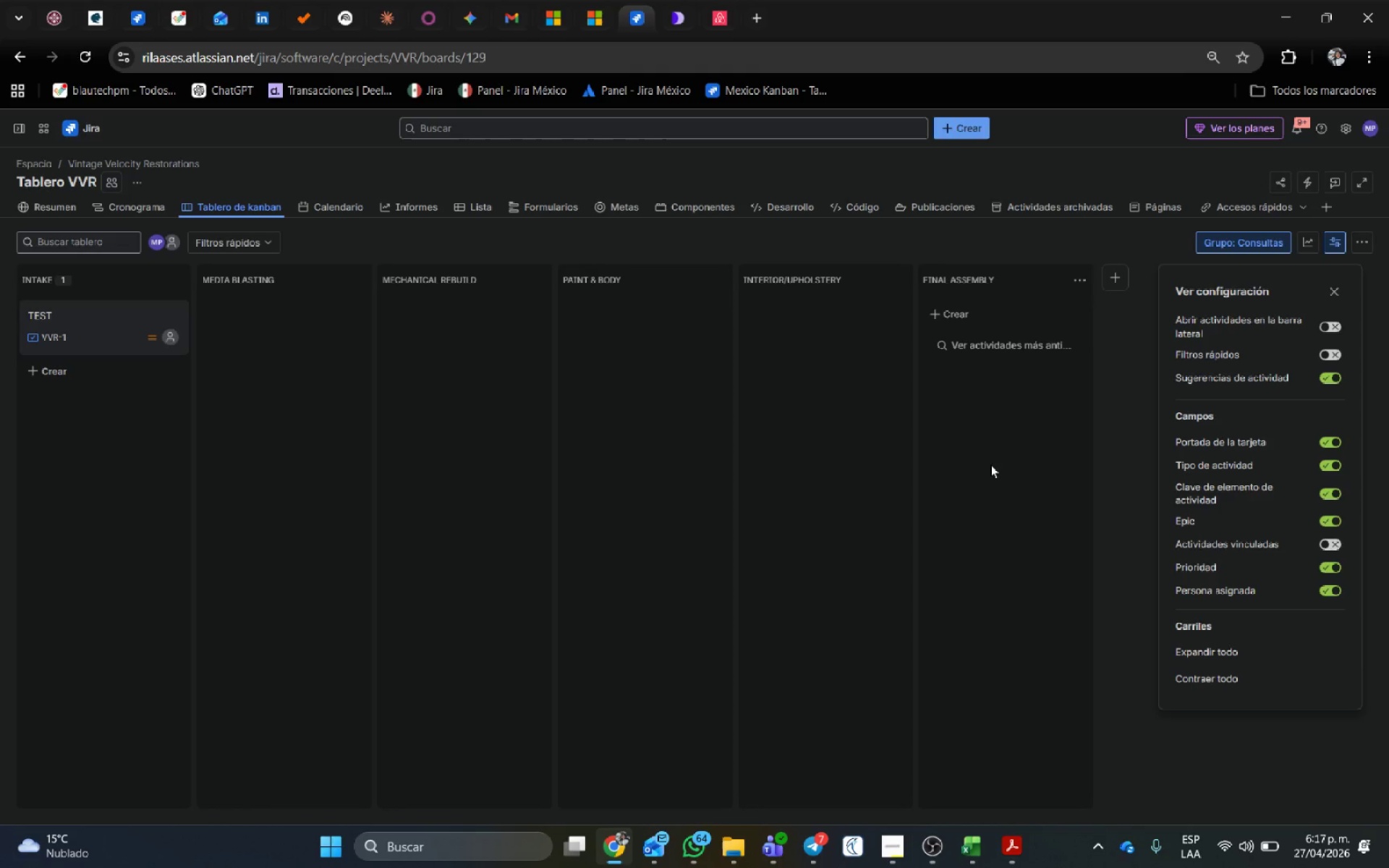 
left_click([470, 204])
 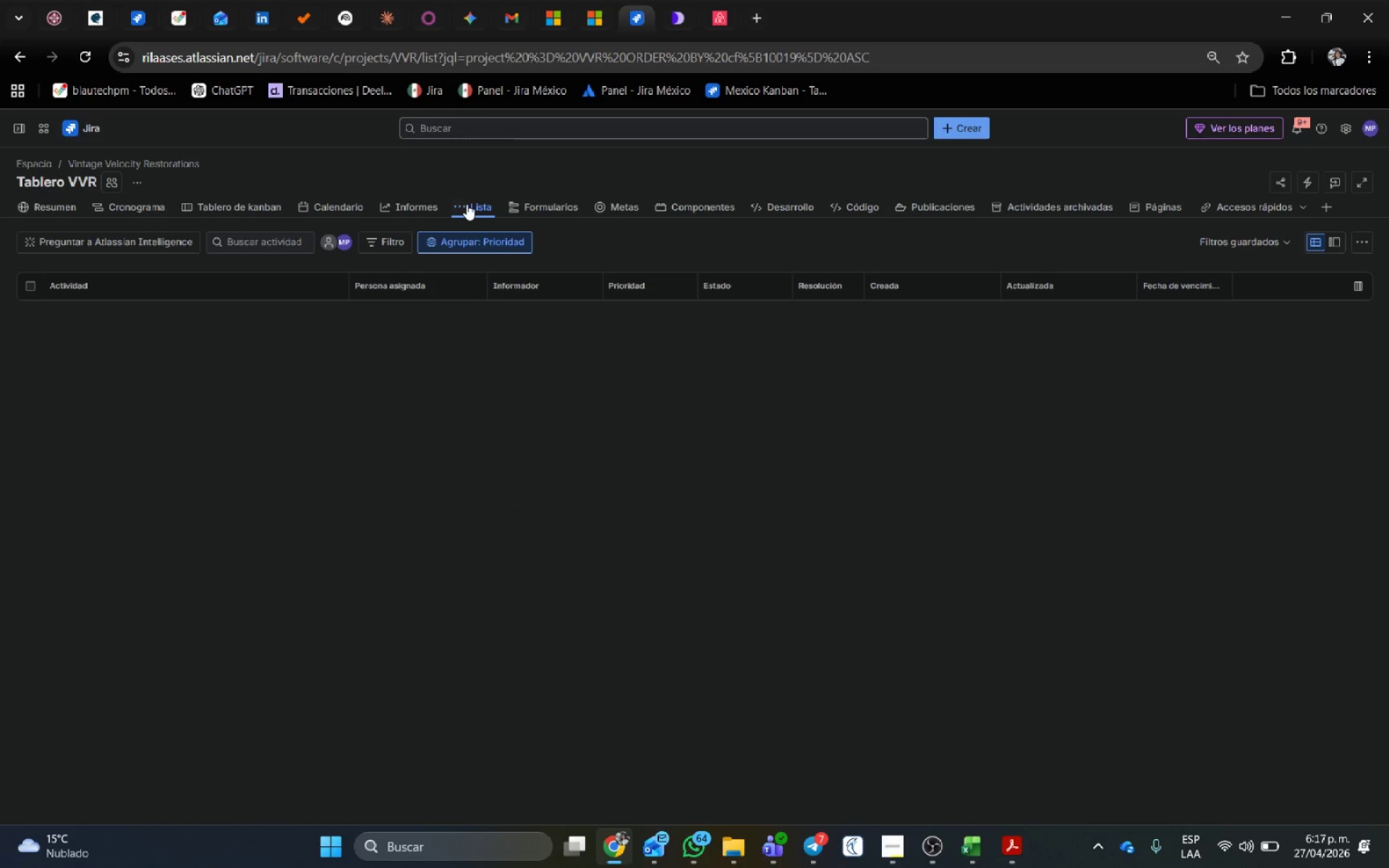 
left_click([464, 204])
 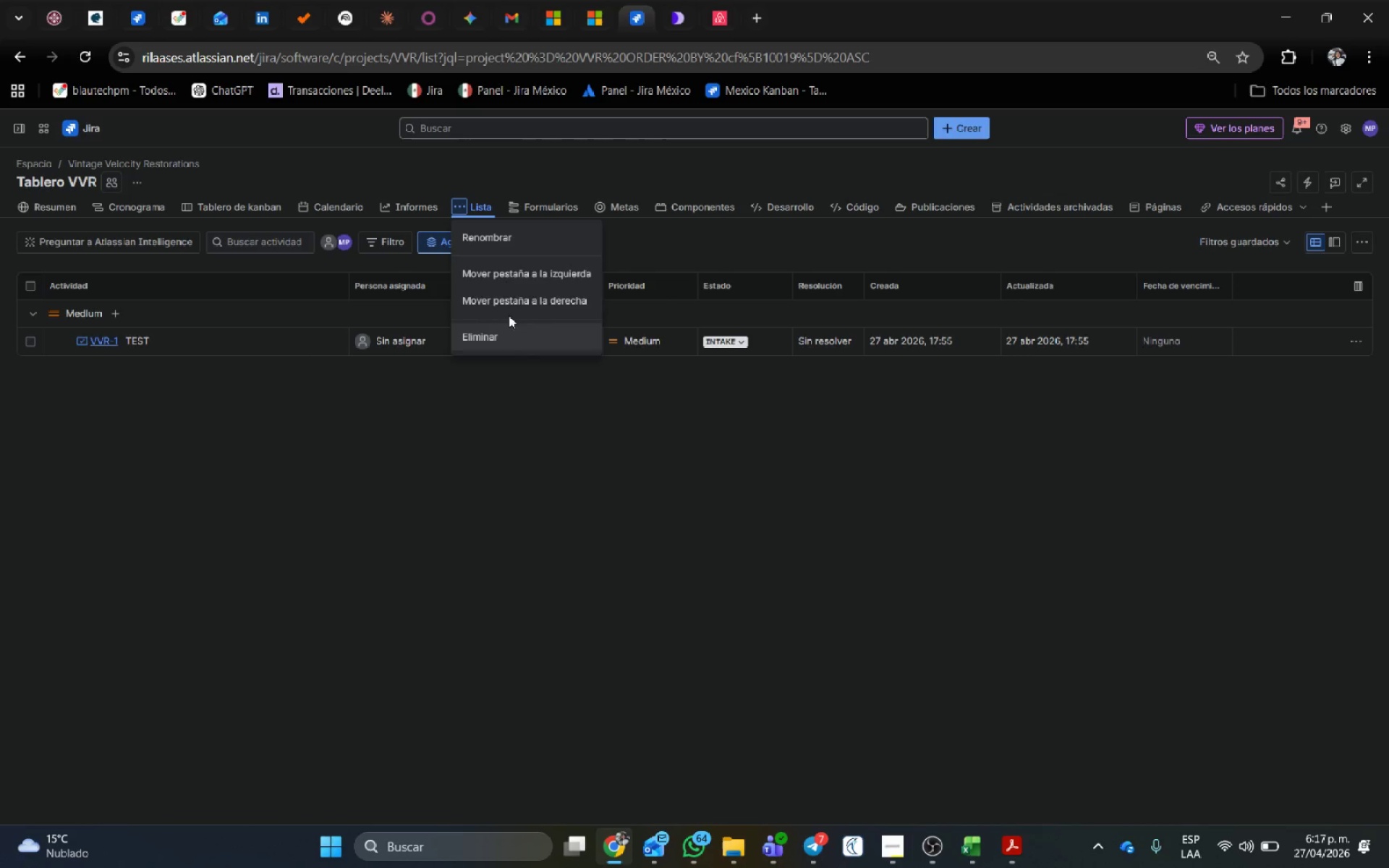 
left_click([583, 167])
 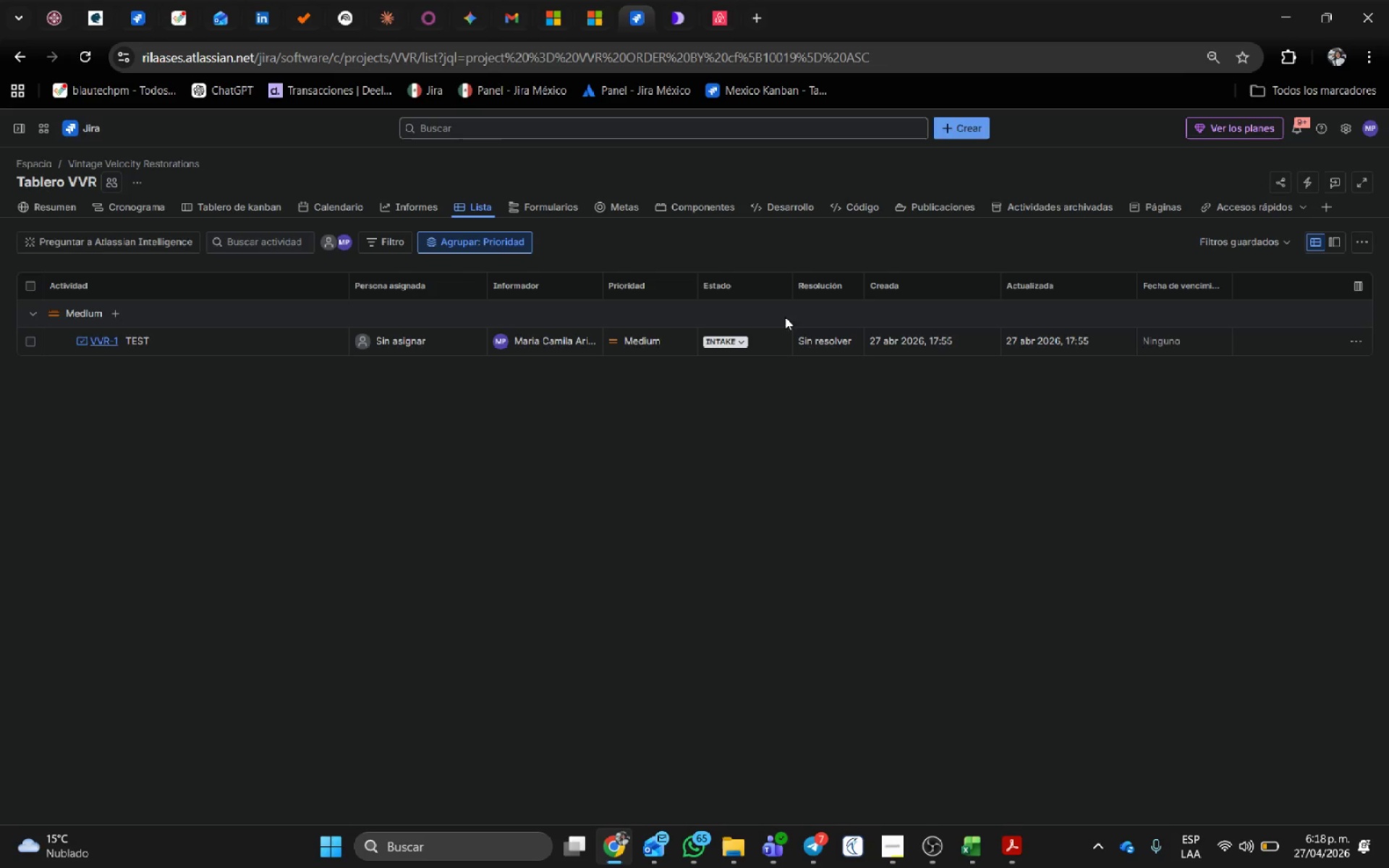 
wait(36.58)
 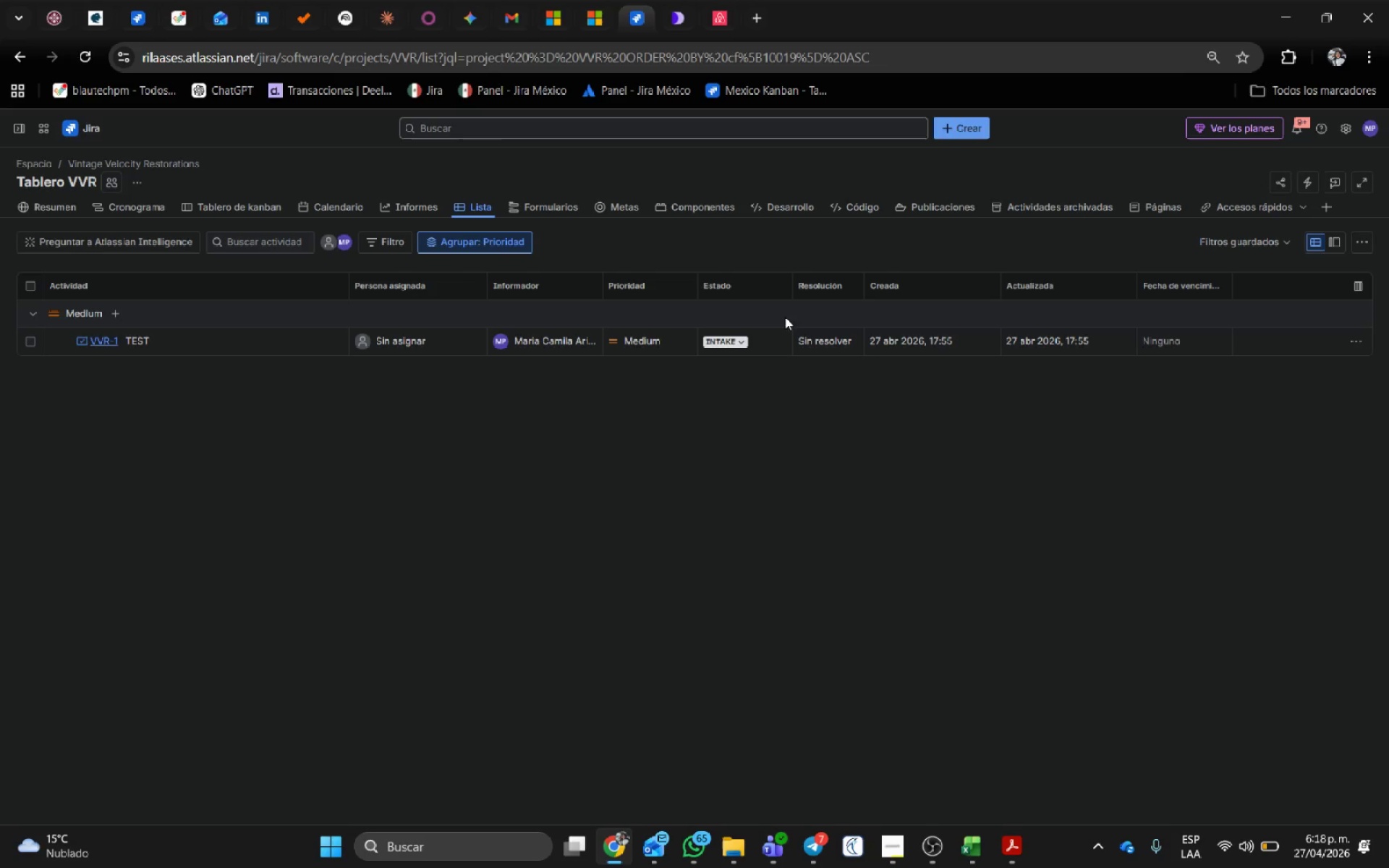 
left_click([390, 243])
 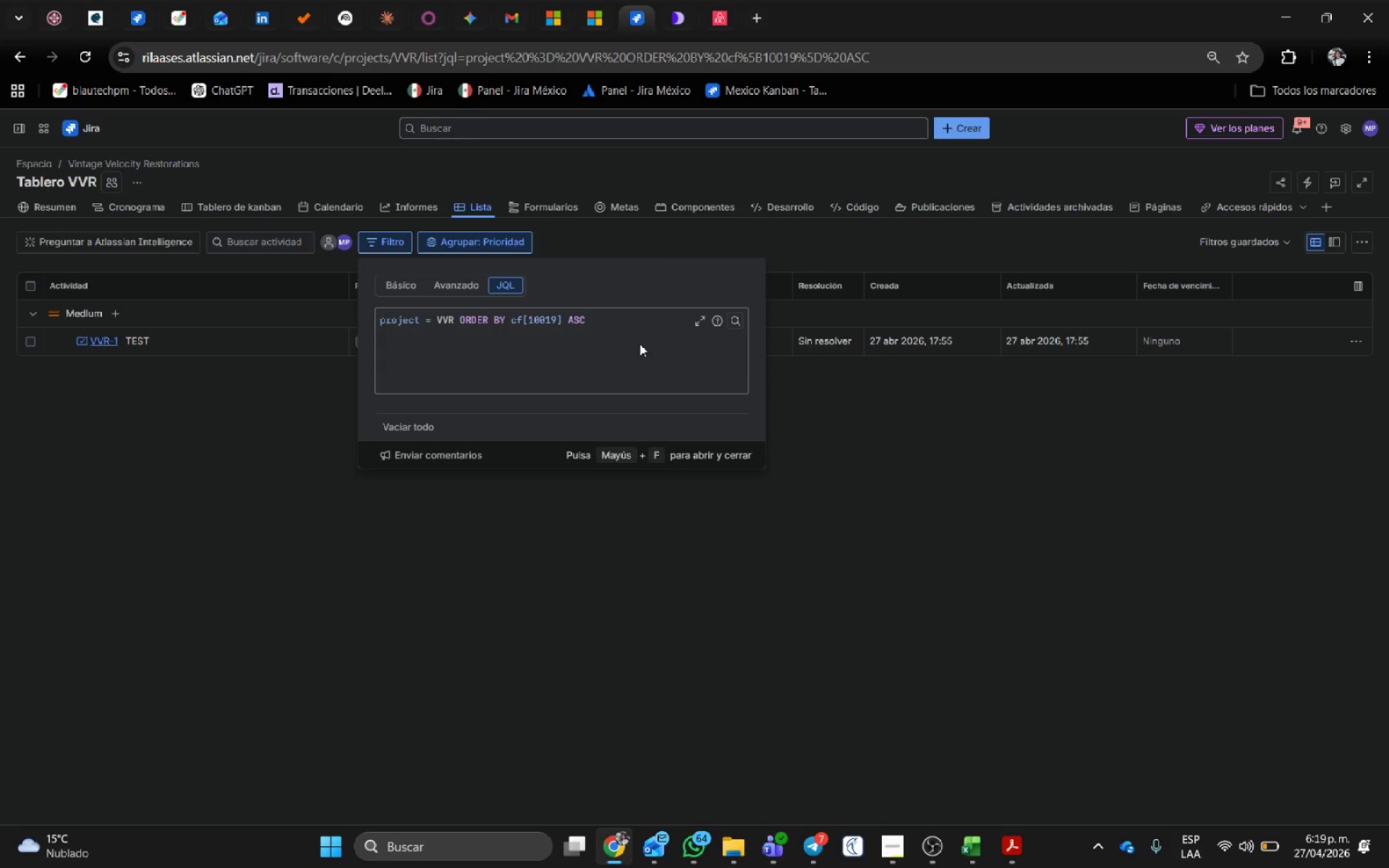 
wait(81.17)
 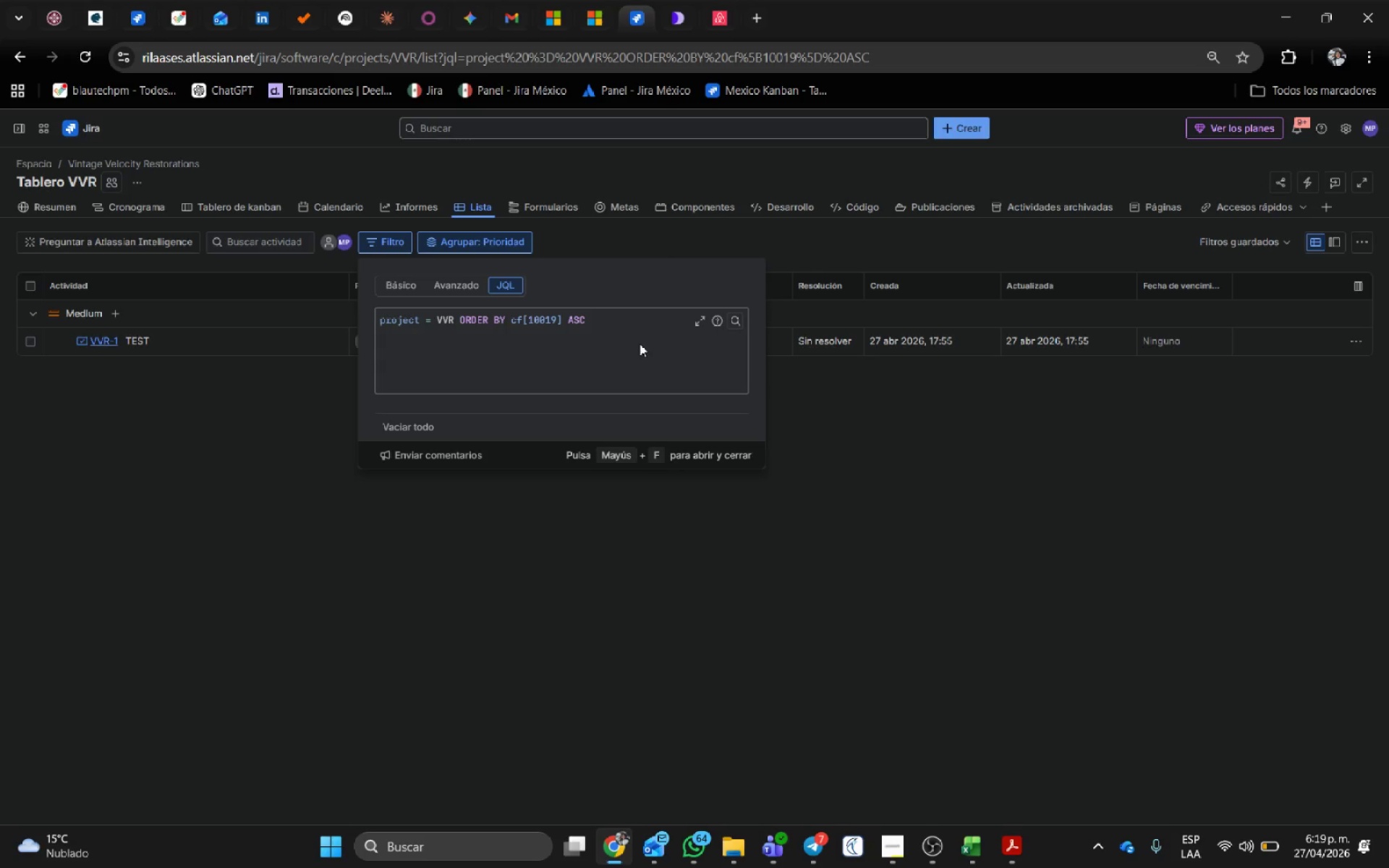 
left_click([623, 339])
 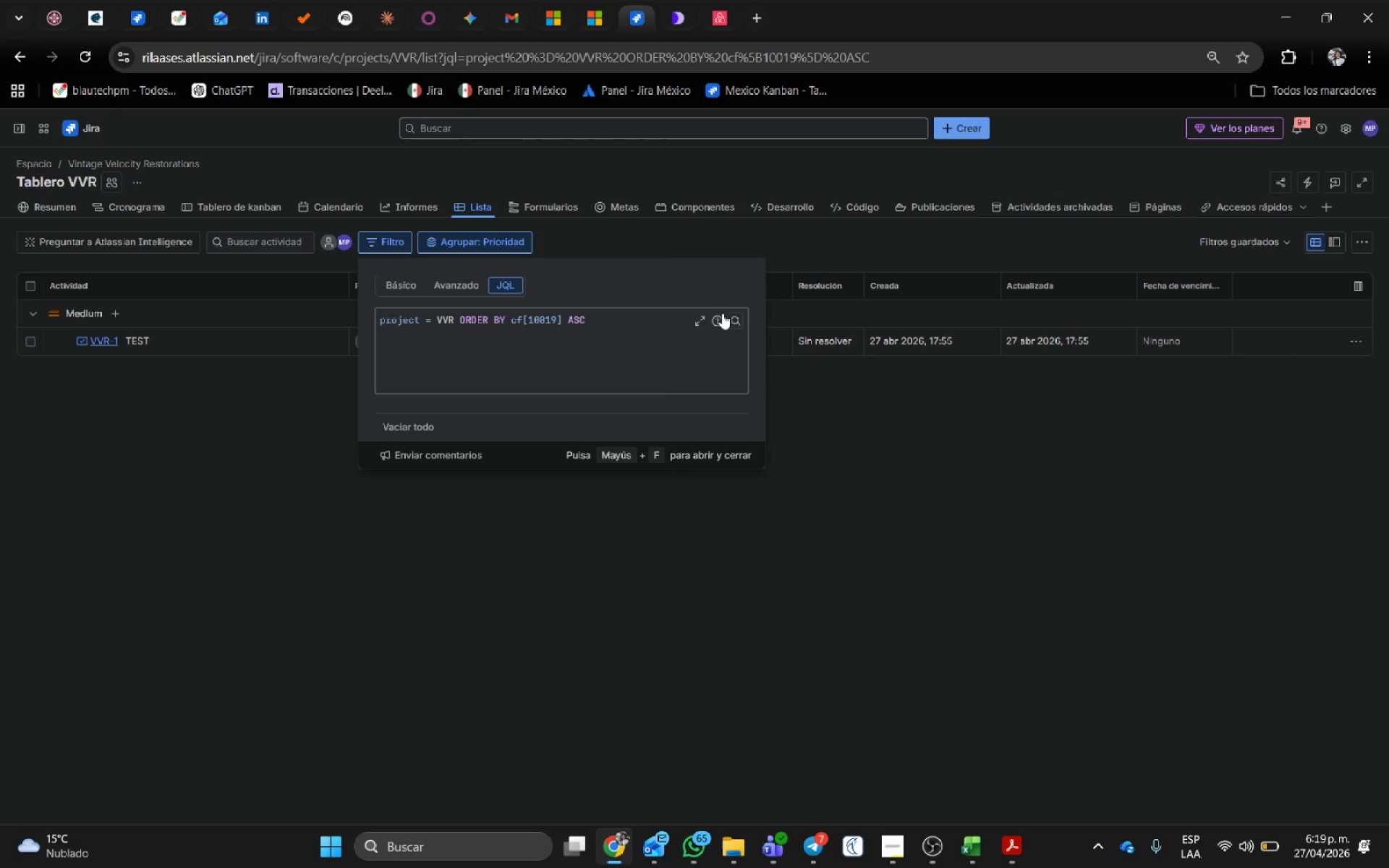 
mouse_move([715, 327])
 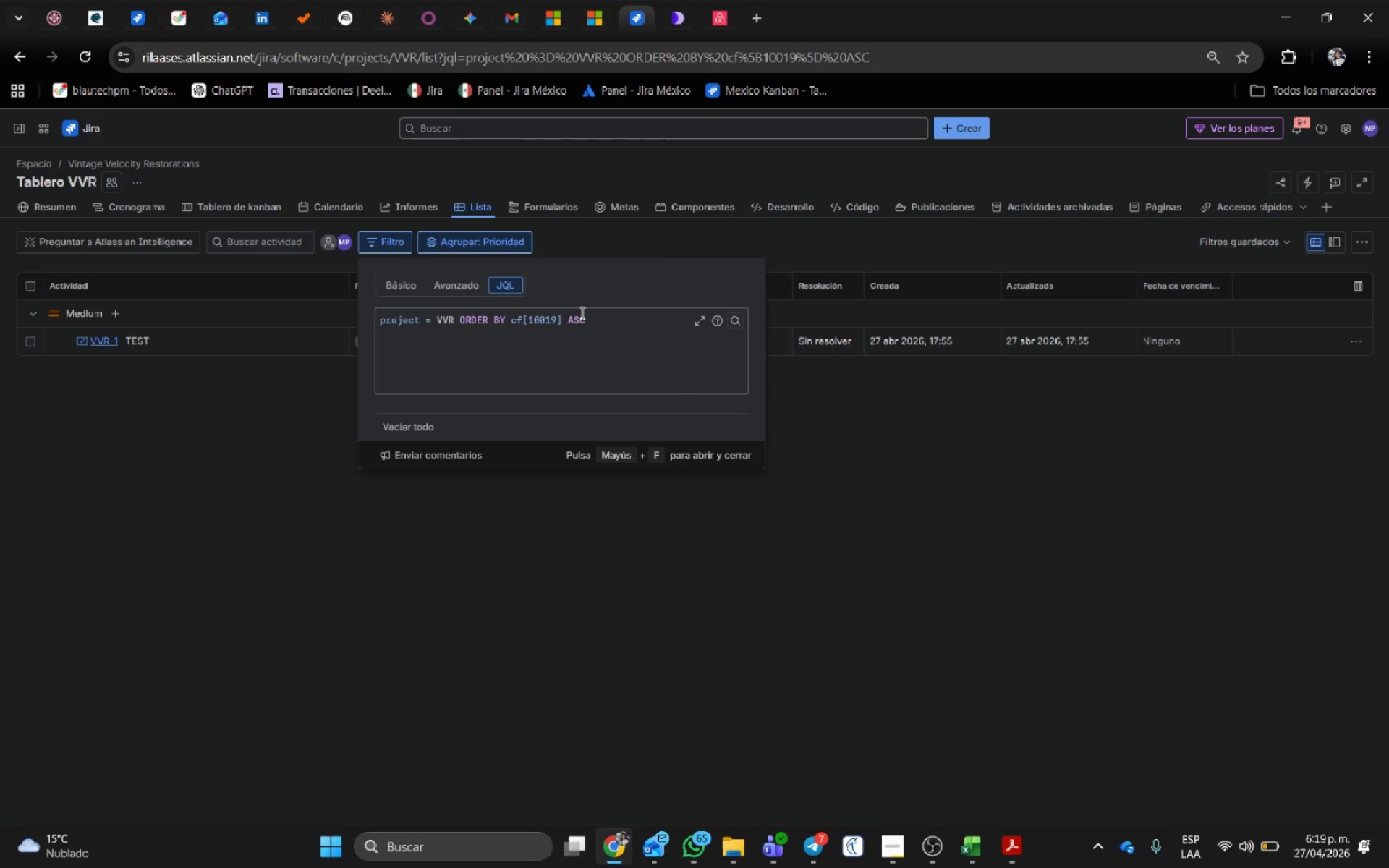 
double_click([581, 312])
 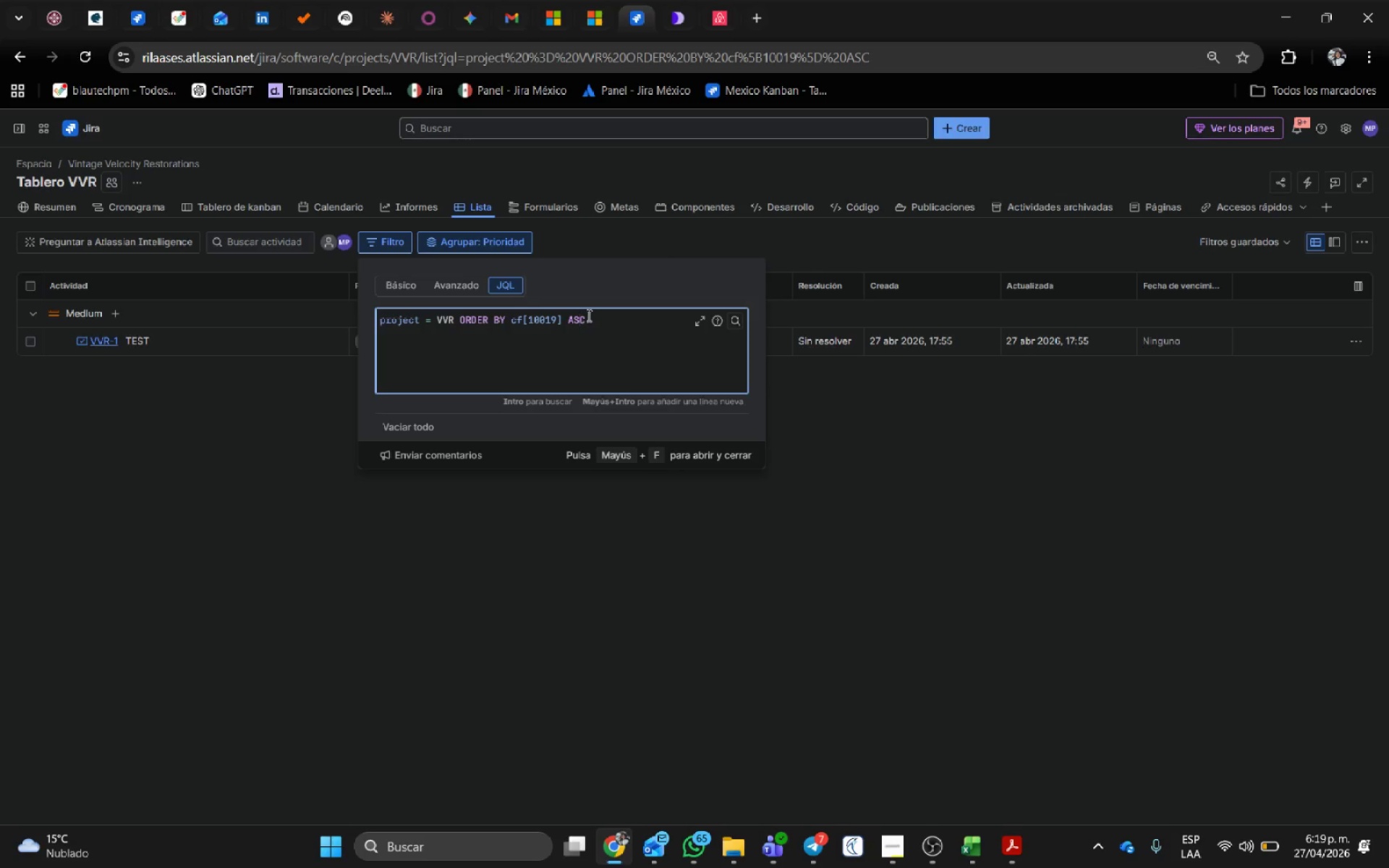 
left_click([588, 315])
 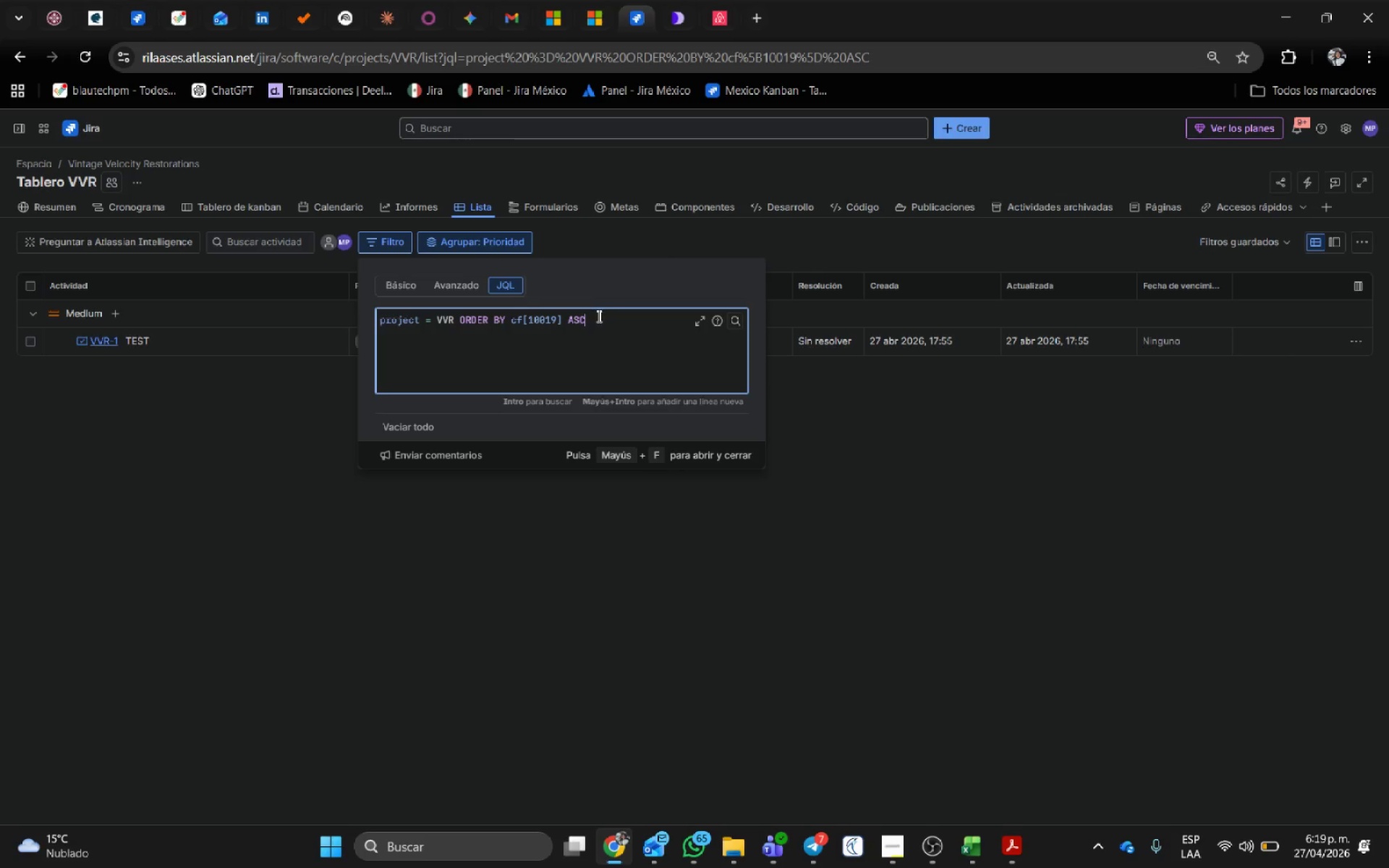 
left_click_drag(start_coordinate=[598, 316], to_coordinate=[460, 319])
 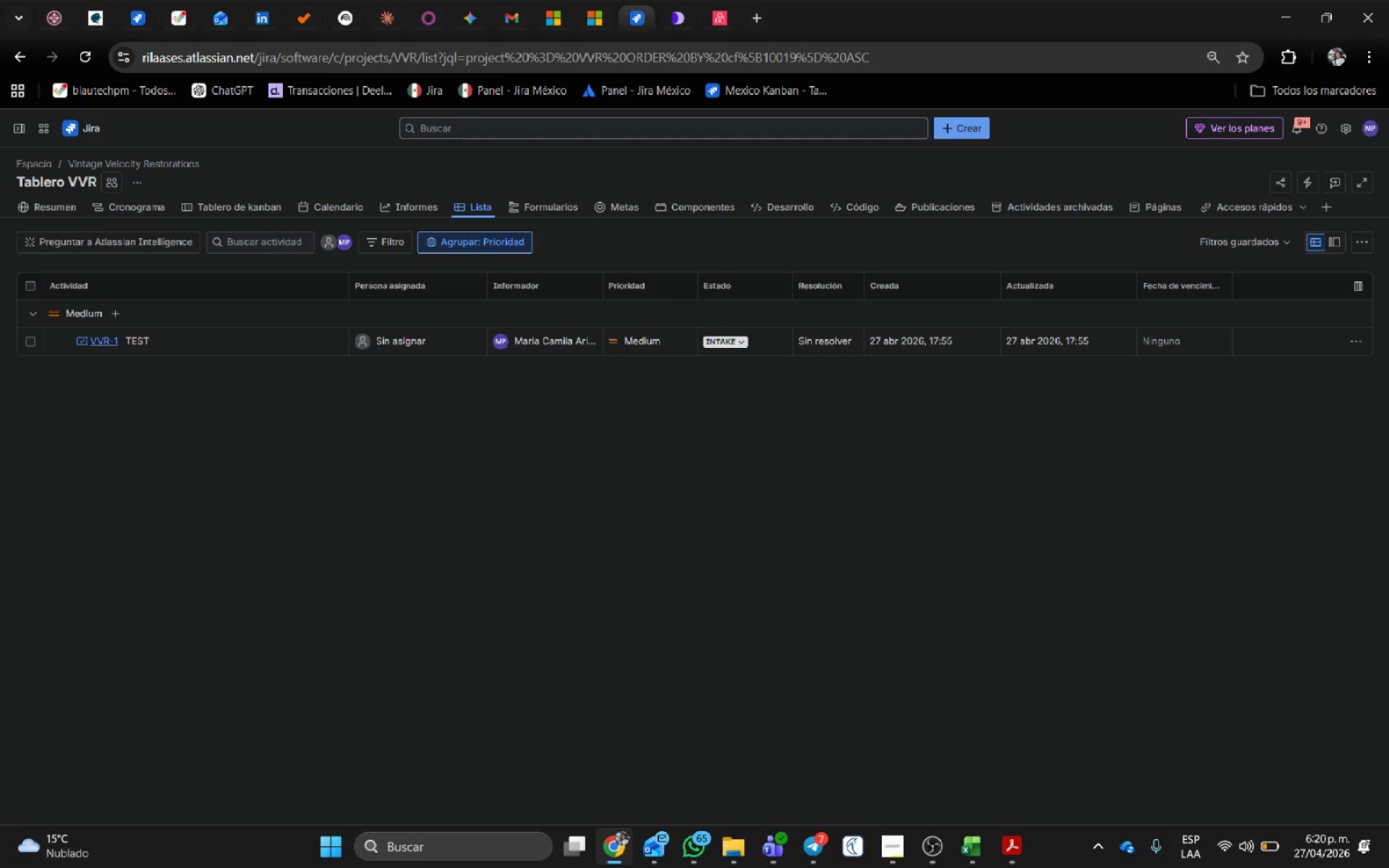 
wait(31.75)
 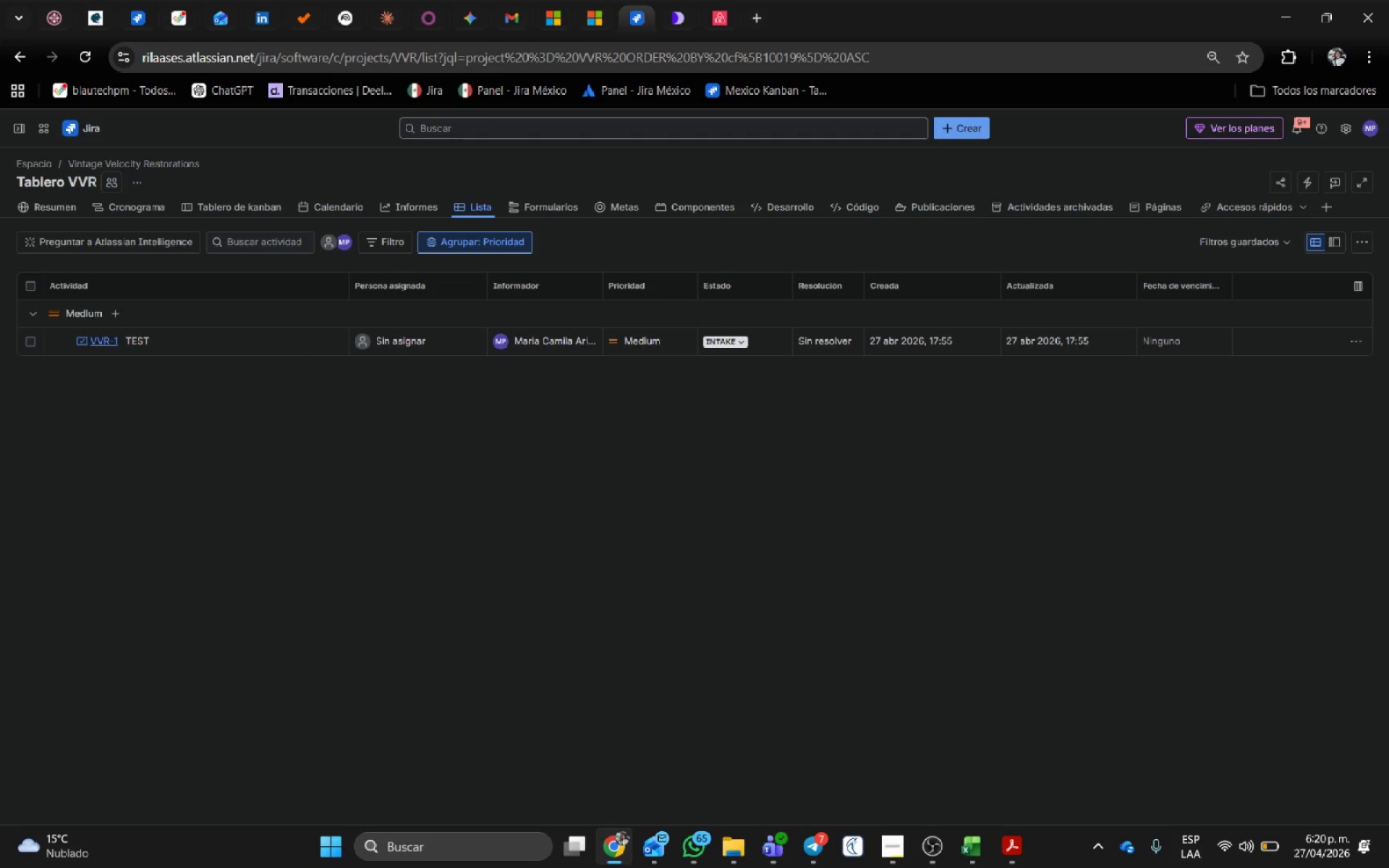 
left_click([135, 182])
 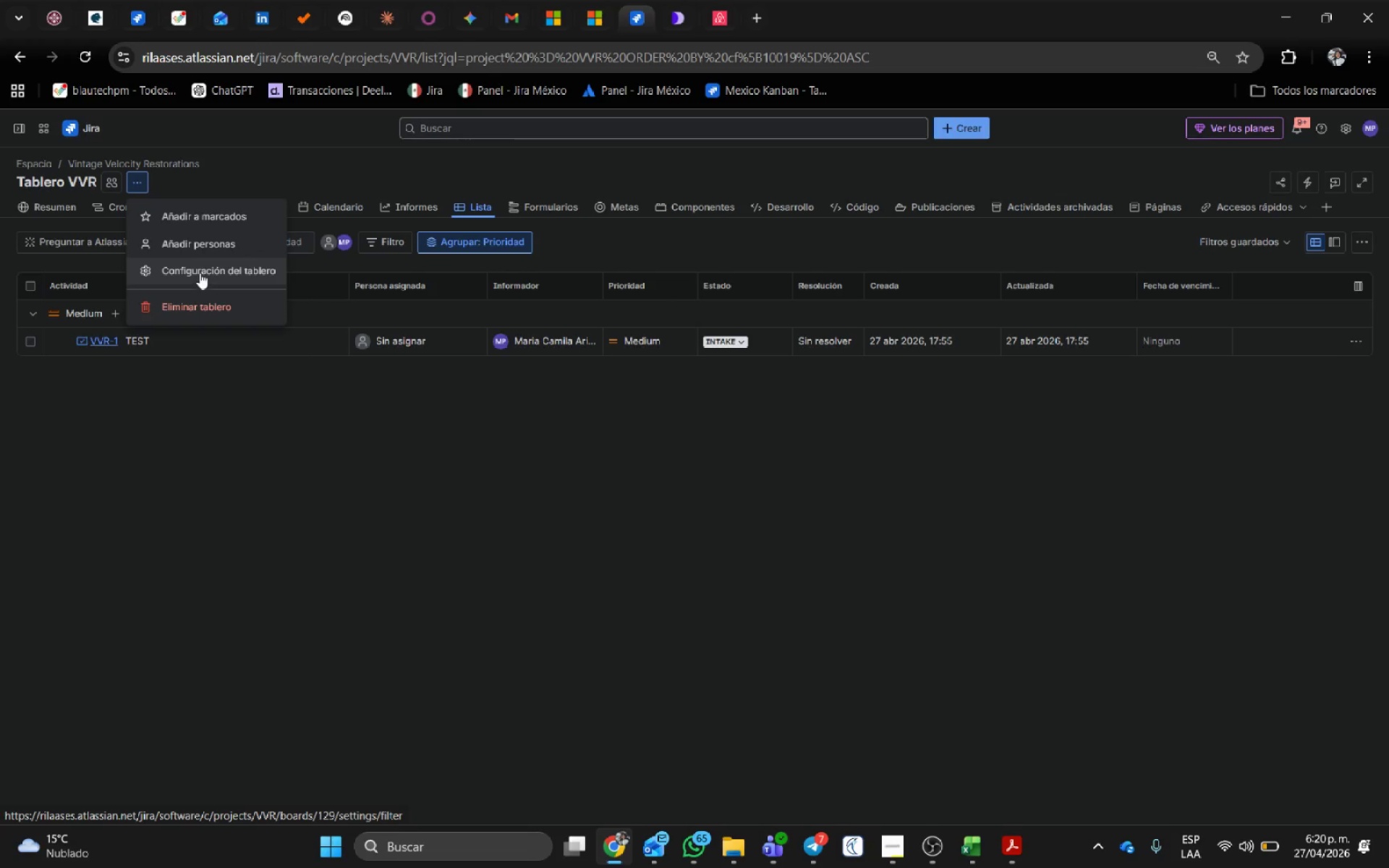 
left_click([200, 273])
 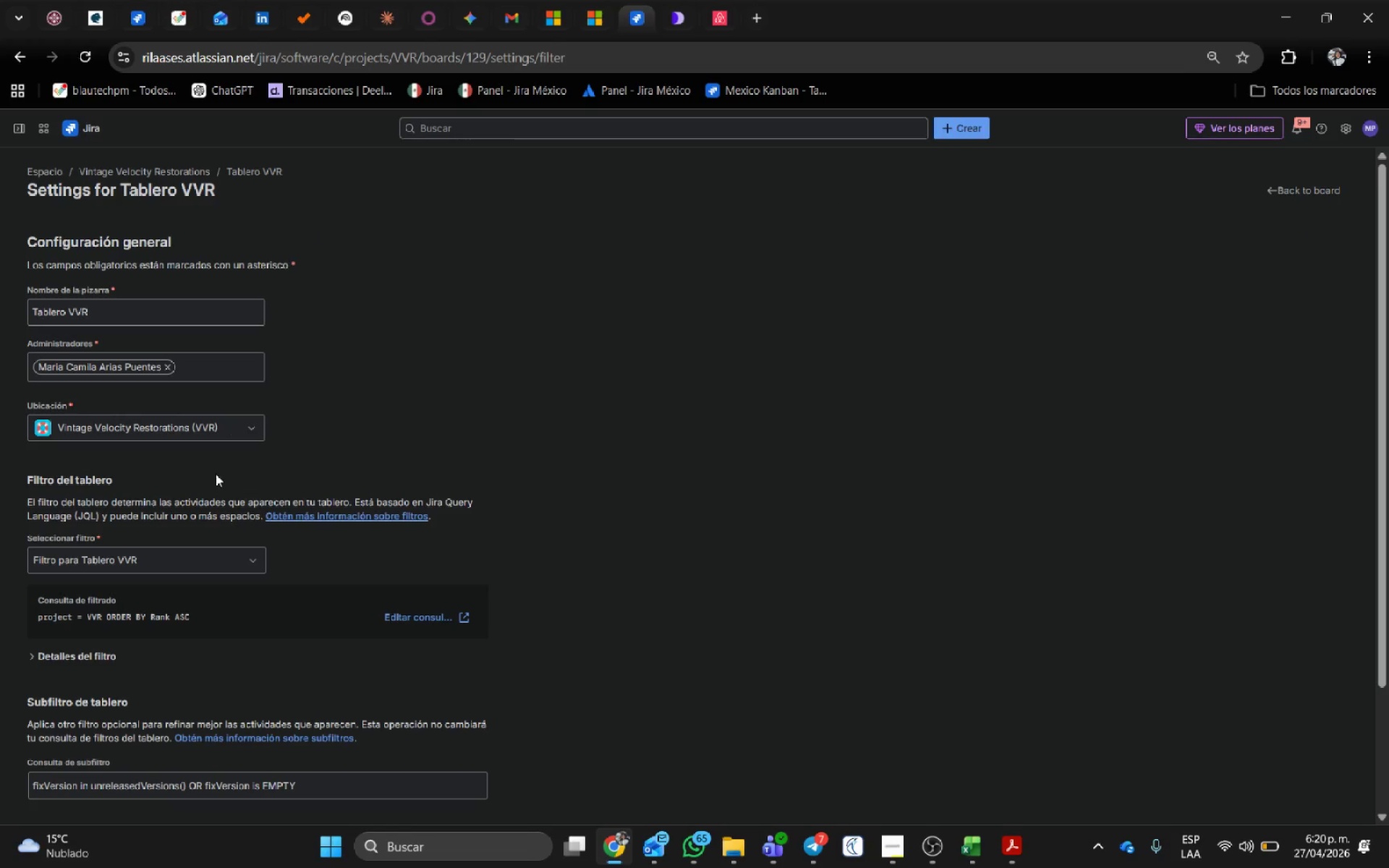 
scroll: coordinate [214, 535], scroll_direction: down, amount: 1.0
 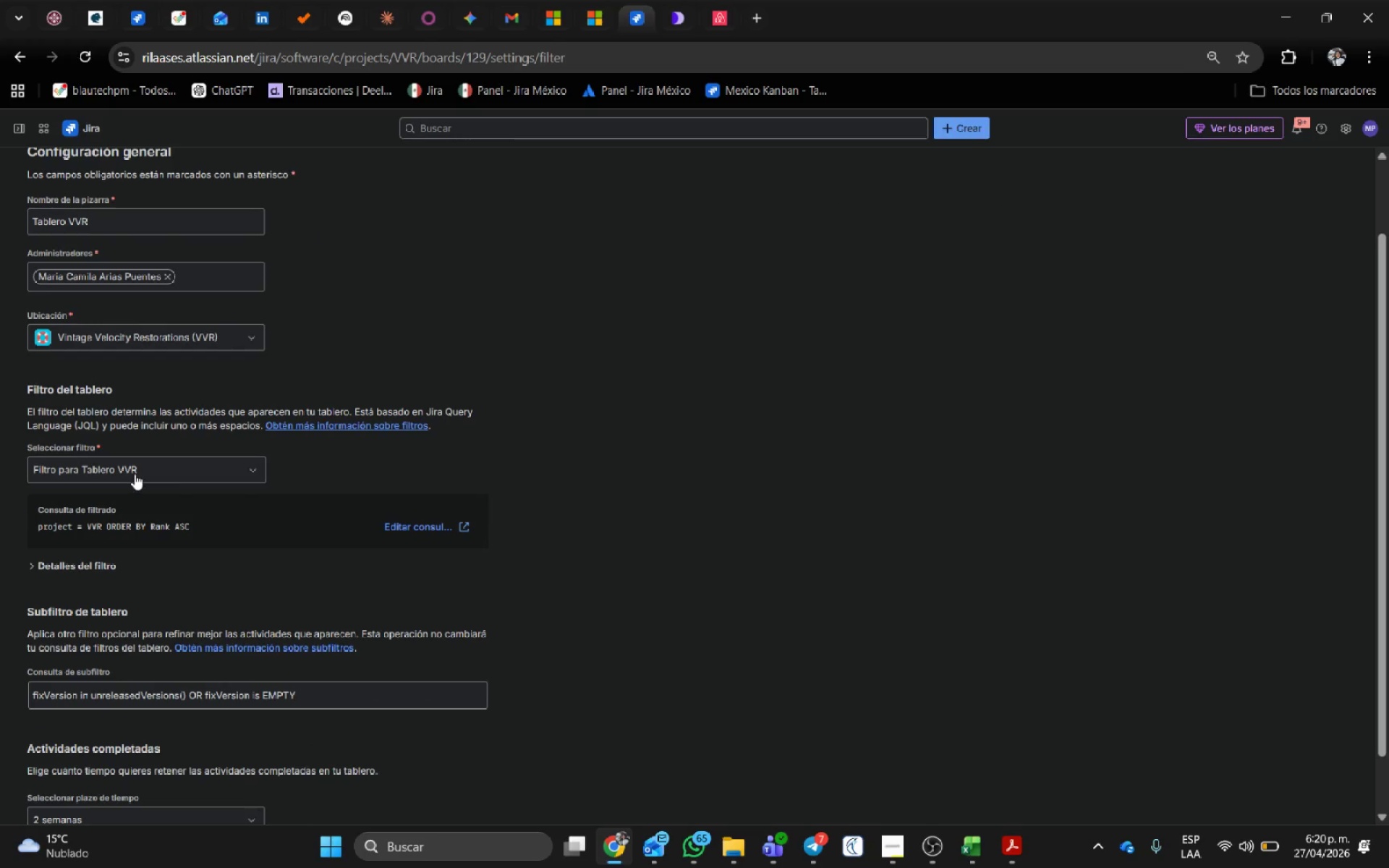 
left_click([135, 474])
 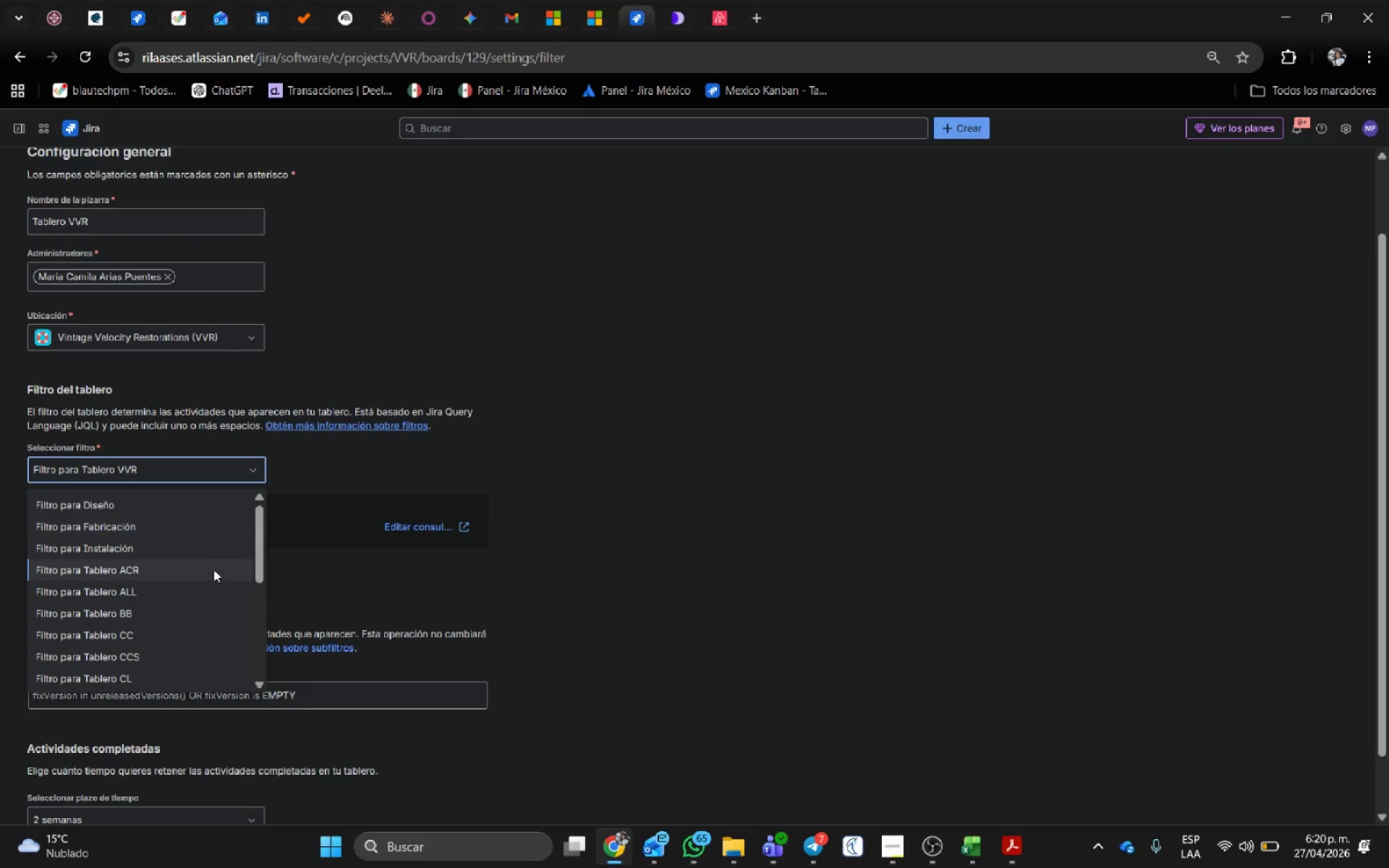 
scroll: coordinate [193, 585], scroll_direction: down, amount: 2.0
 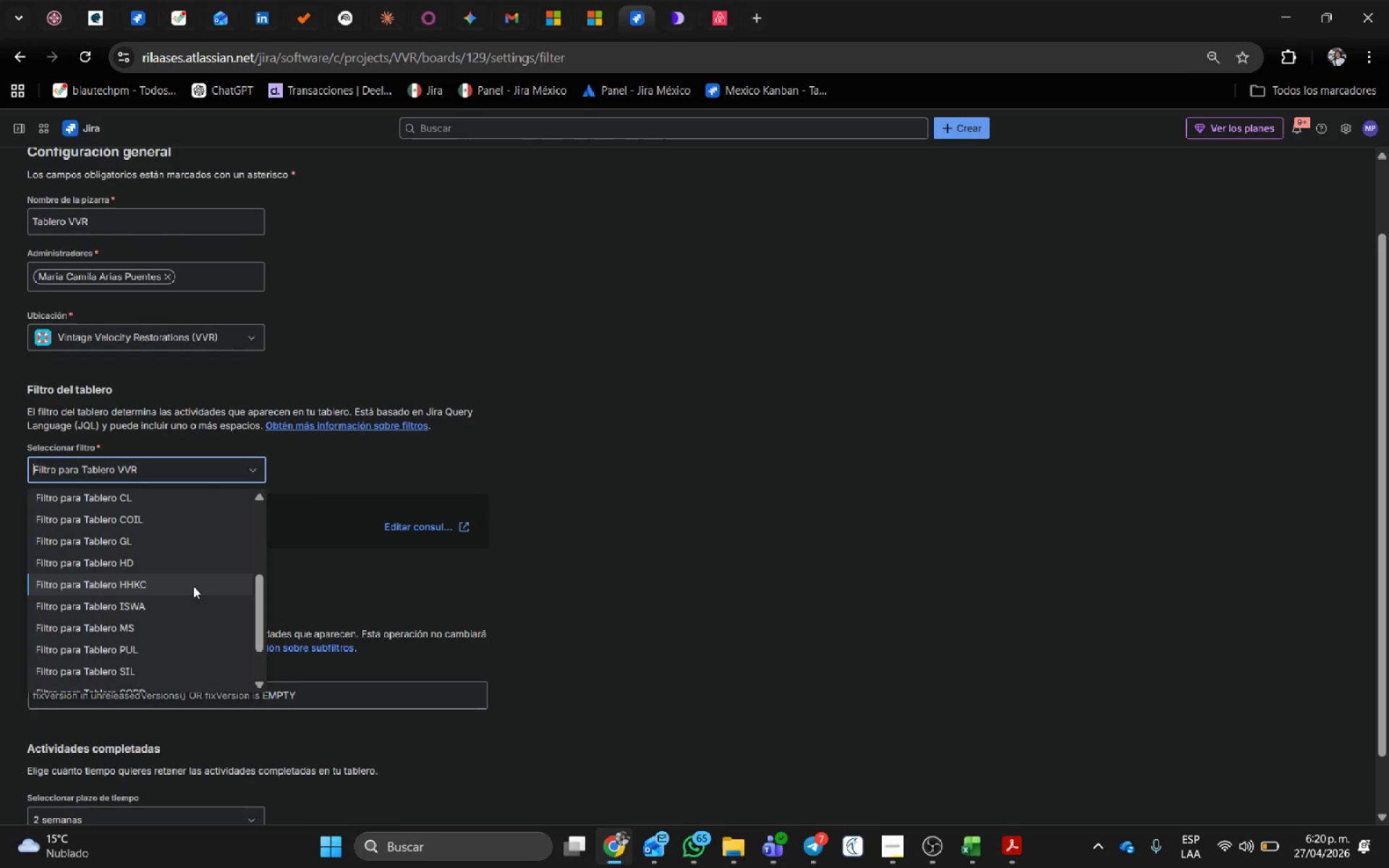 
scroll: coordinate [192, 587], scroll_direction: up, amount: 8.0
 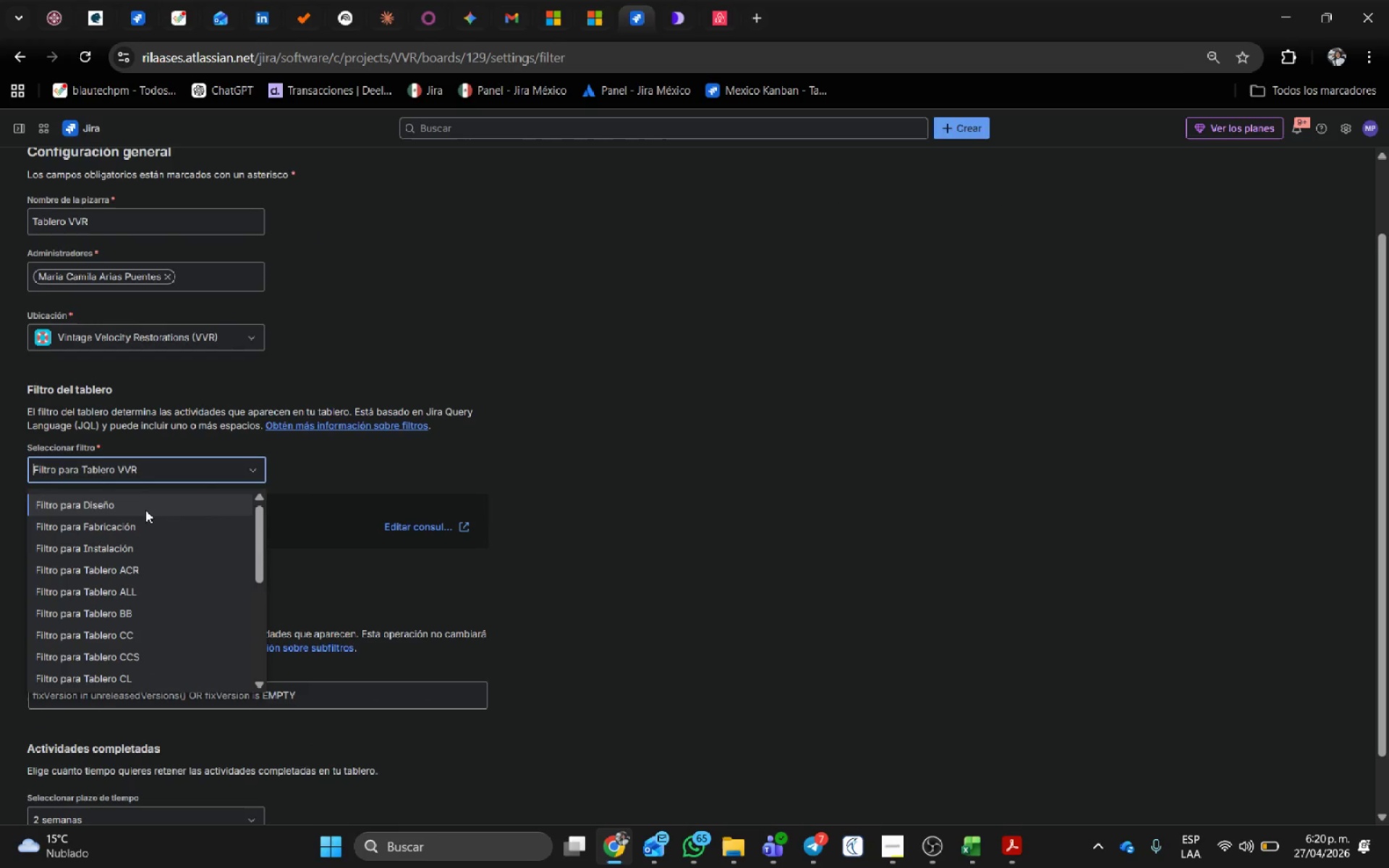 
scroll: coordinate [183, 639], scroll_direction: down, amount: 12.0
 